 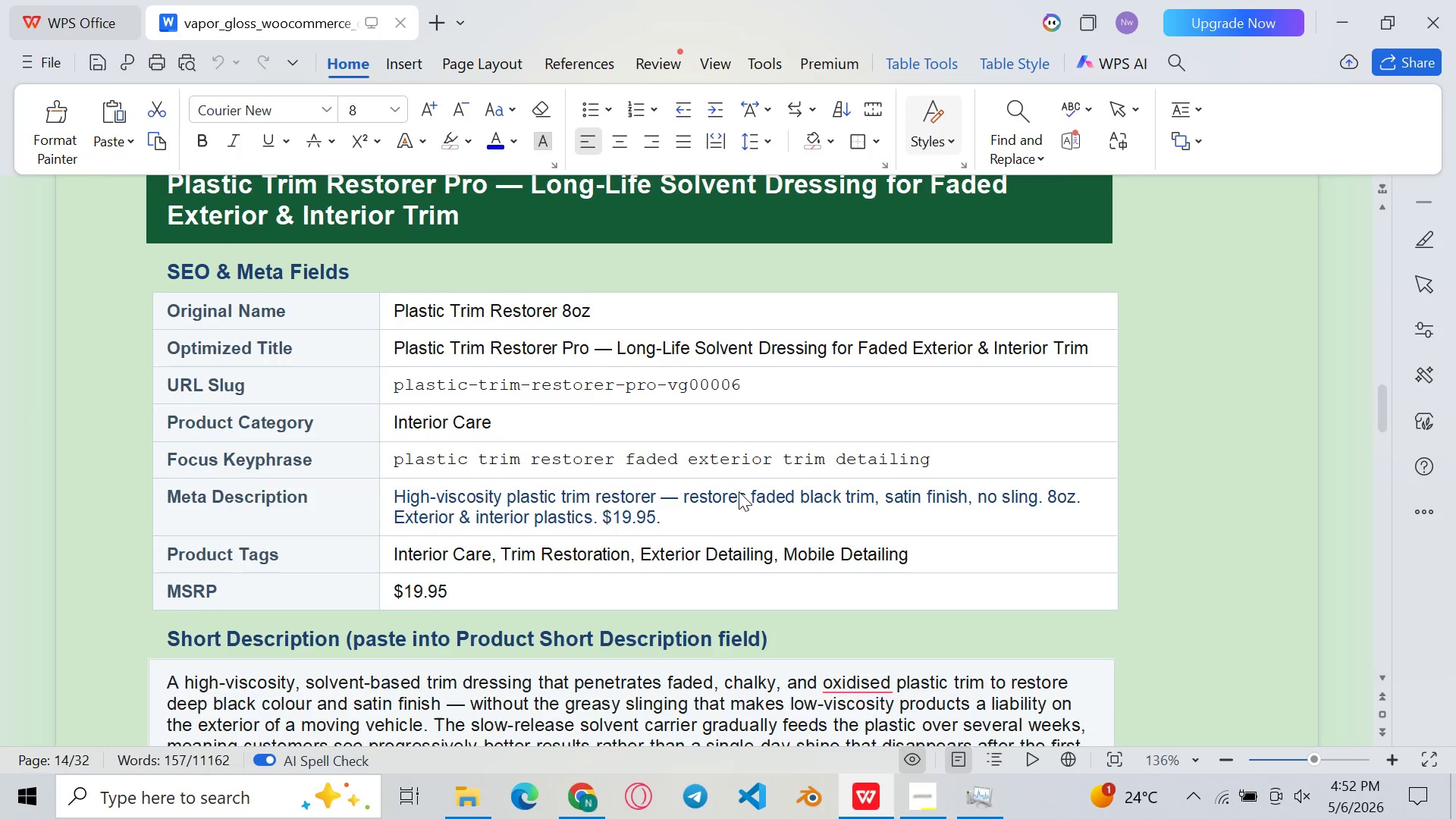 
left_click([903, 382])
 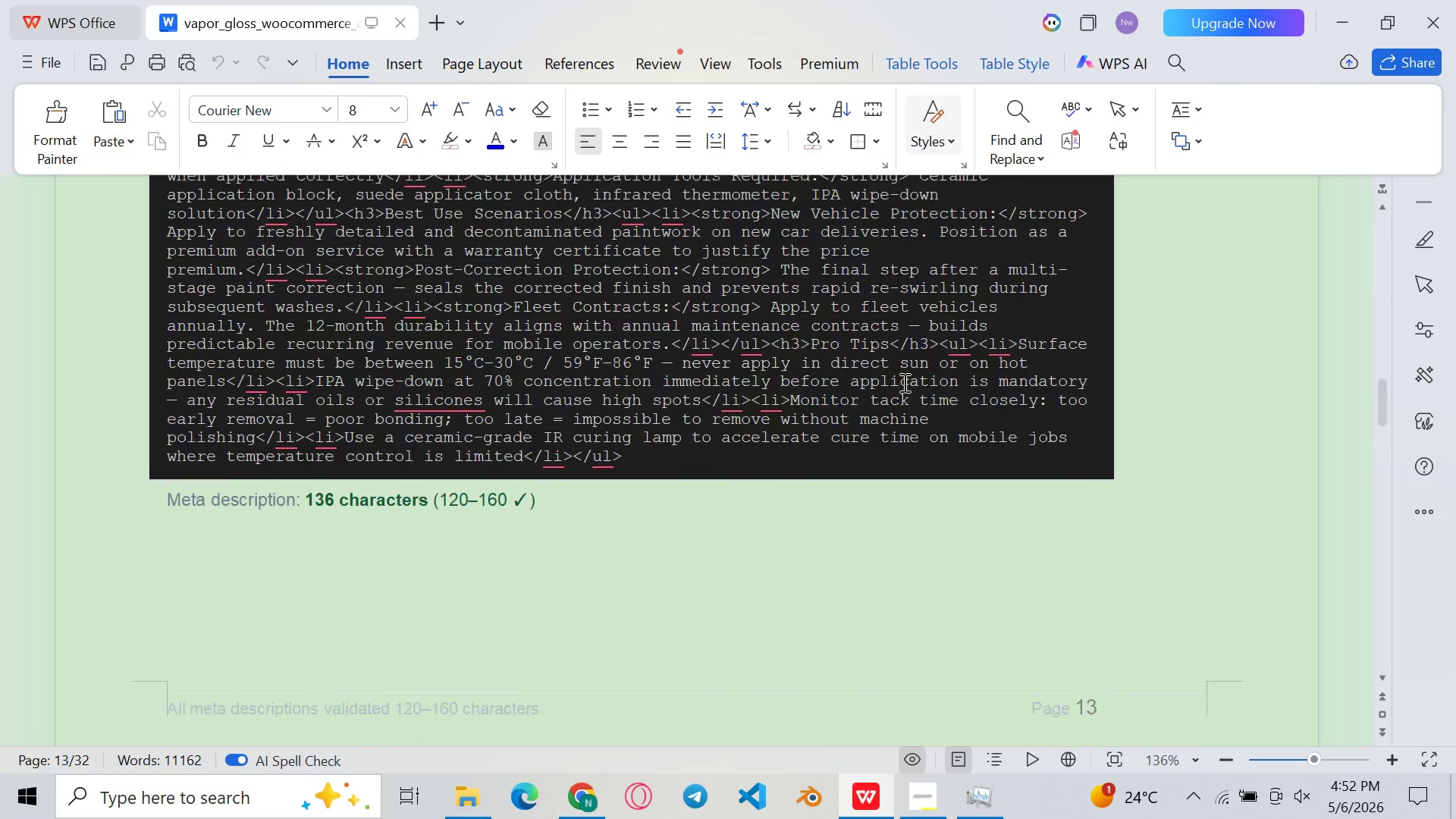 
left_click([889, 325])
 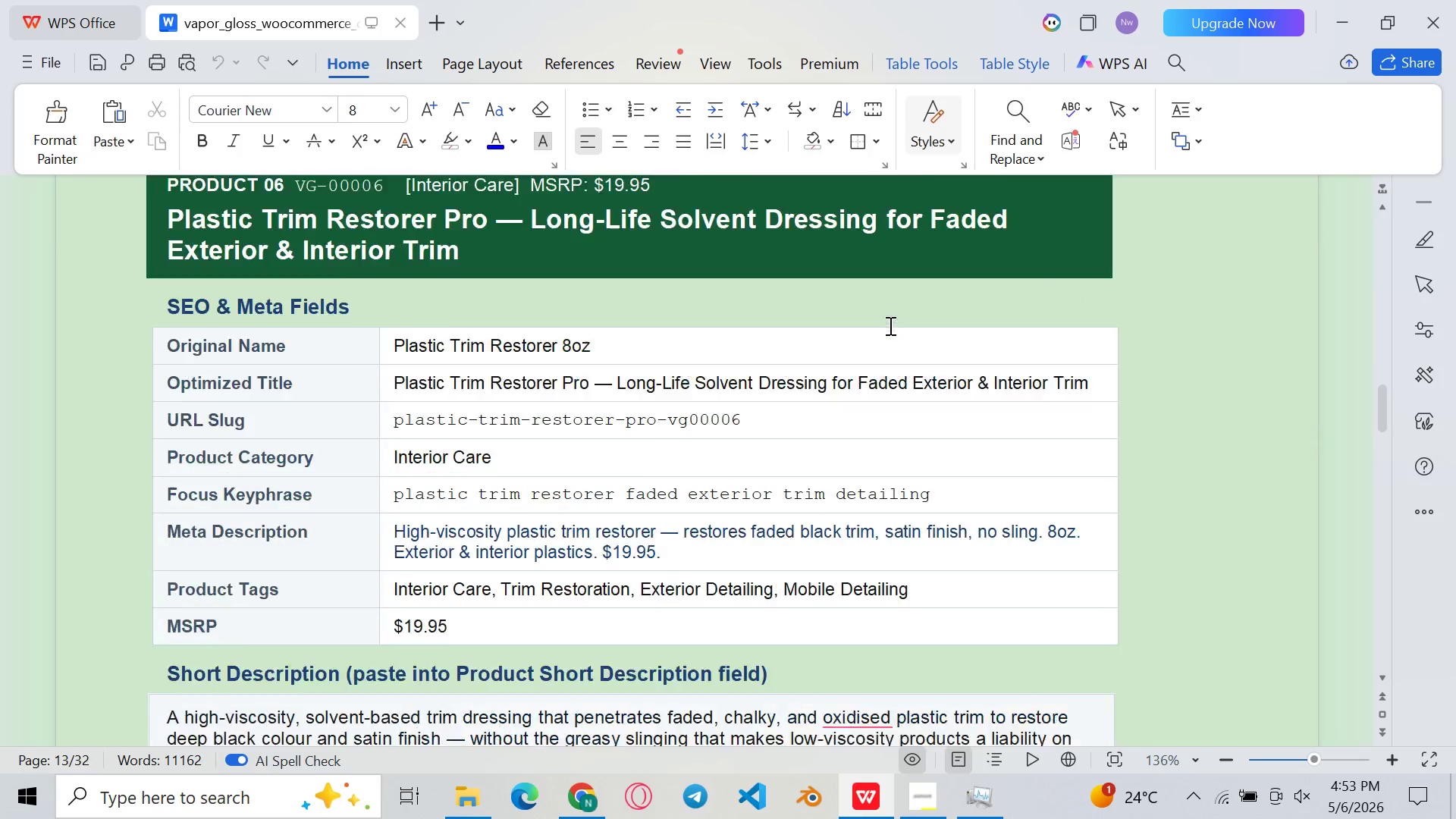 
wait(7.53)
 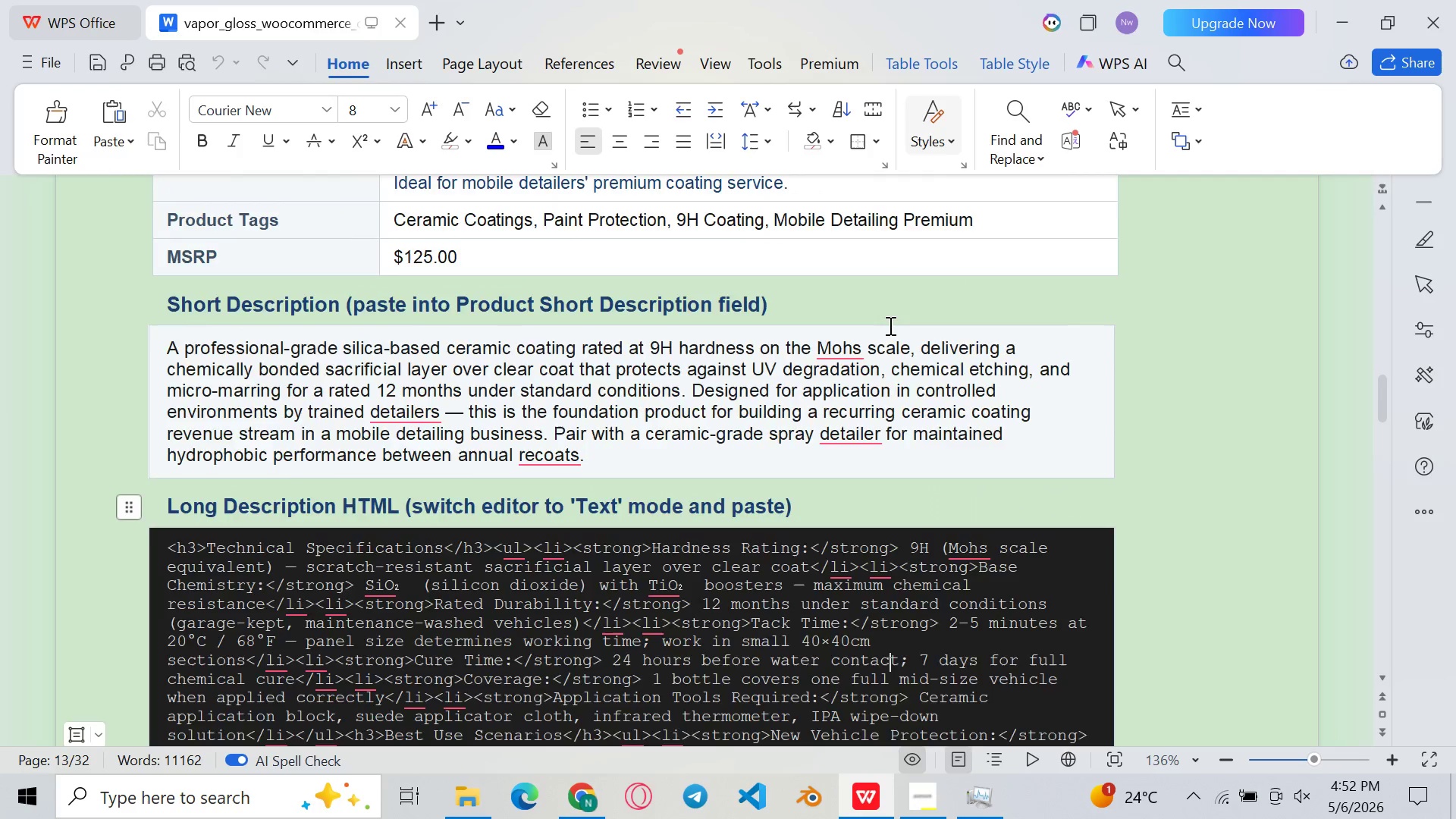 
left_click([641, 459])
 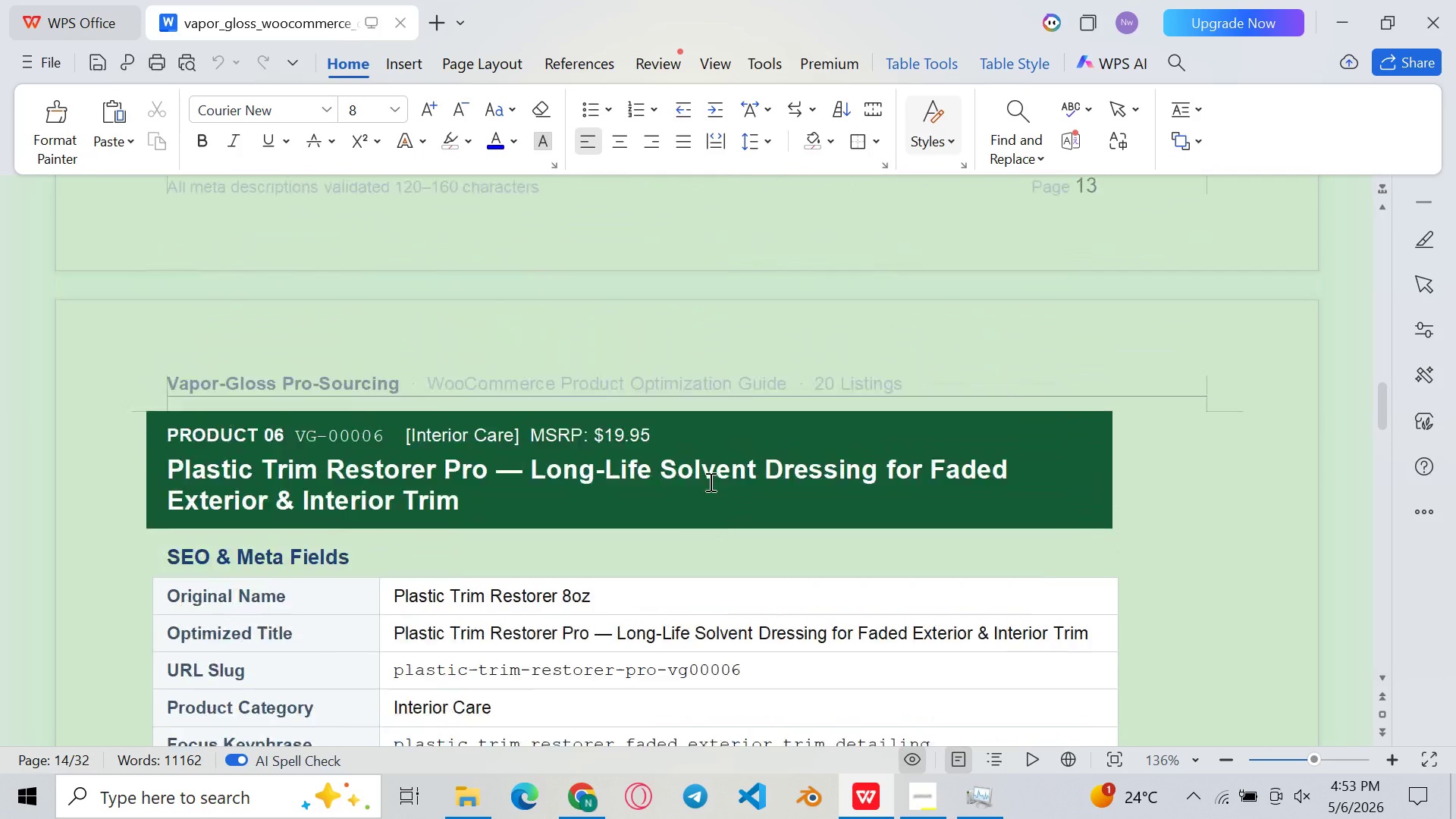 
wait(17.33)
 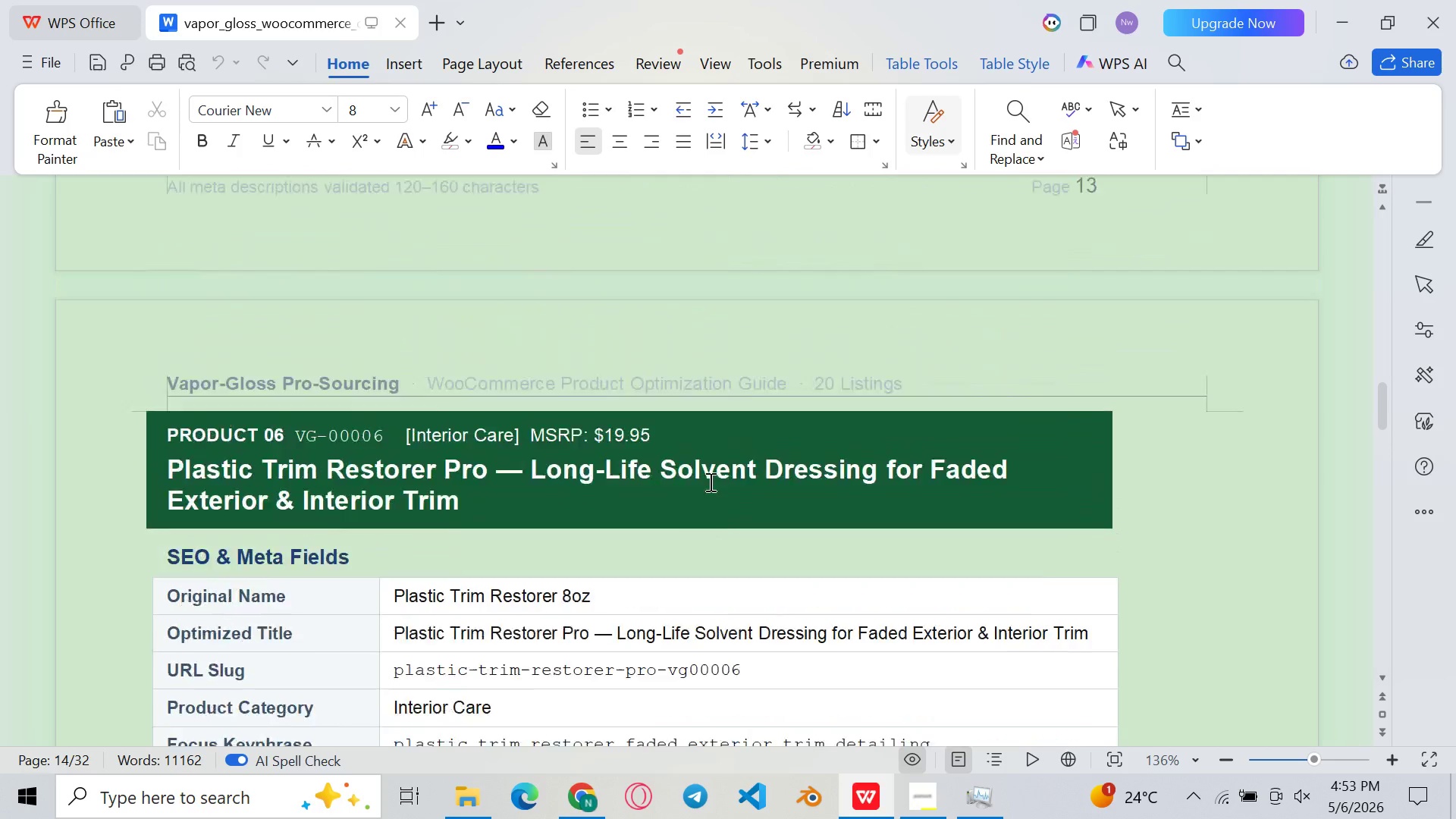 
left_click([1029, 441])
 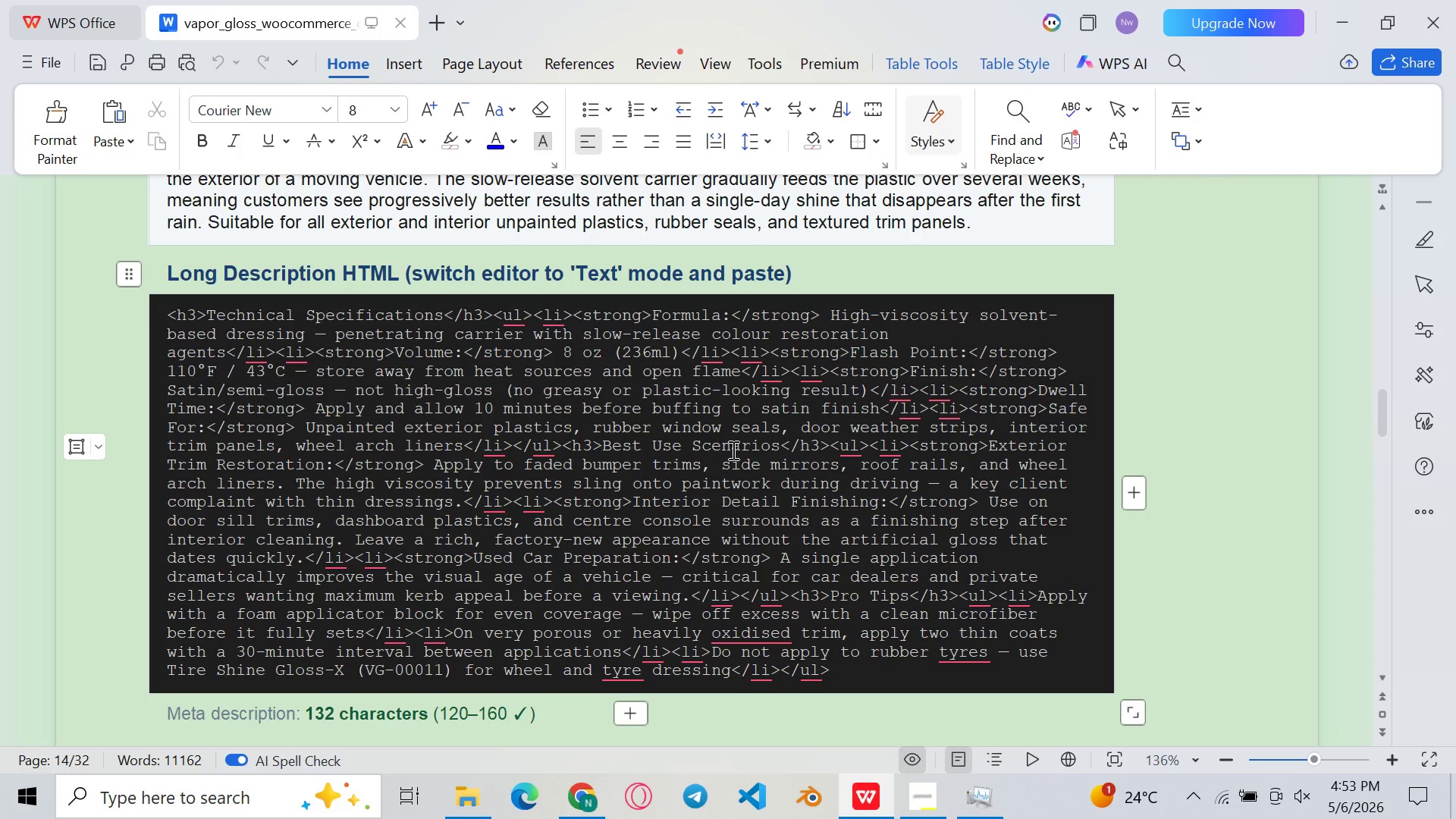 
wait(7.44)
 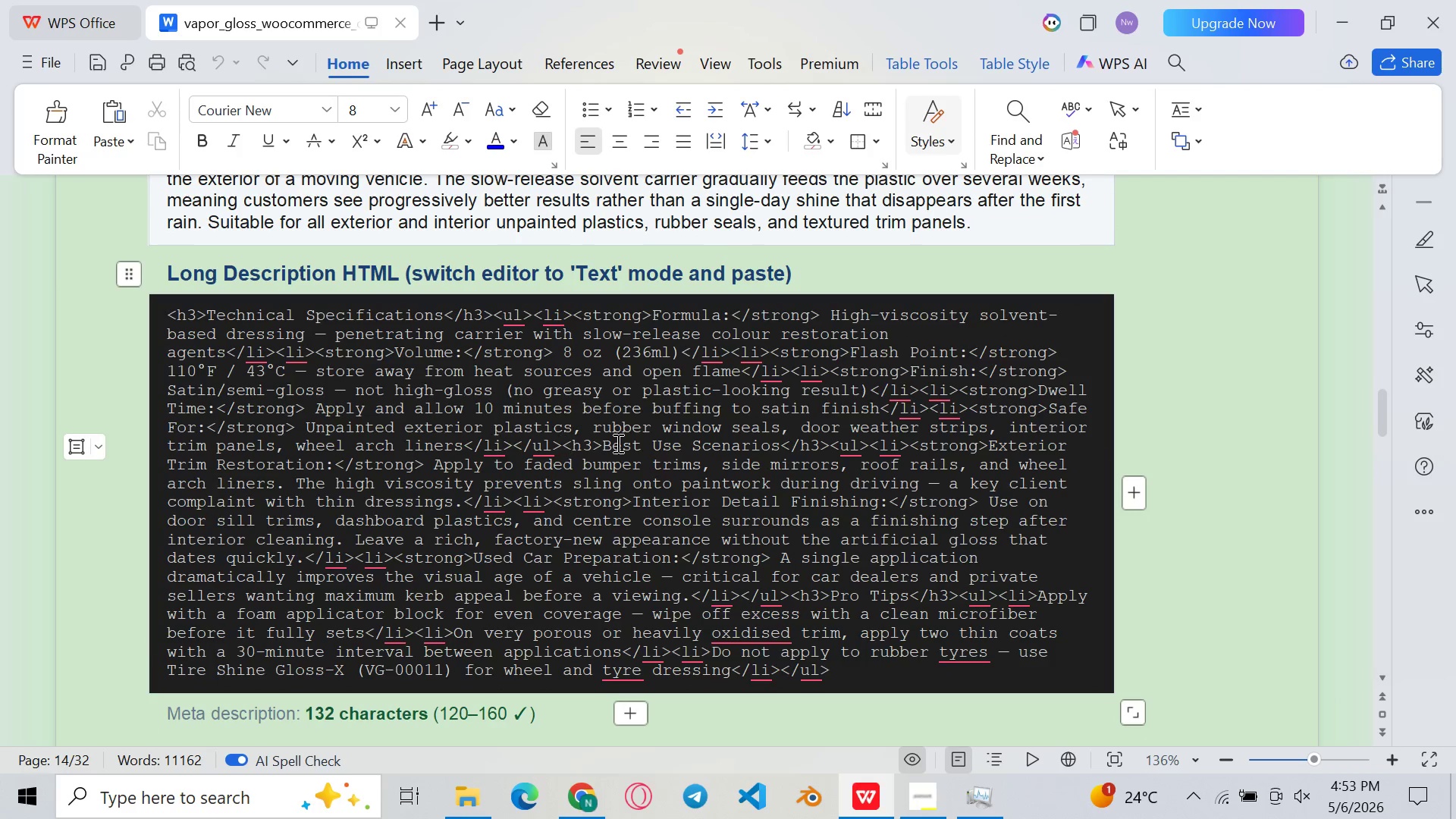 
left_click([586, 799])
 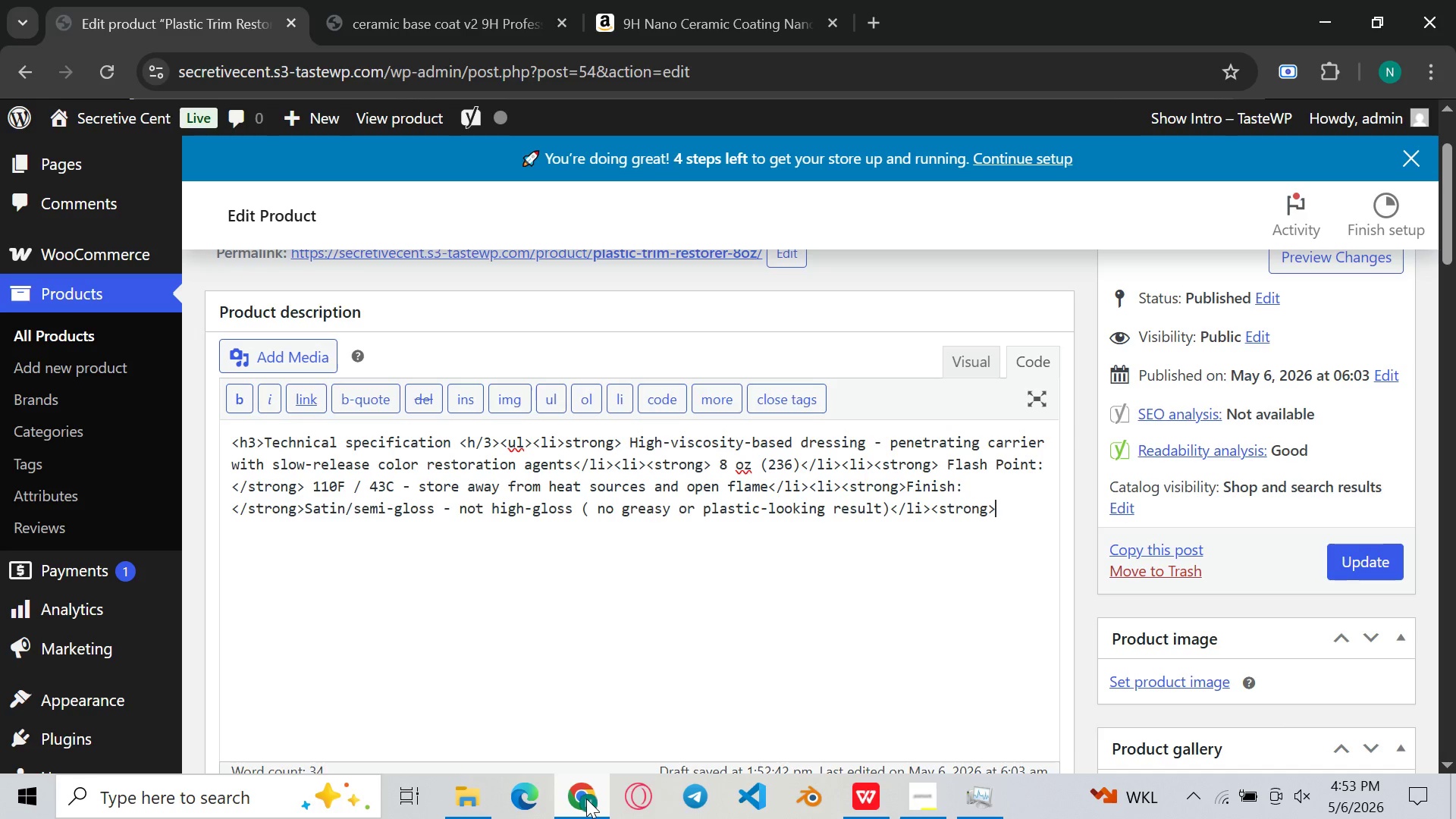 
wait(24.33)
 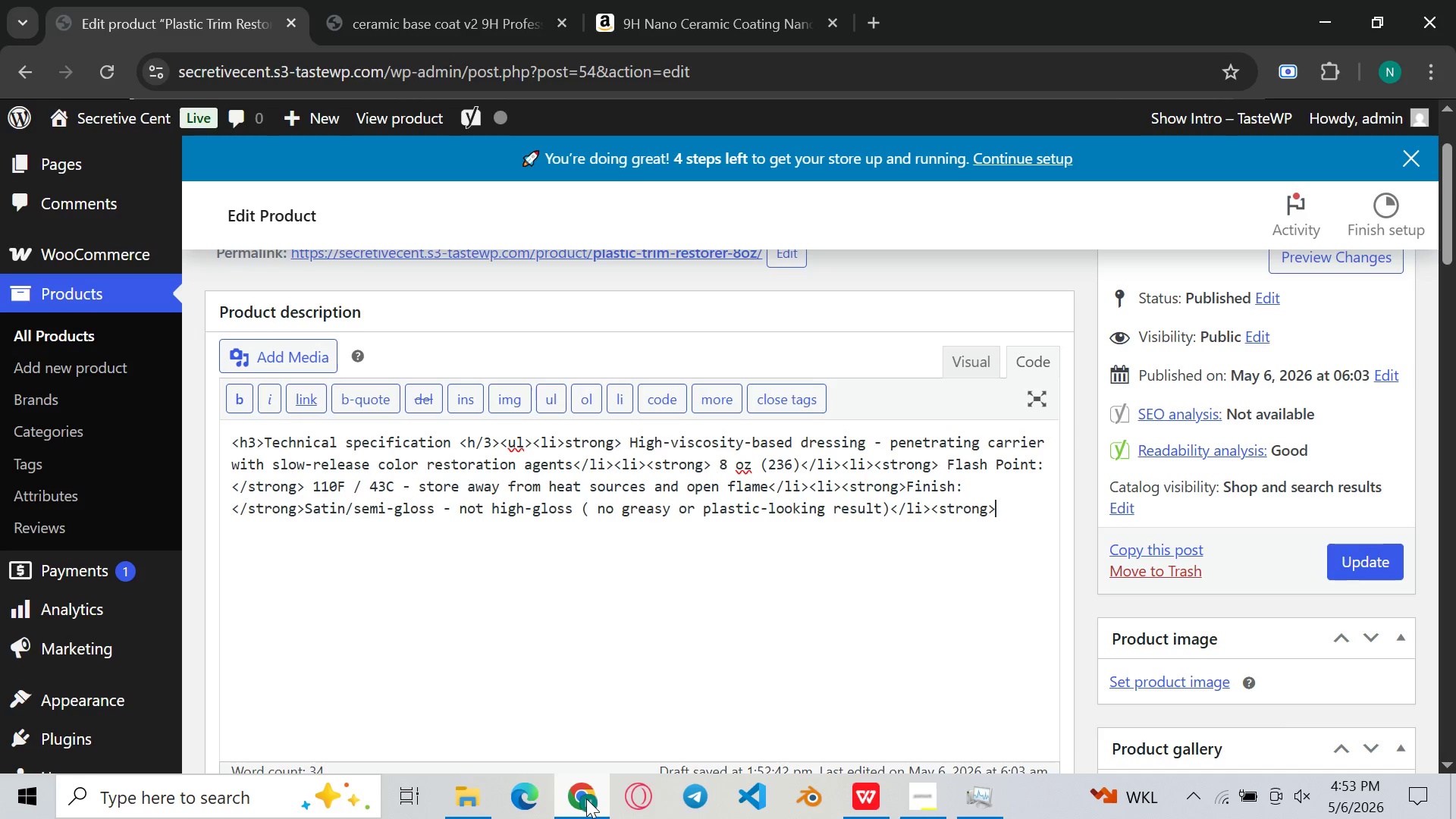 
left_click([586, 799])
 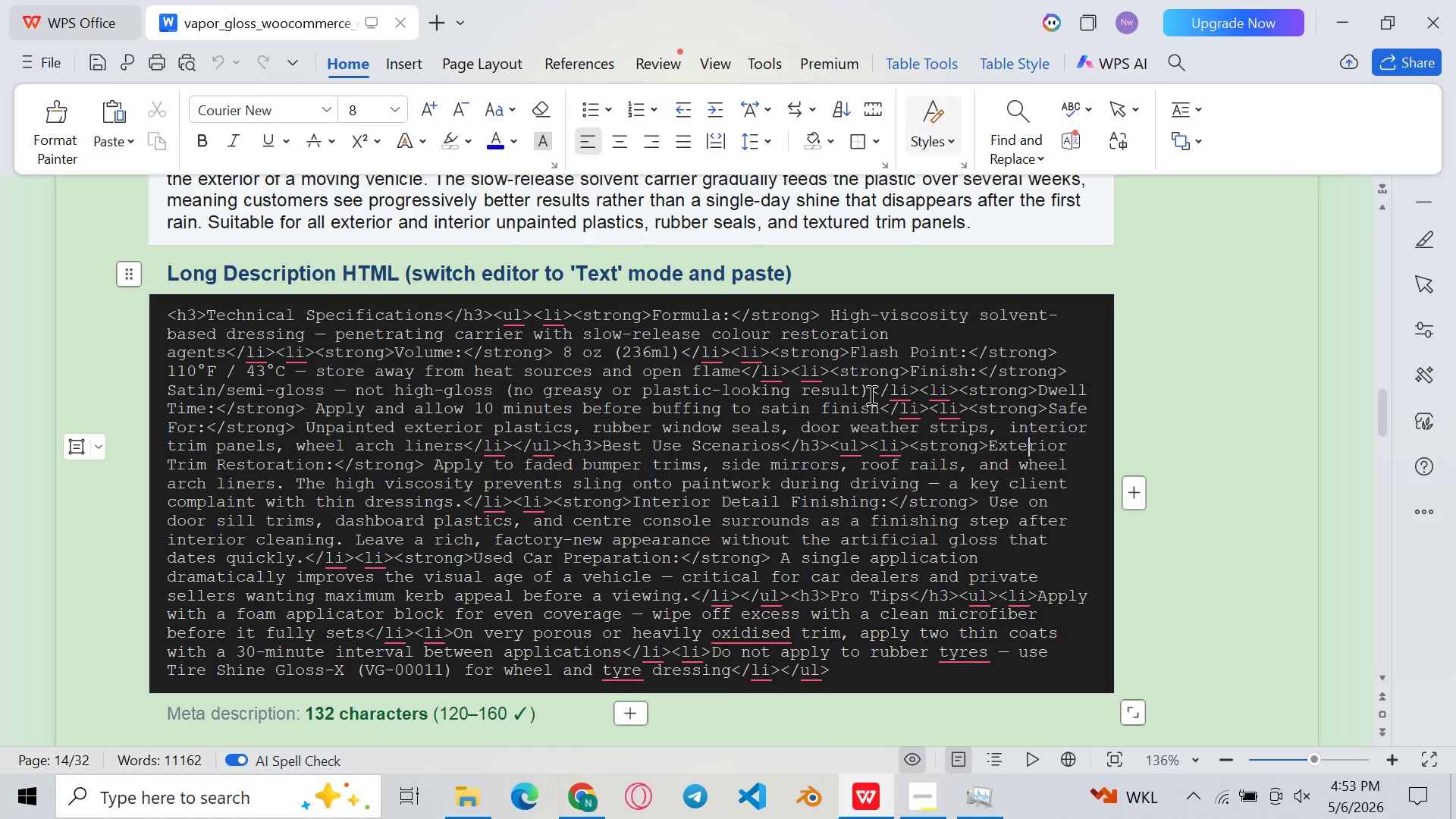 
left_click_drag(start_coordinate=[870, 394], to_coordinate=[862, 676])
 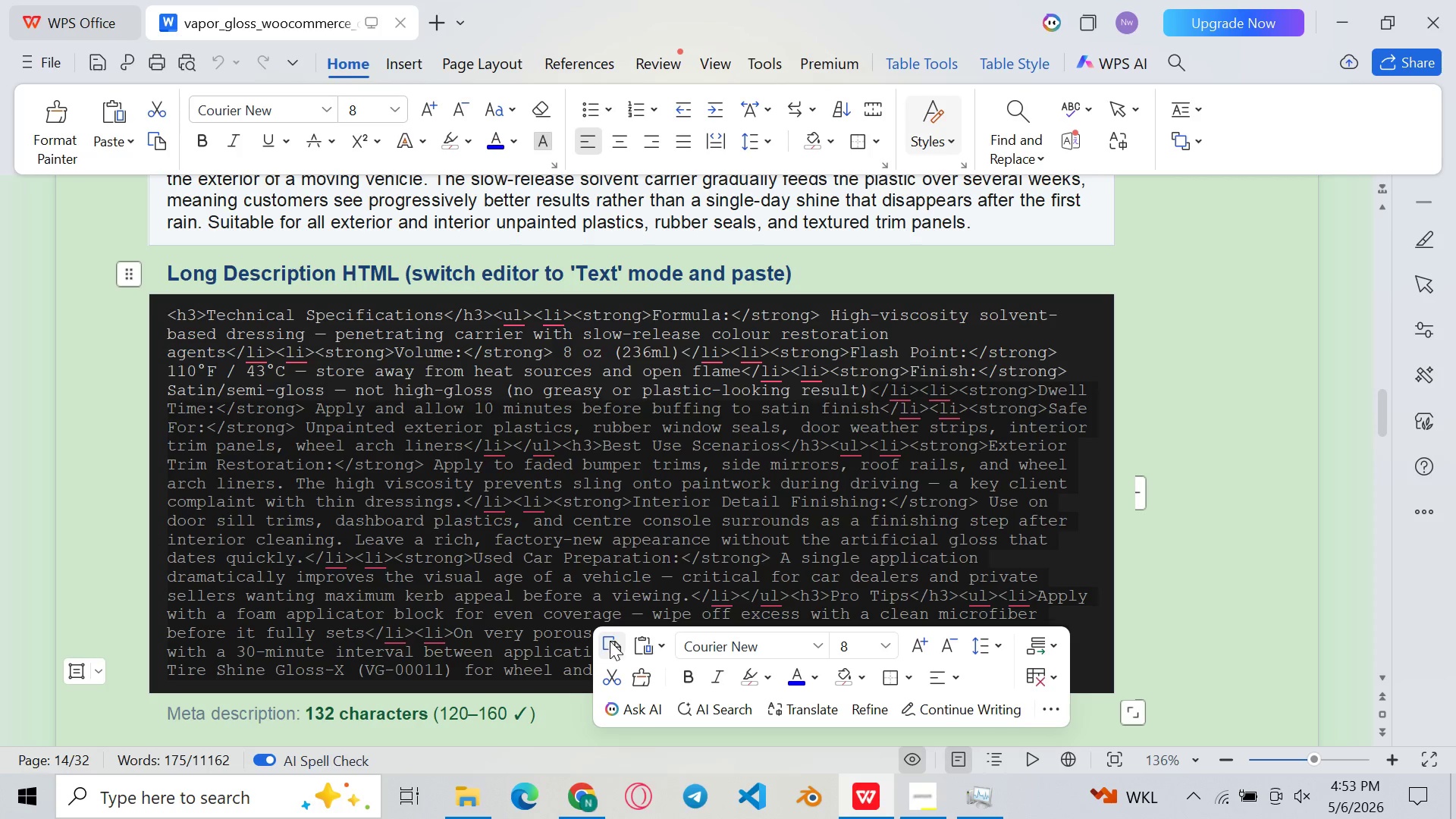 
left_click([610, 641])
 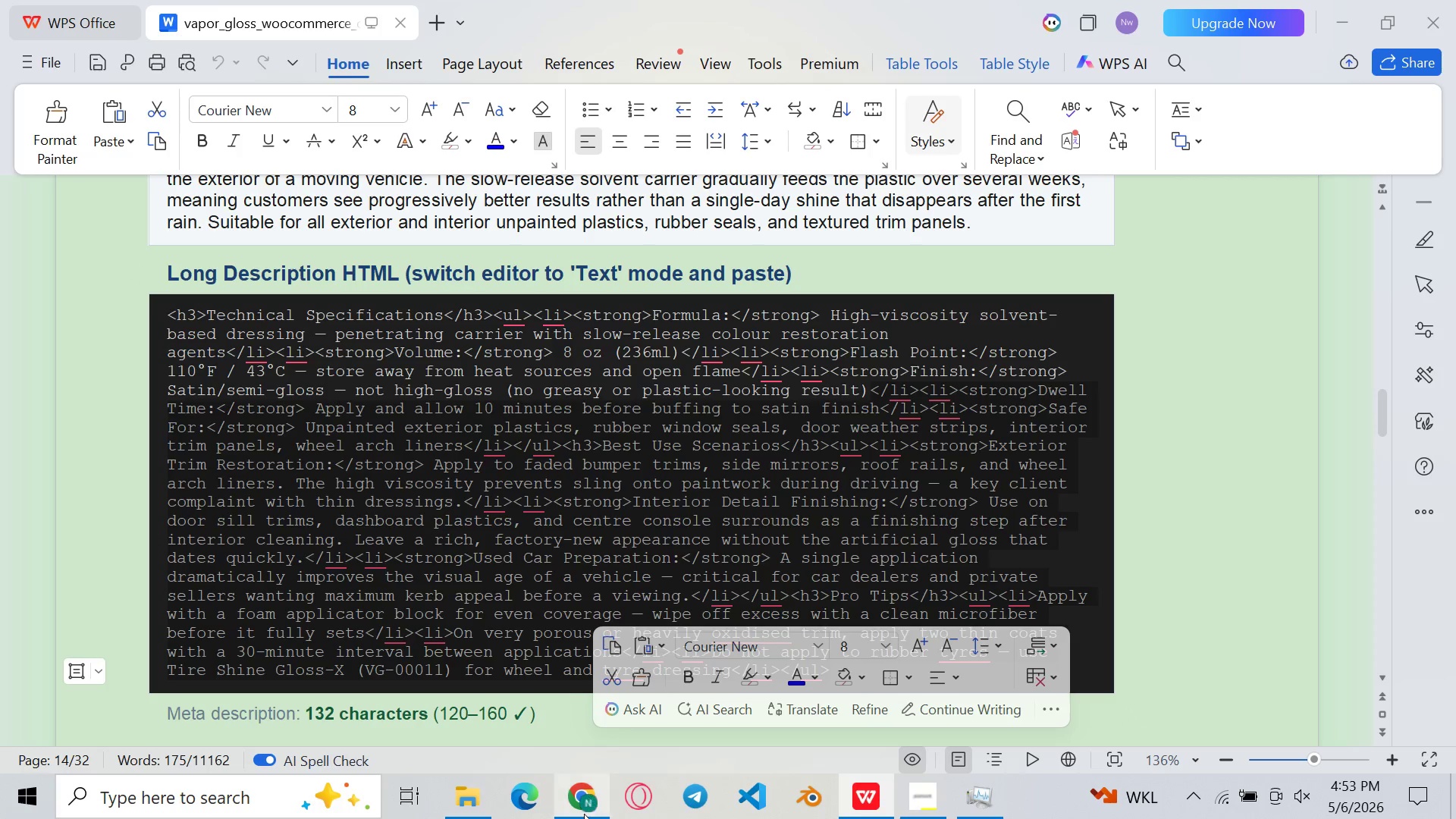 
left_click([584, 814])
 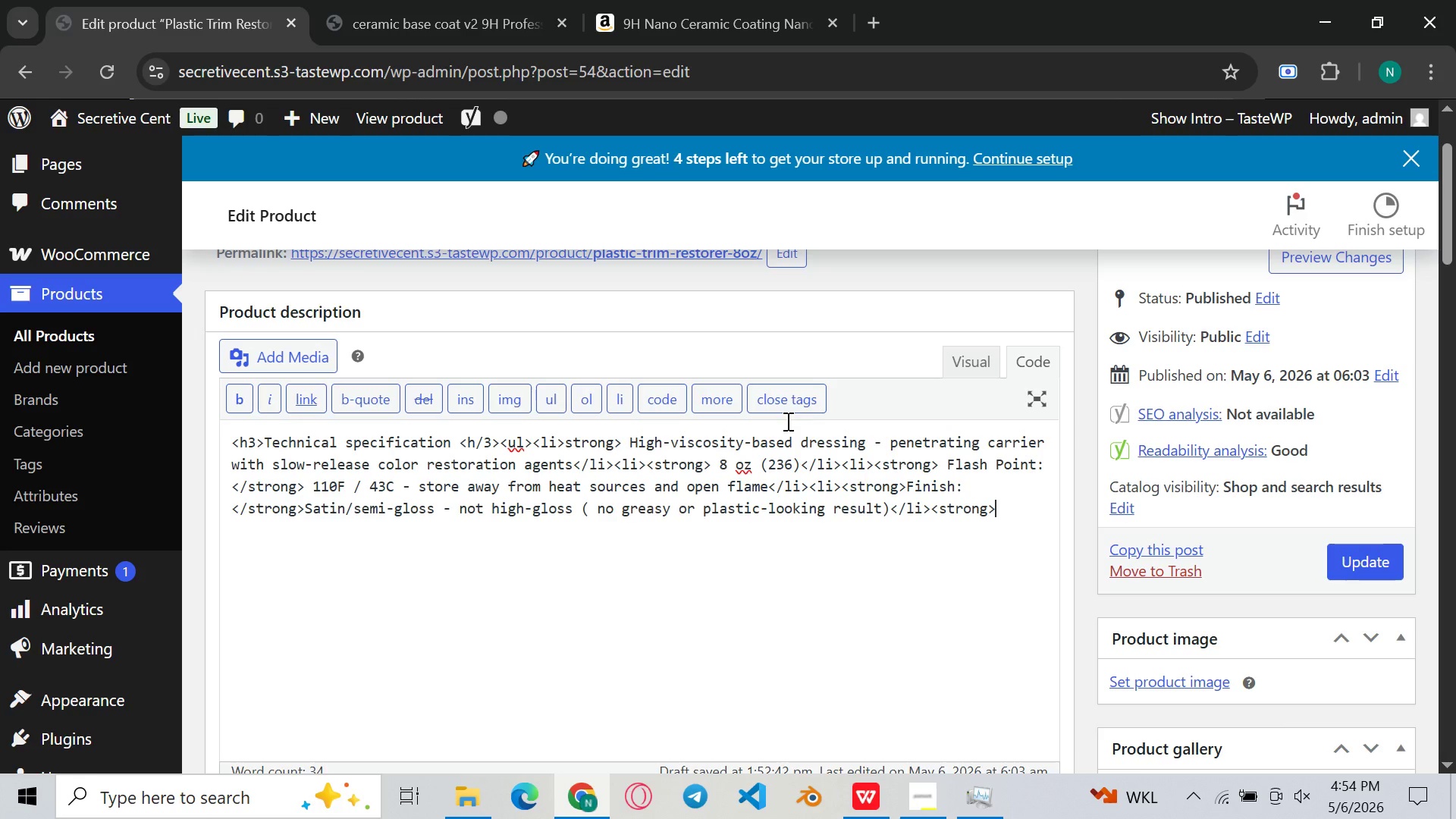 
key(Enter)
 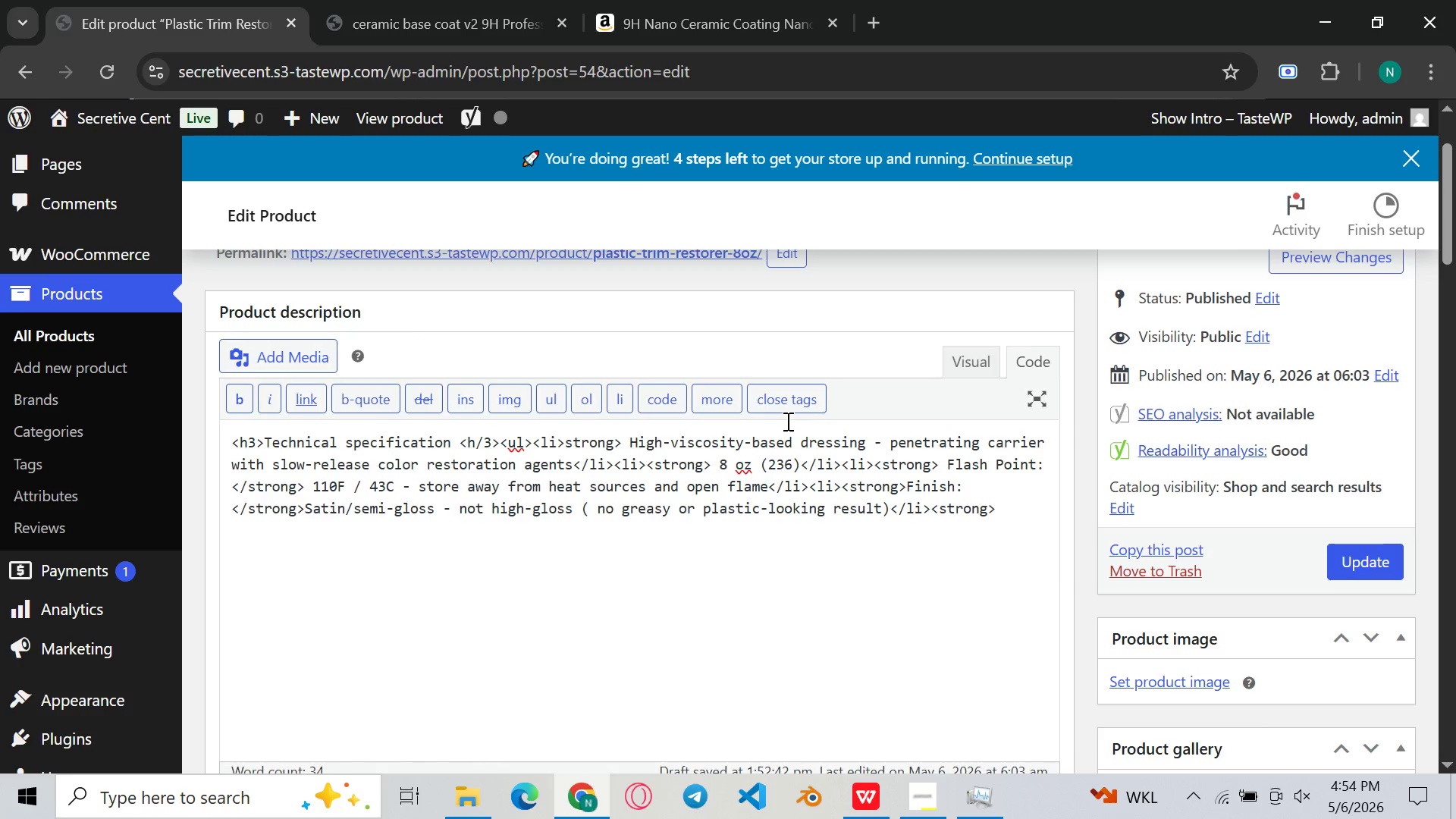 
key(Control+ControlLeft)
 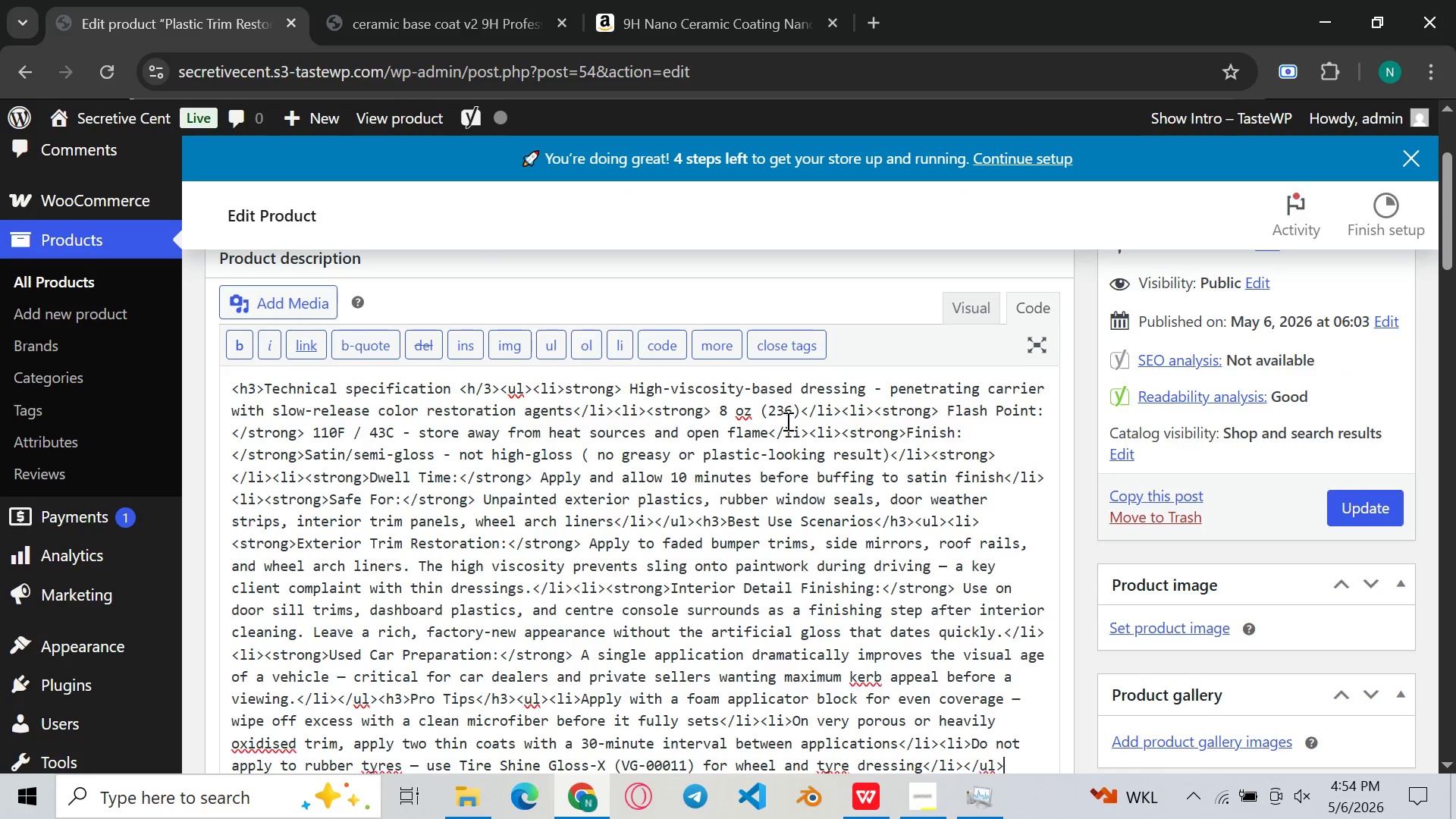 
key(Control+V)
 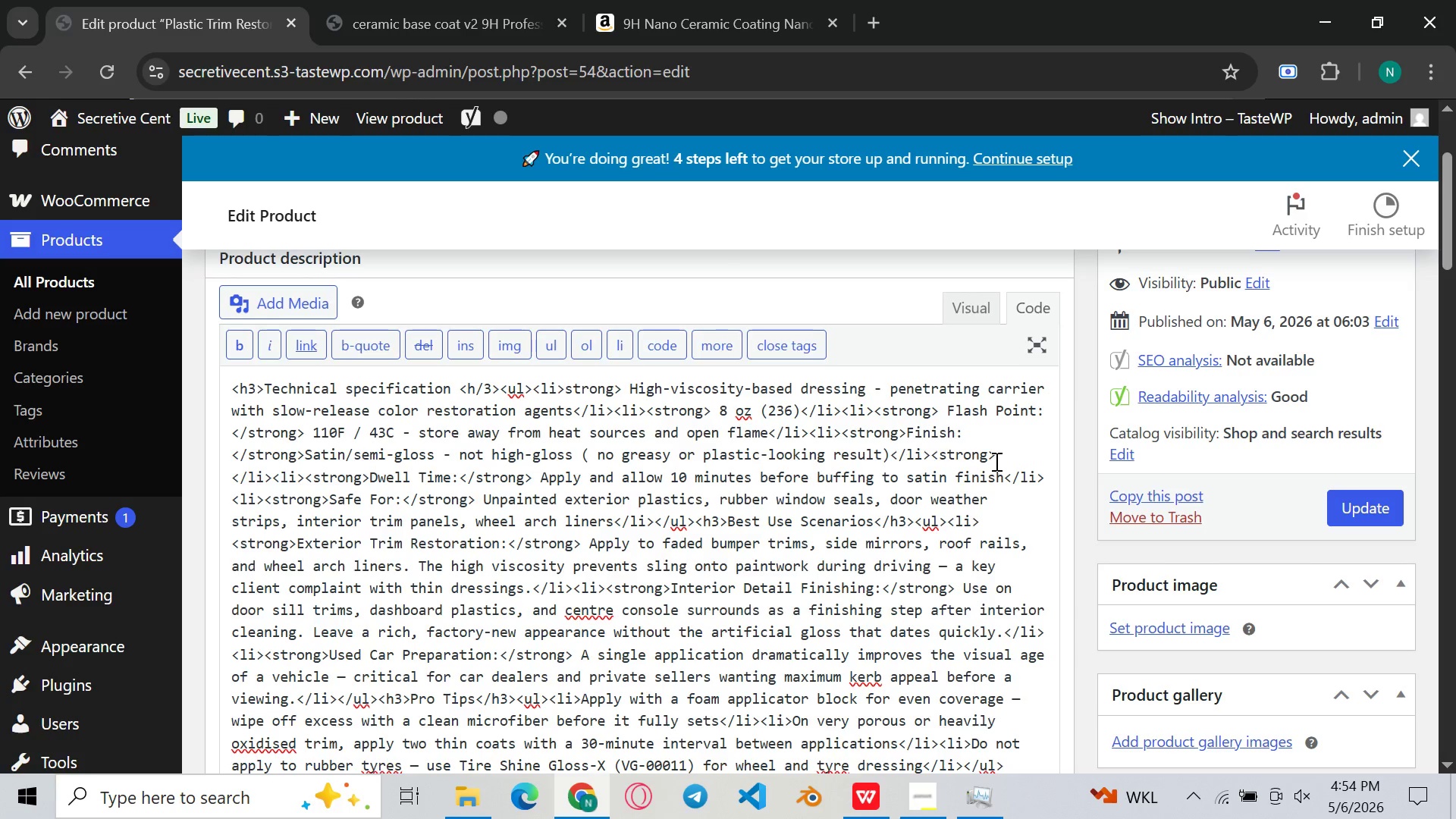 
left_click_drag(start_coordinate=[1003, 457], to_coordinate=[894, 458])
 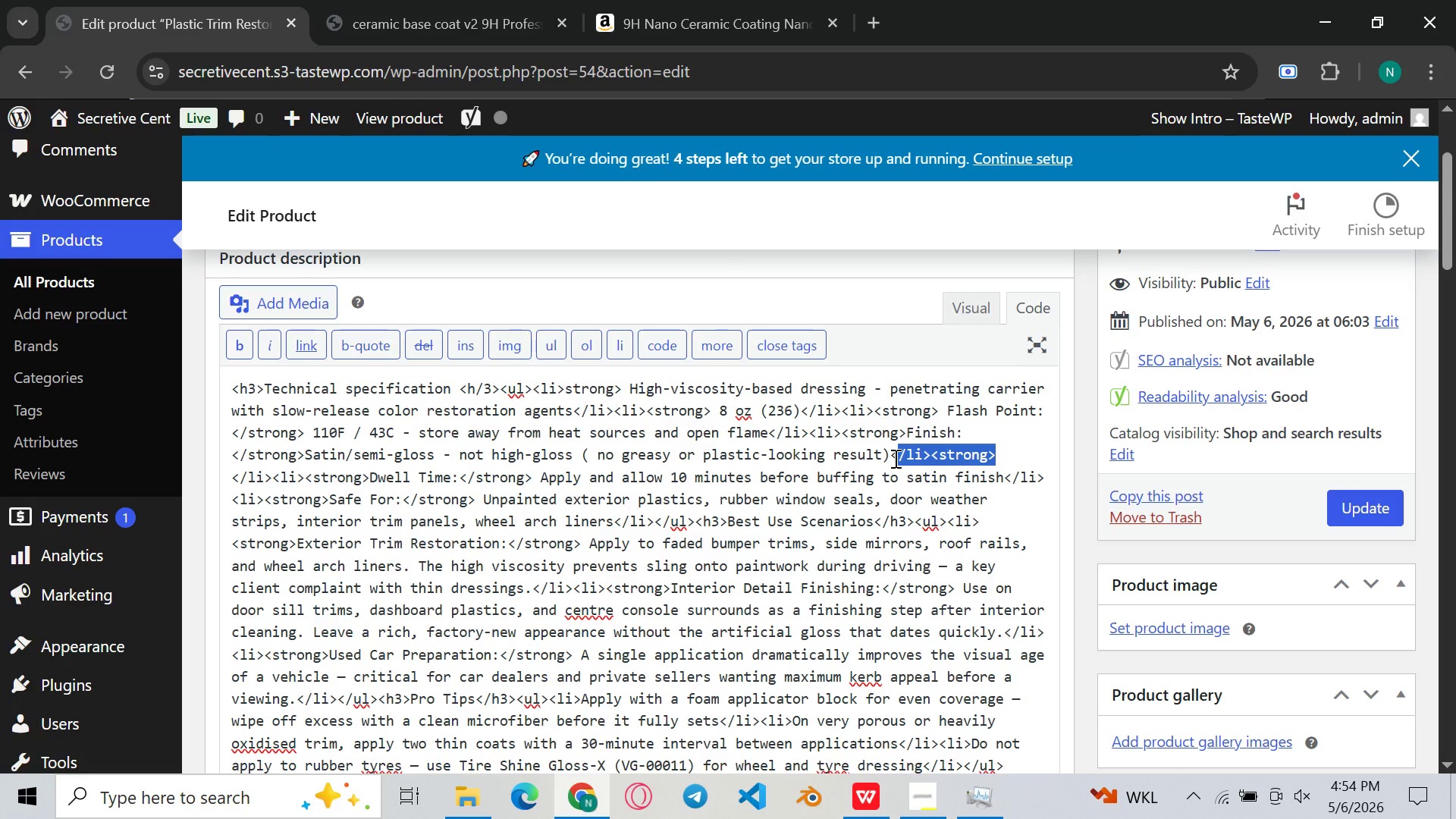 
key(Backspace)
 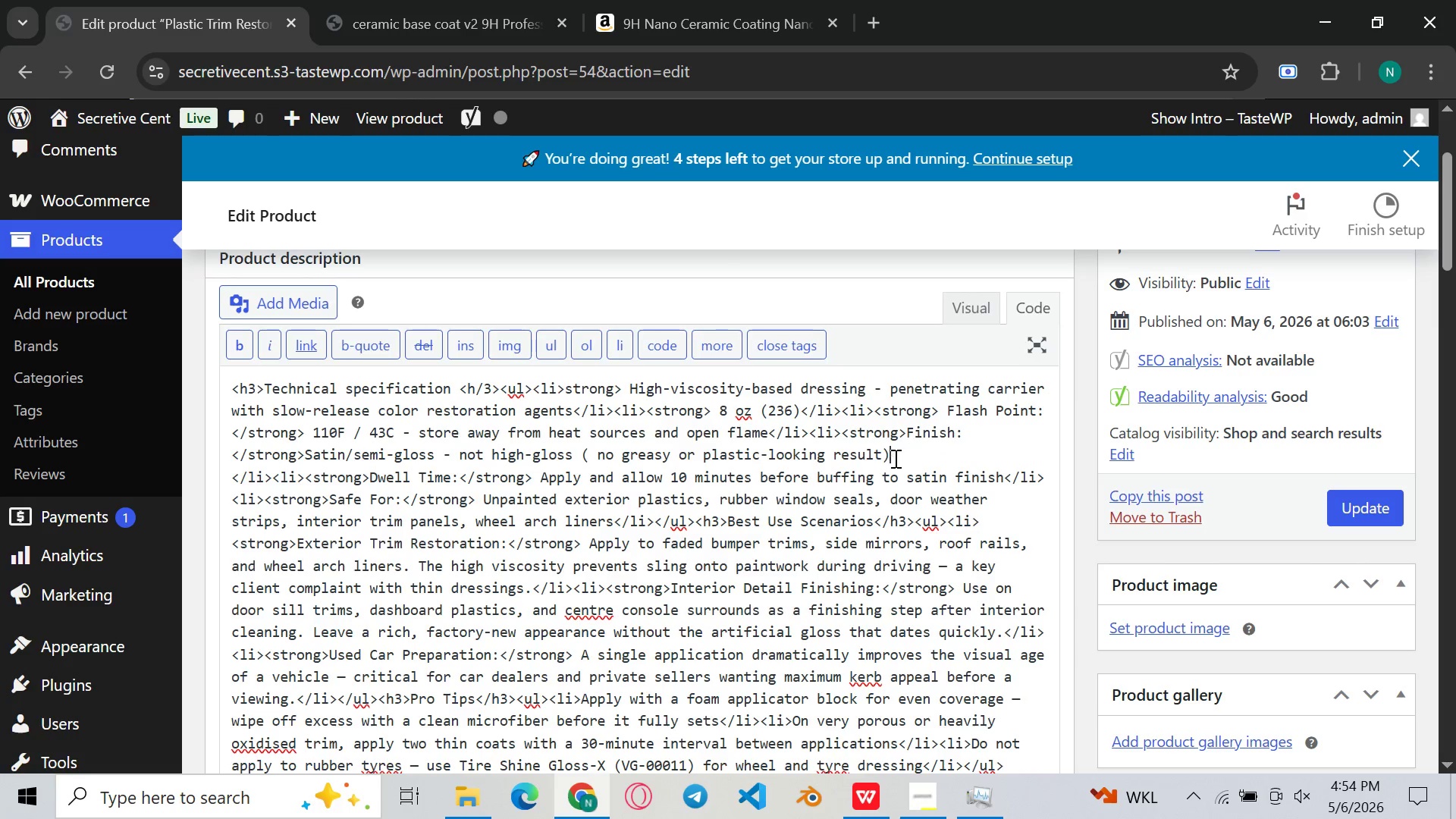 
key(Backspace)
 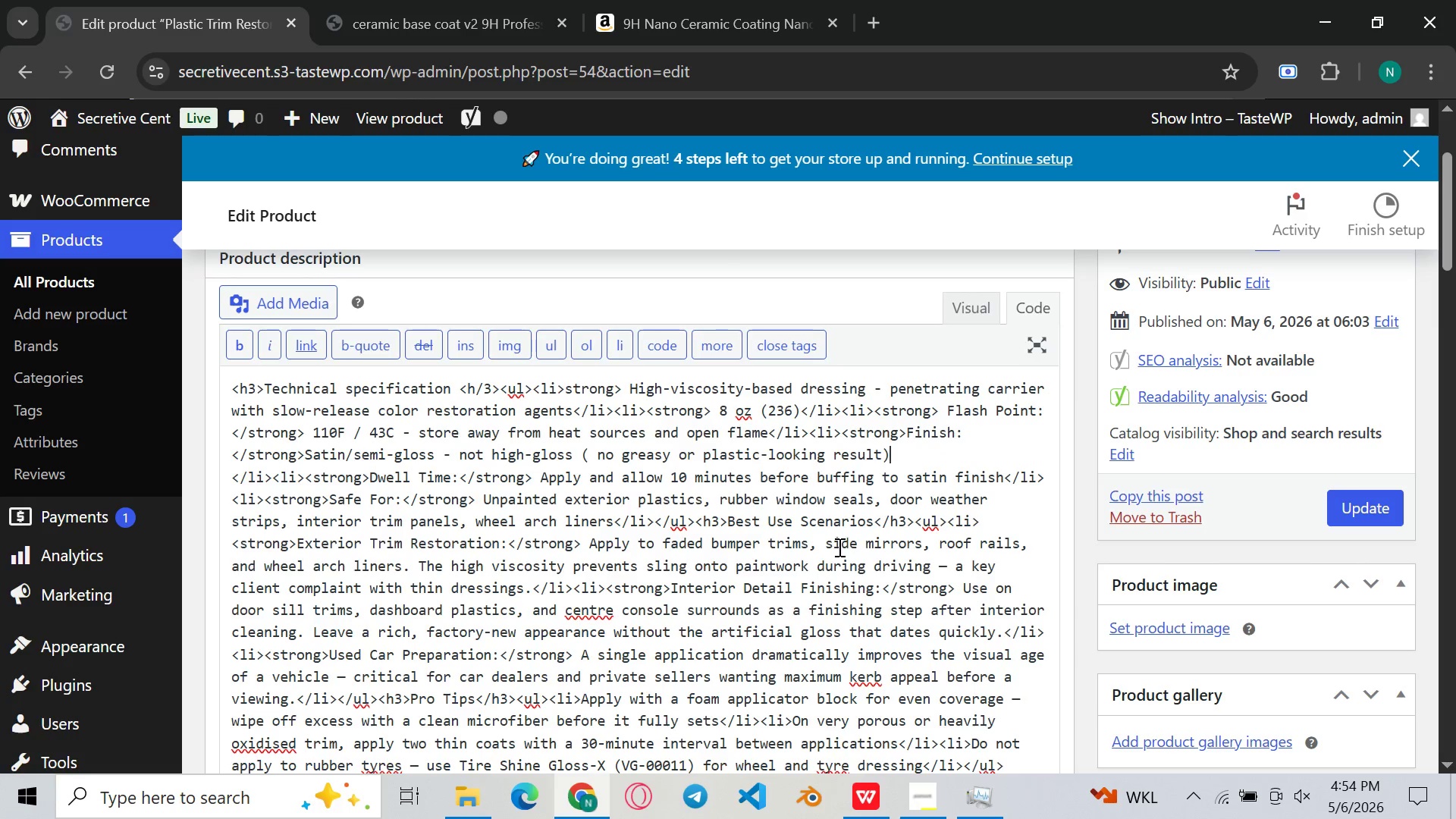 
left_click([838, 547])
 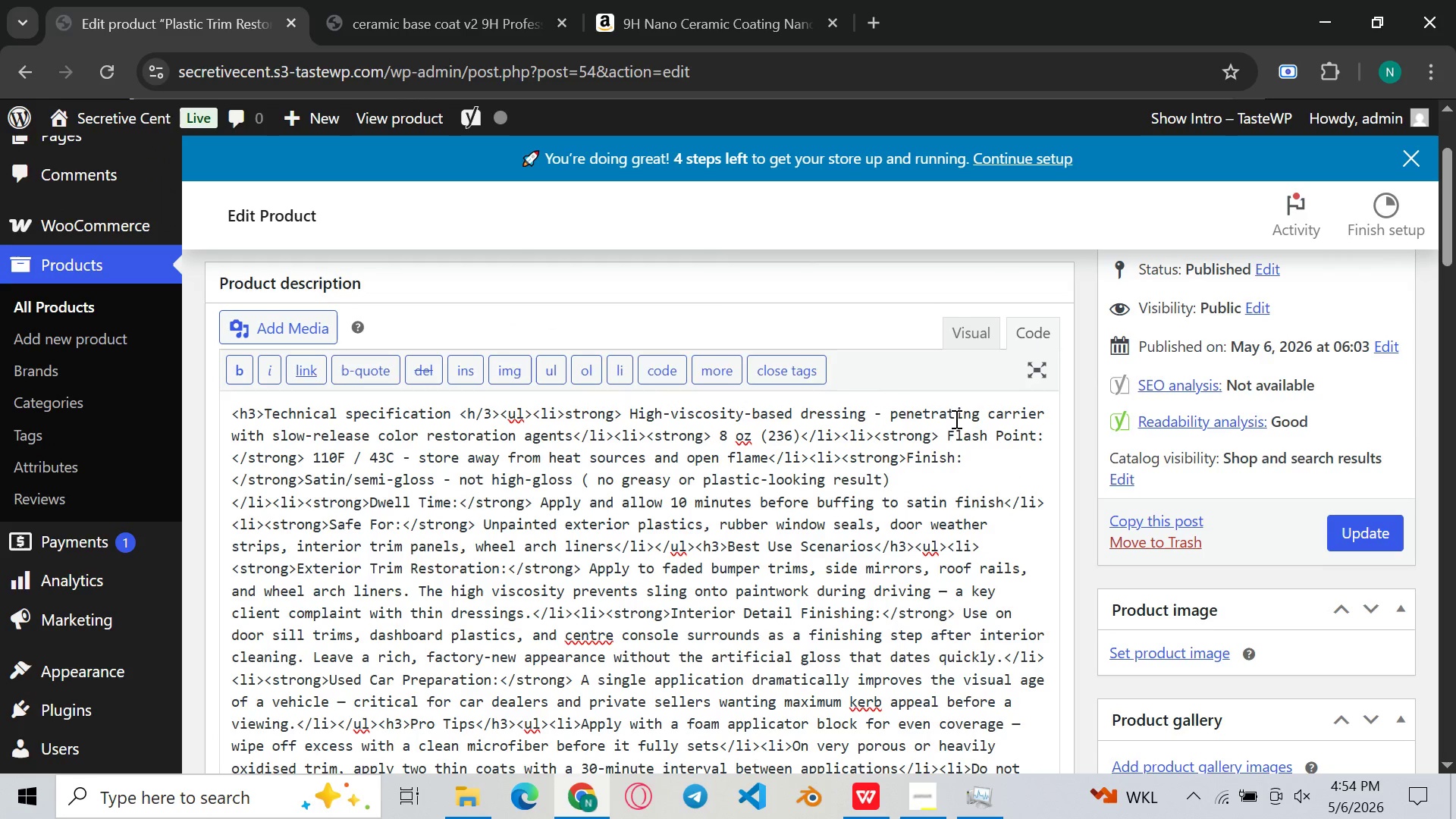 
left_click([979, 333])
 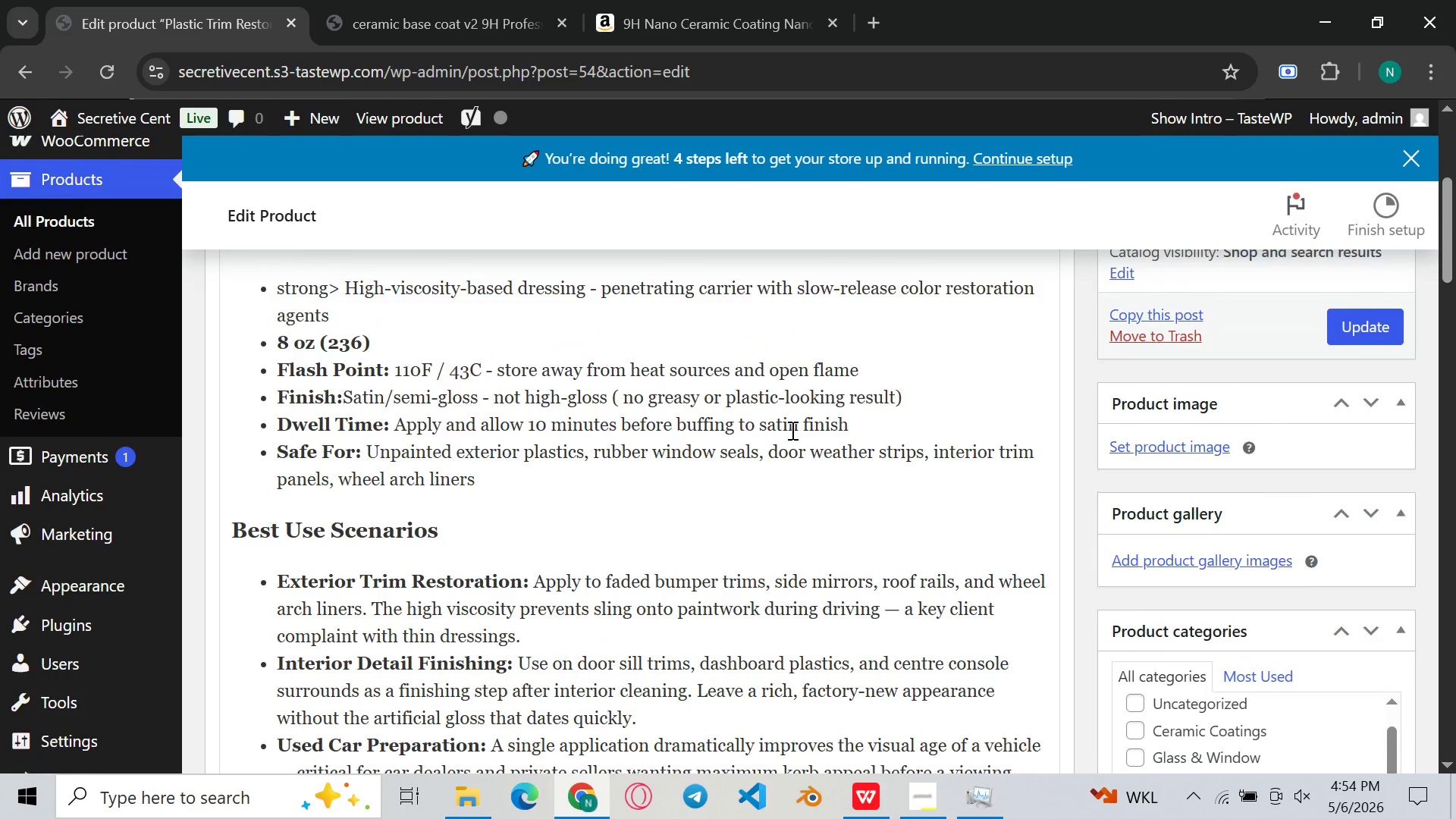 
wait(9.0)
 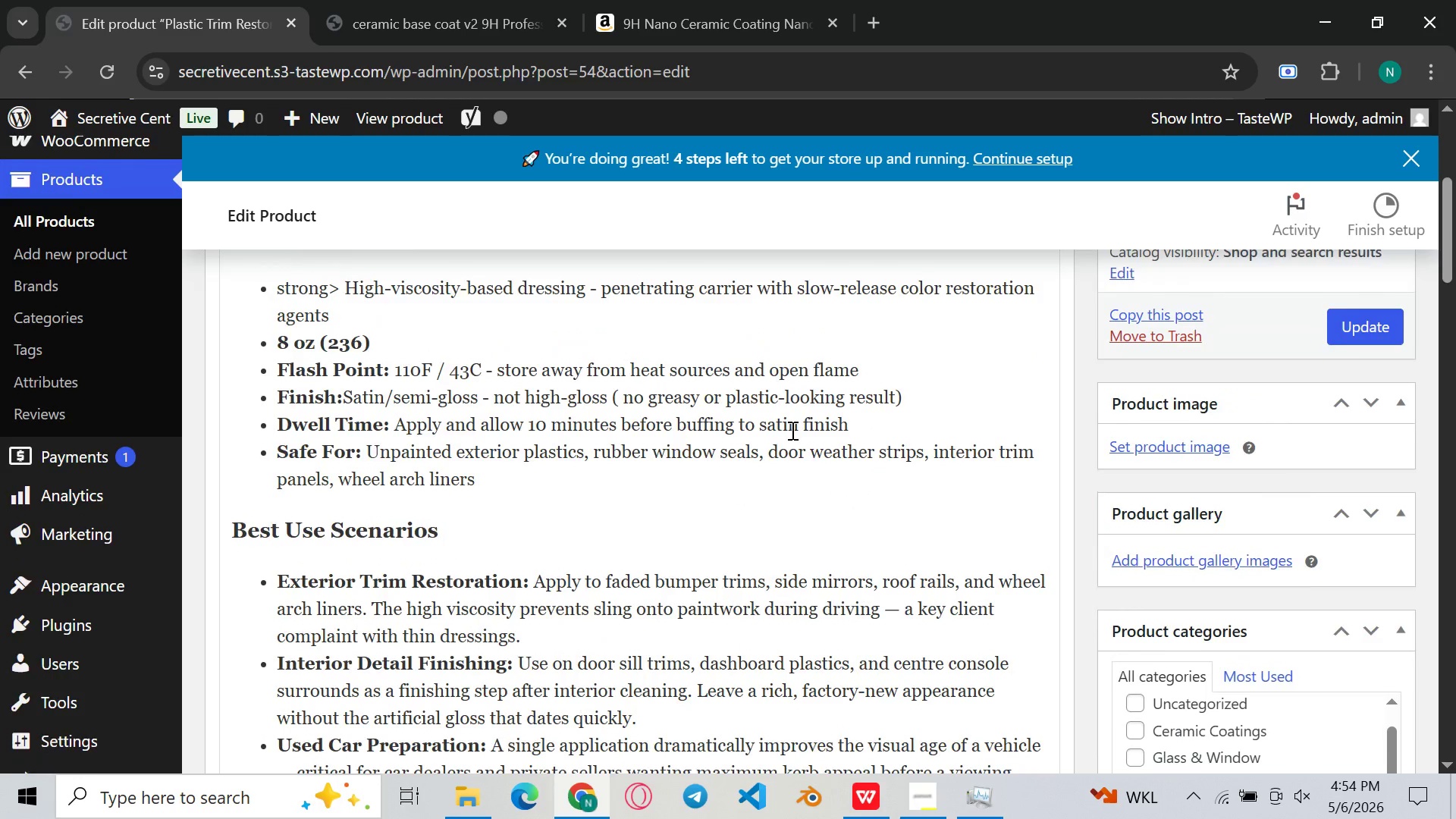 
left_click([1037, 324])
 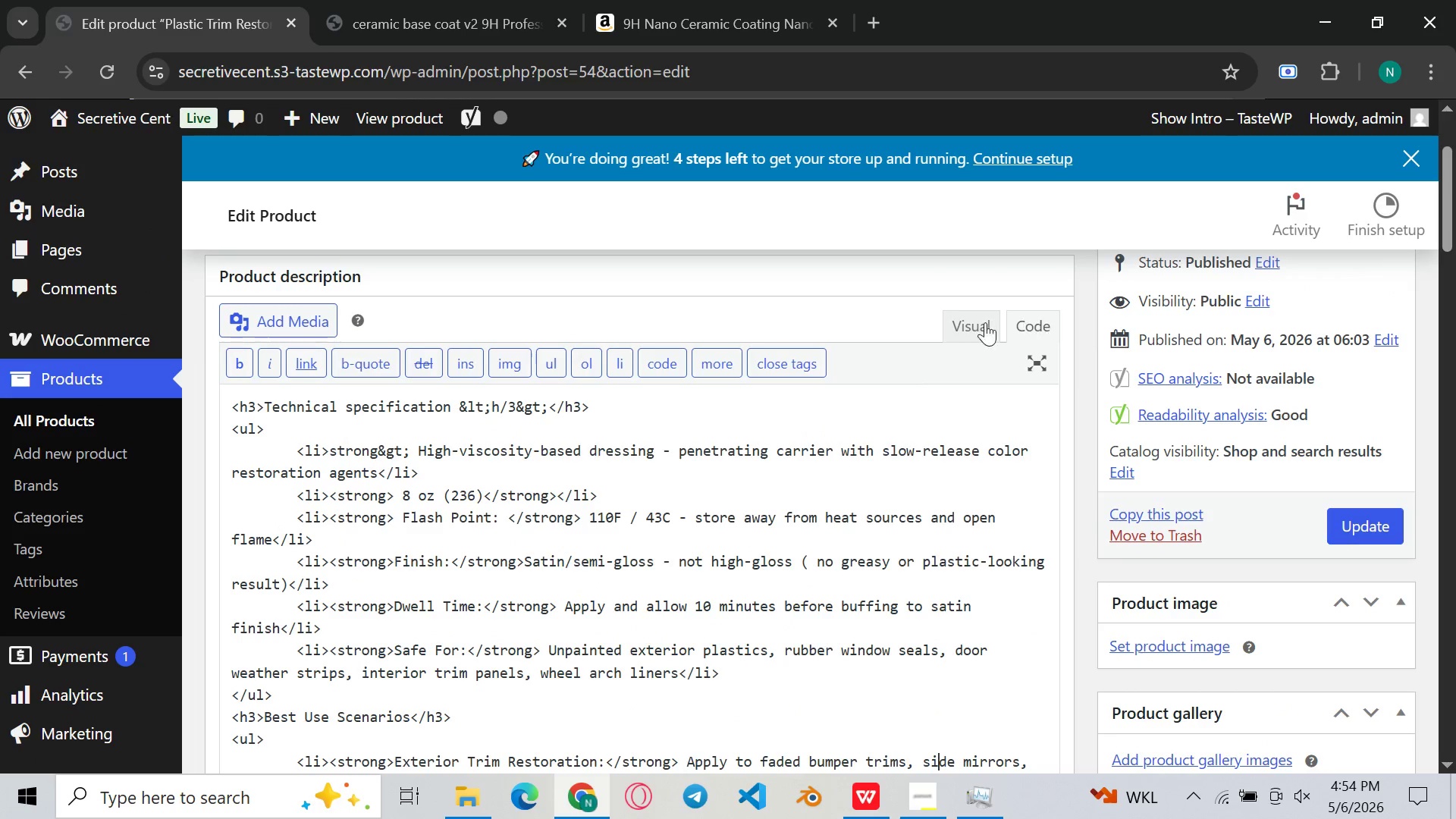 
left_click([974, 323])
 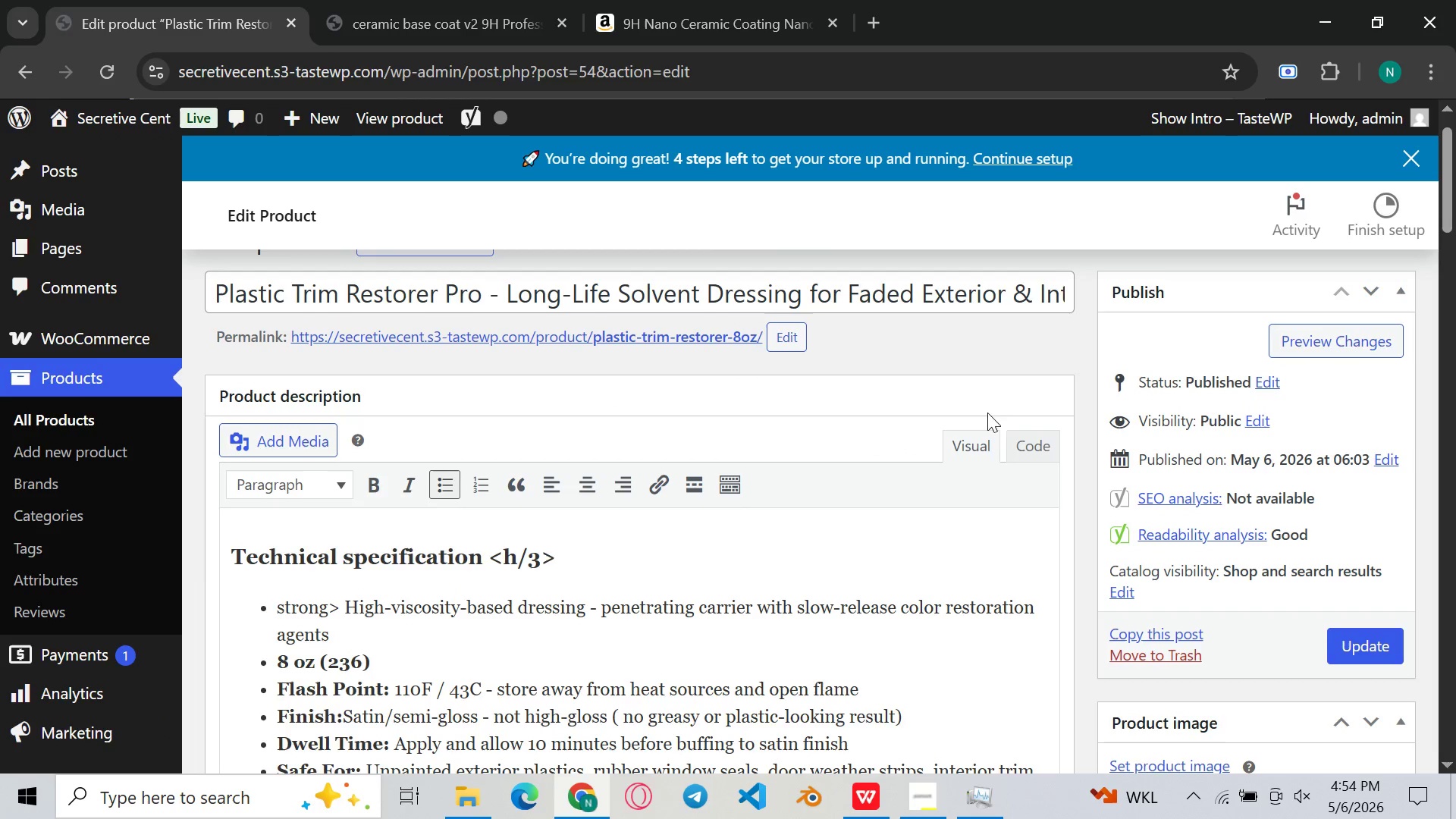 
left_click([1040, 438])
 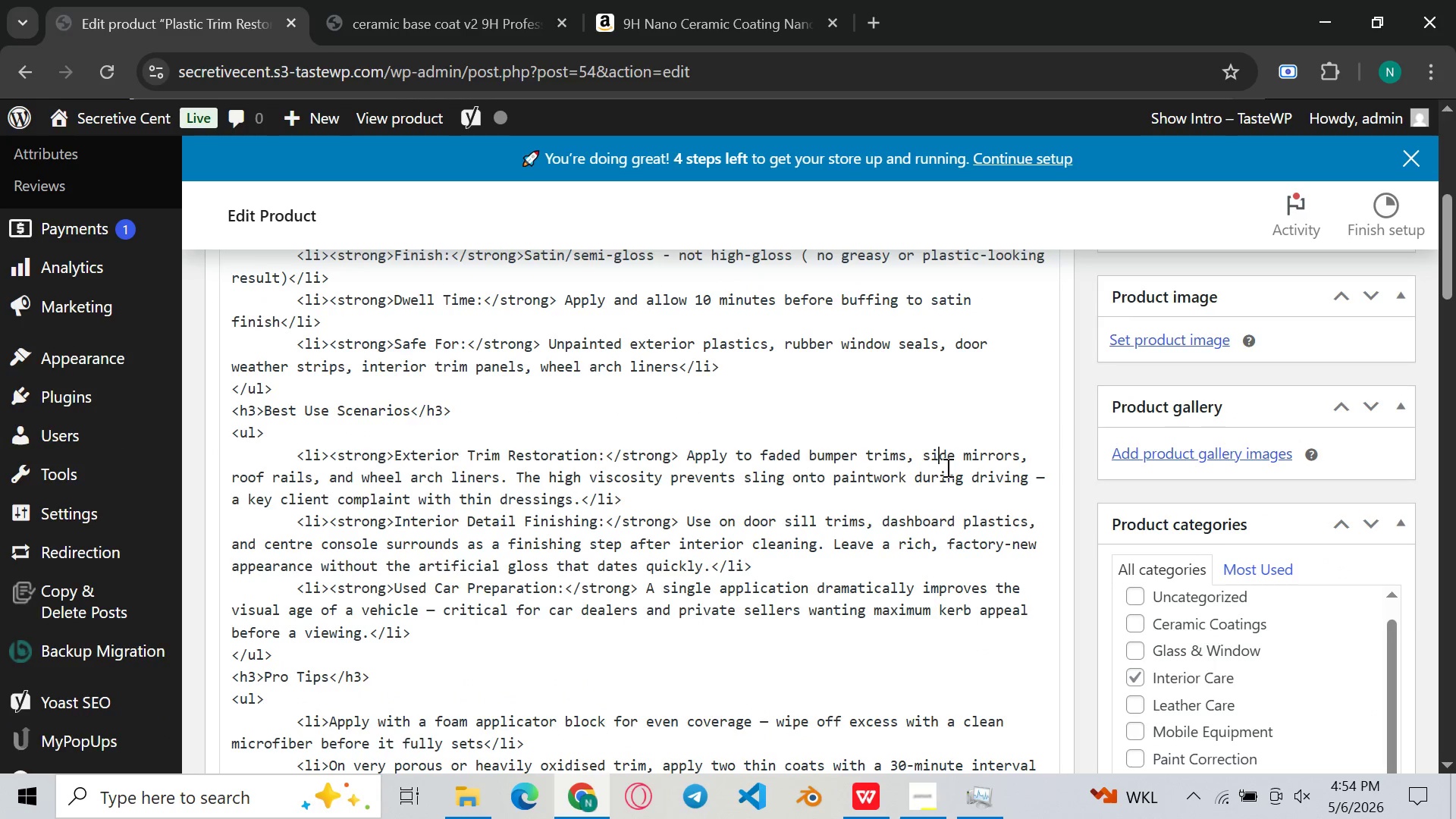 
mouse_move([792, 522])
 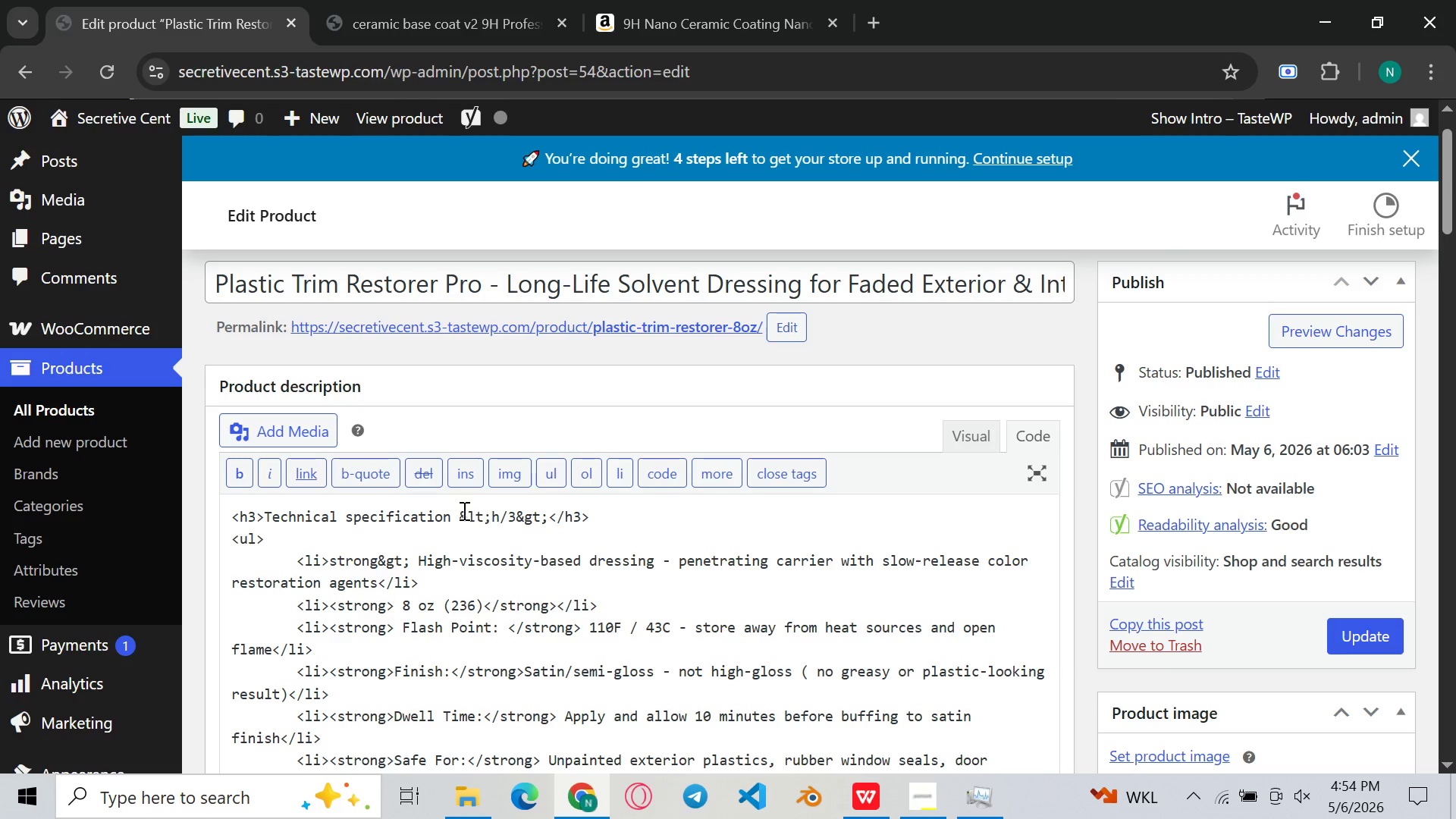 
wait(6.95)
 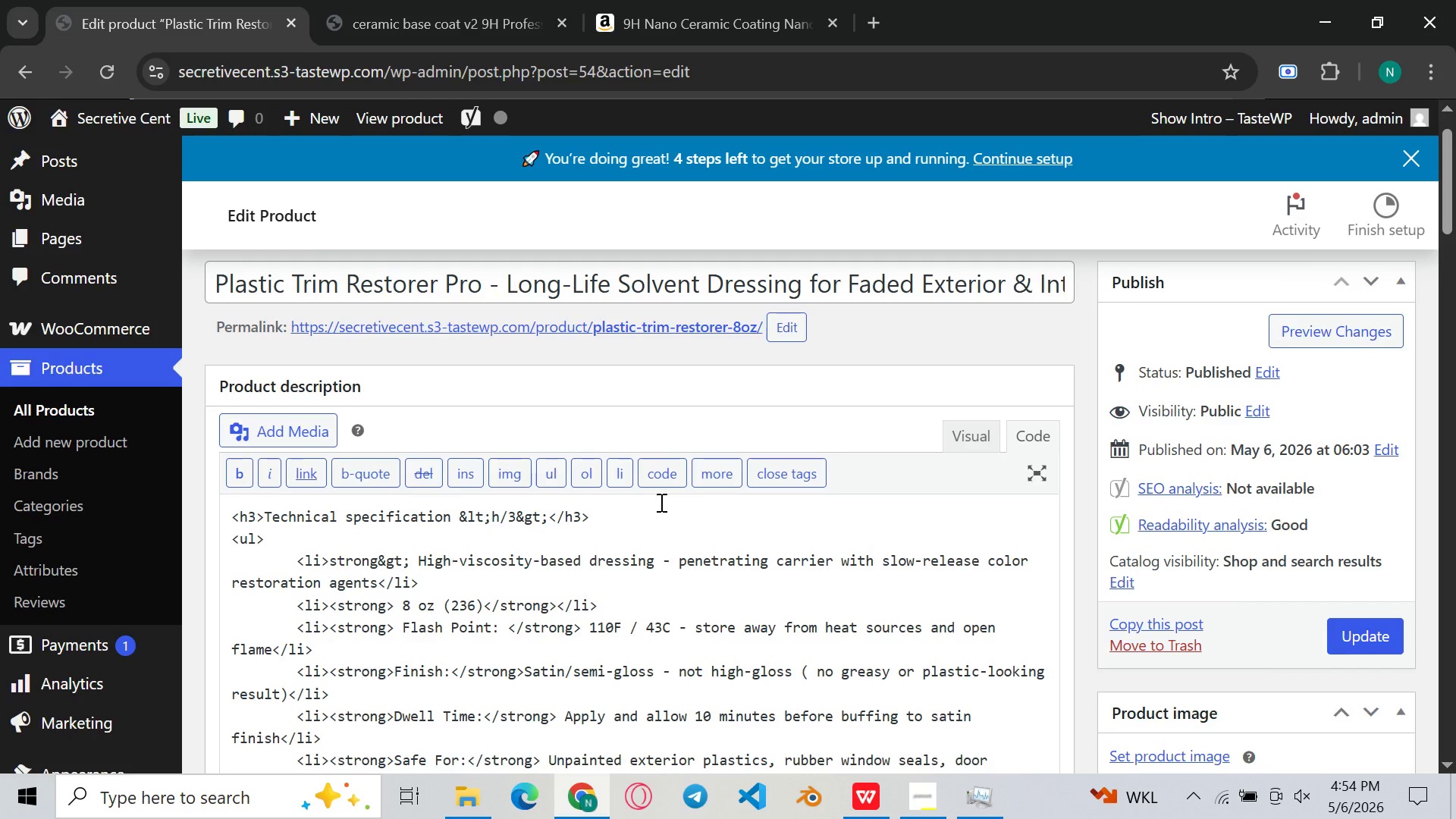 
left_click([453, 510])
 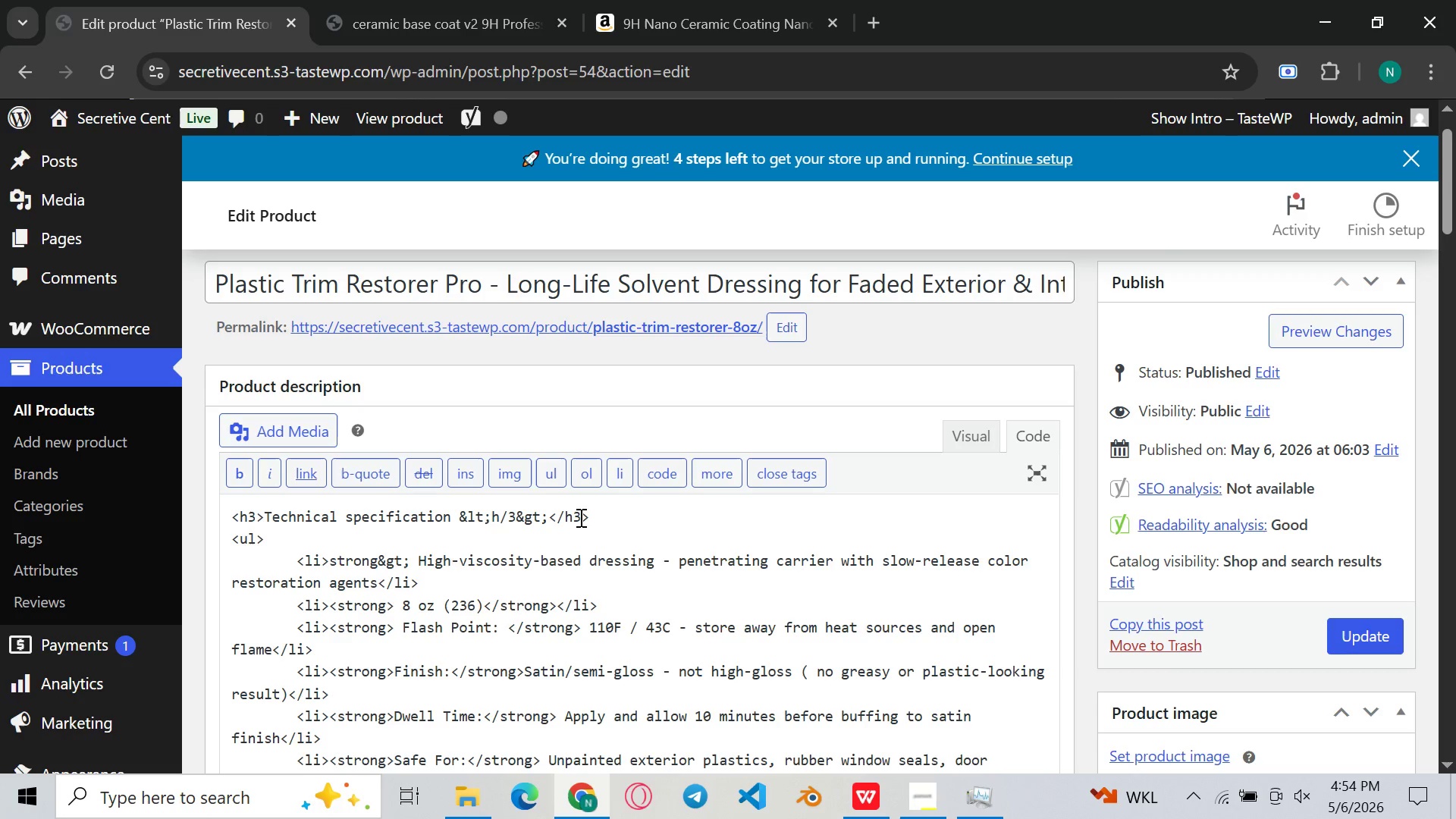 
type(,h3>)
 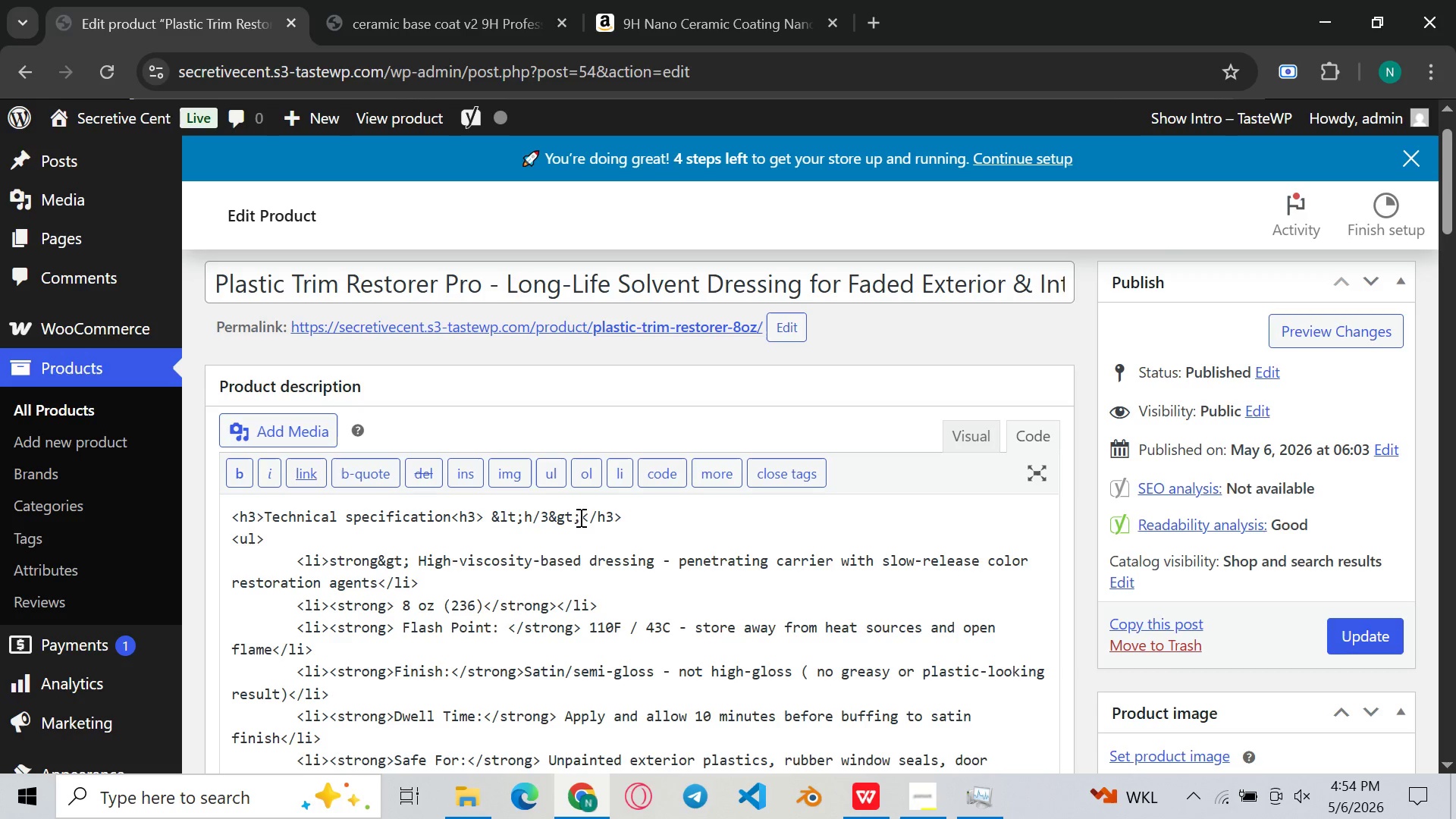 
key(Shift+ArrowLeft)
 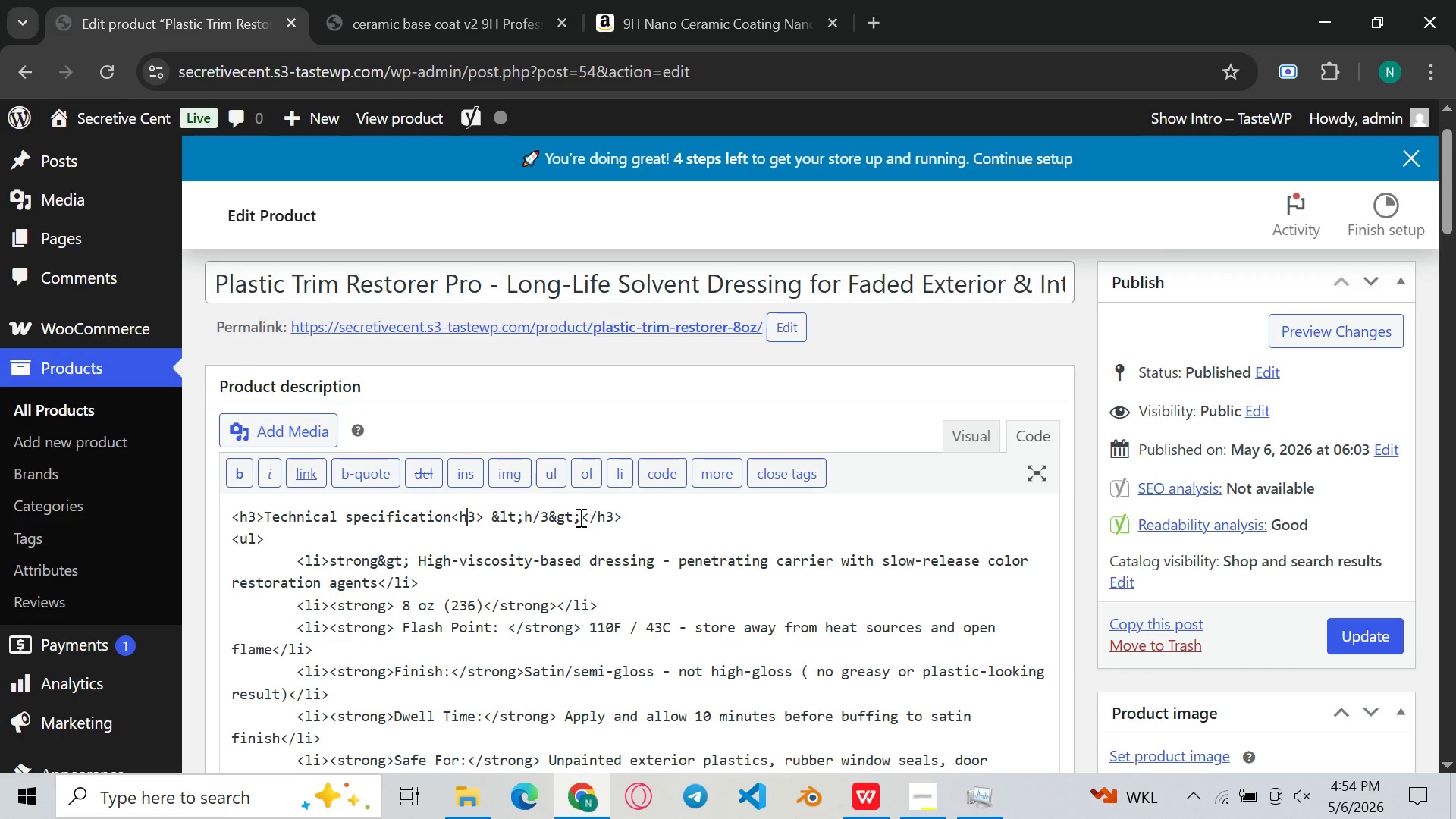 
key(Shift+ArrowLeft)
 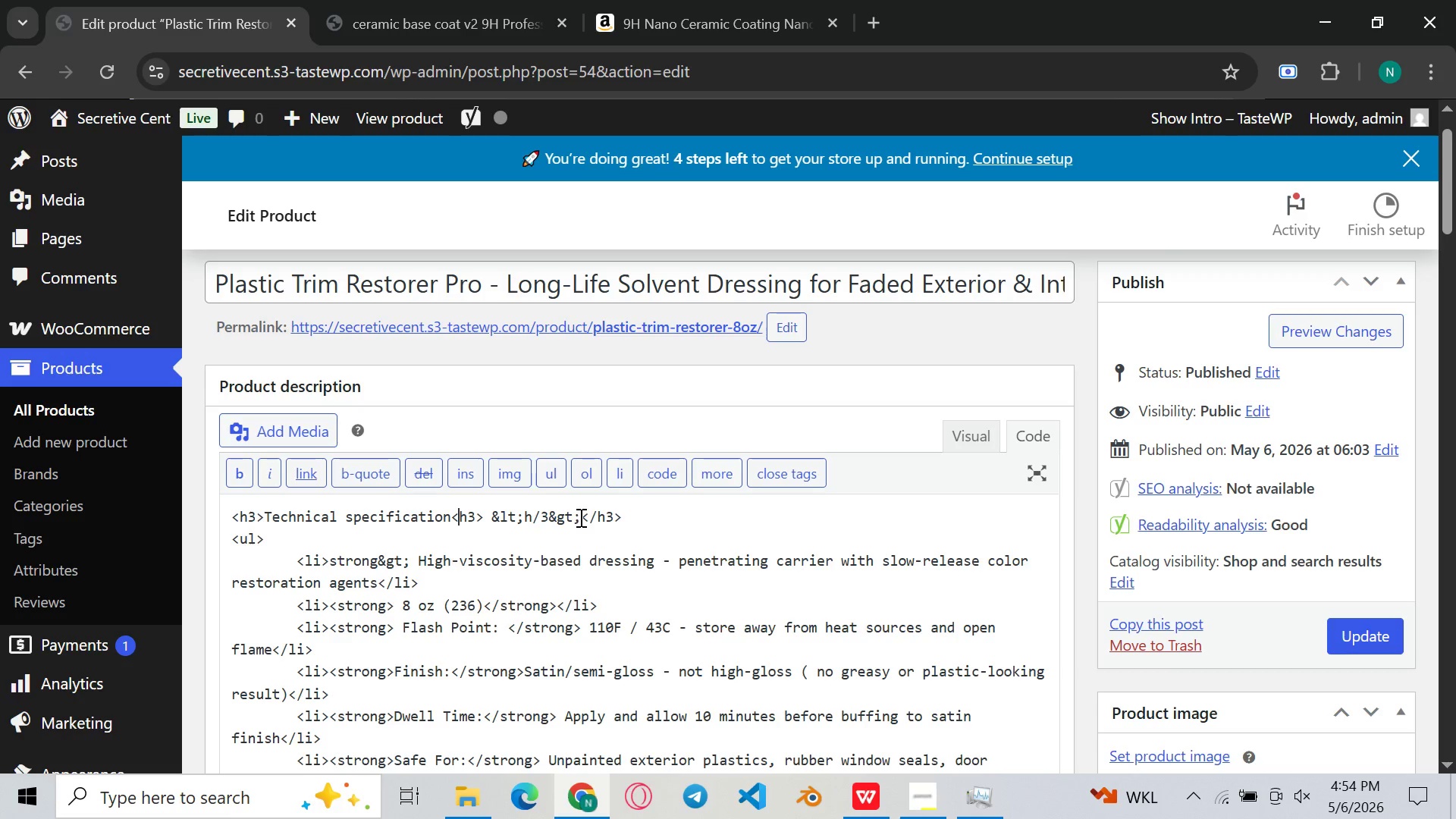 
key(ArrowLeft)
 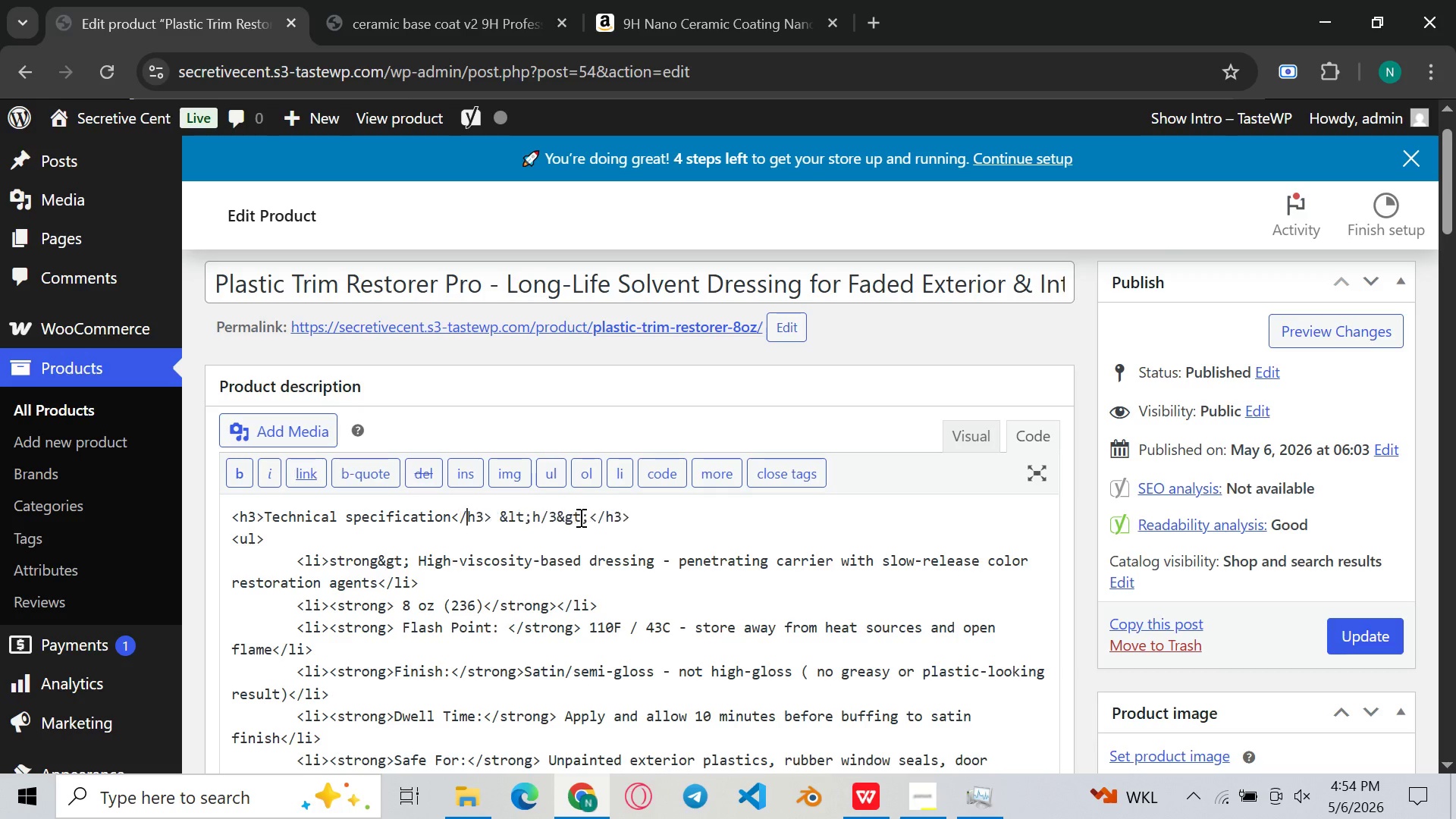 
key(Slash)
 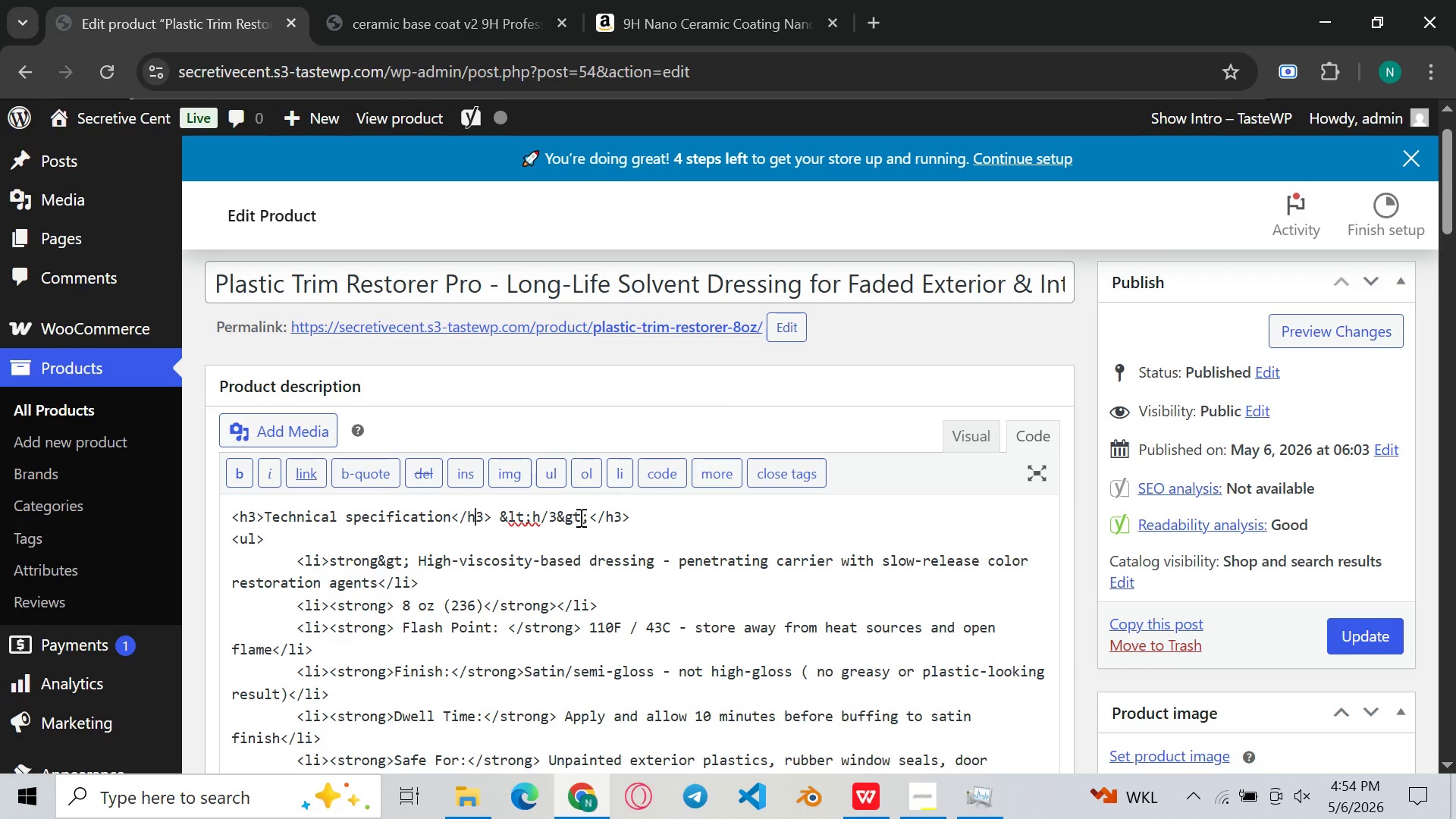 
key(ArrowRight)
 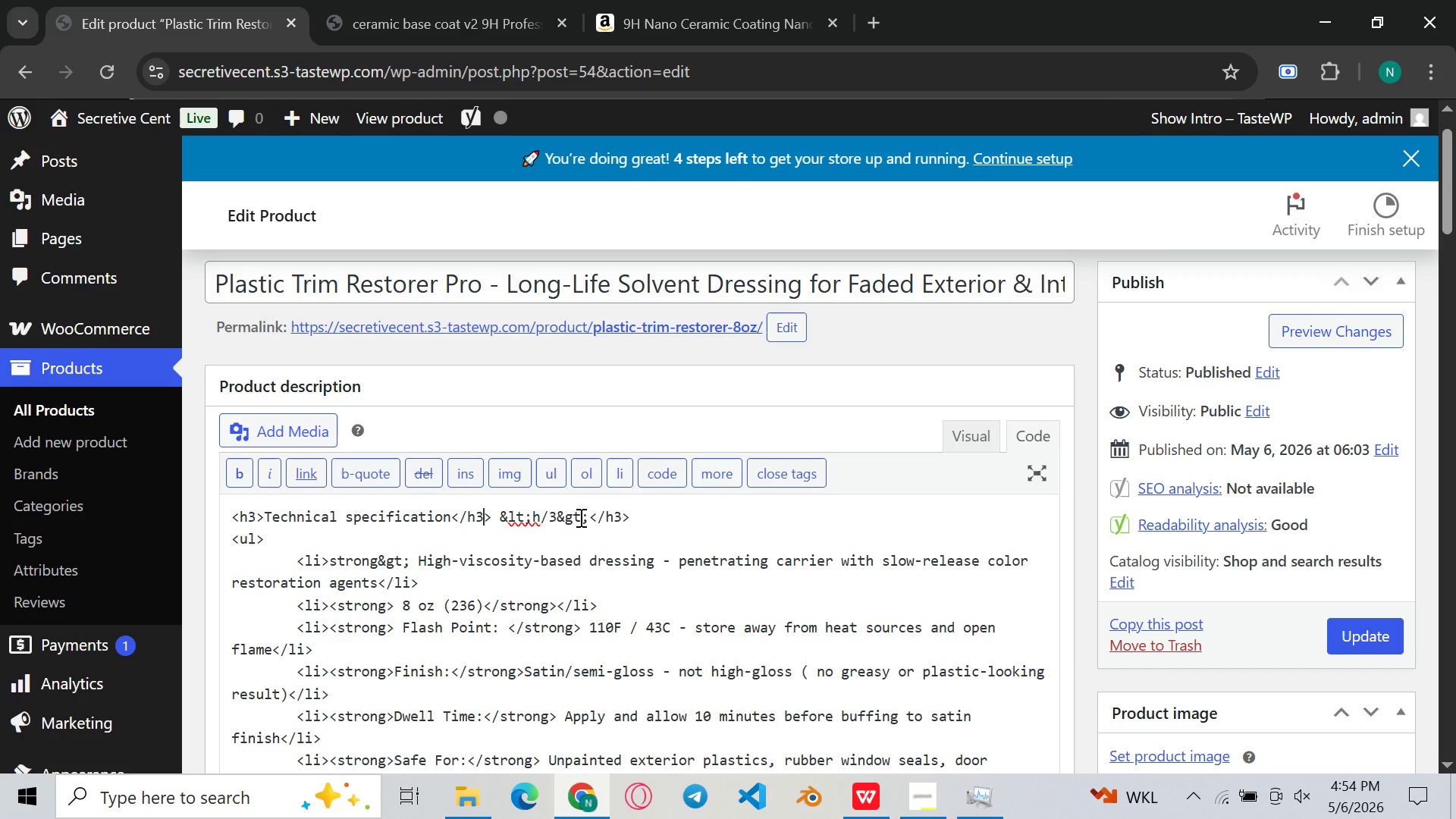 
key(ArrowRight)
 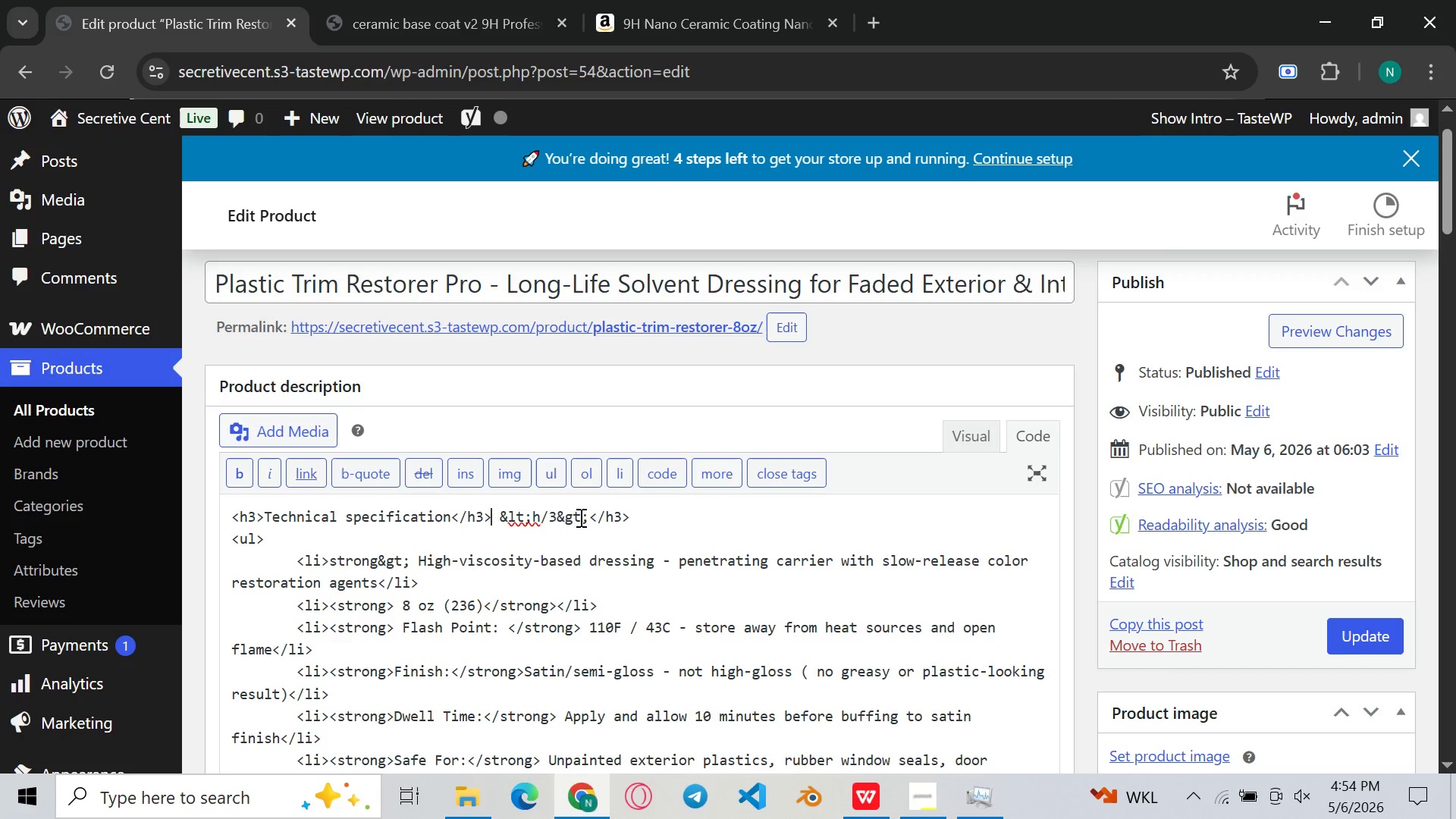 
key(ArrowRight)
 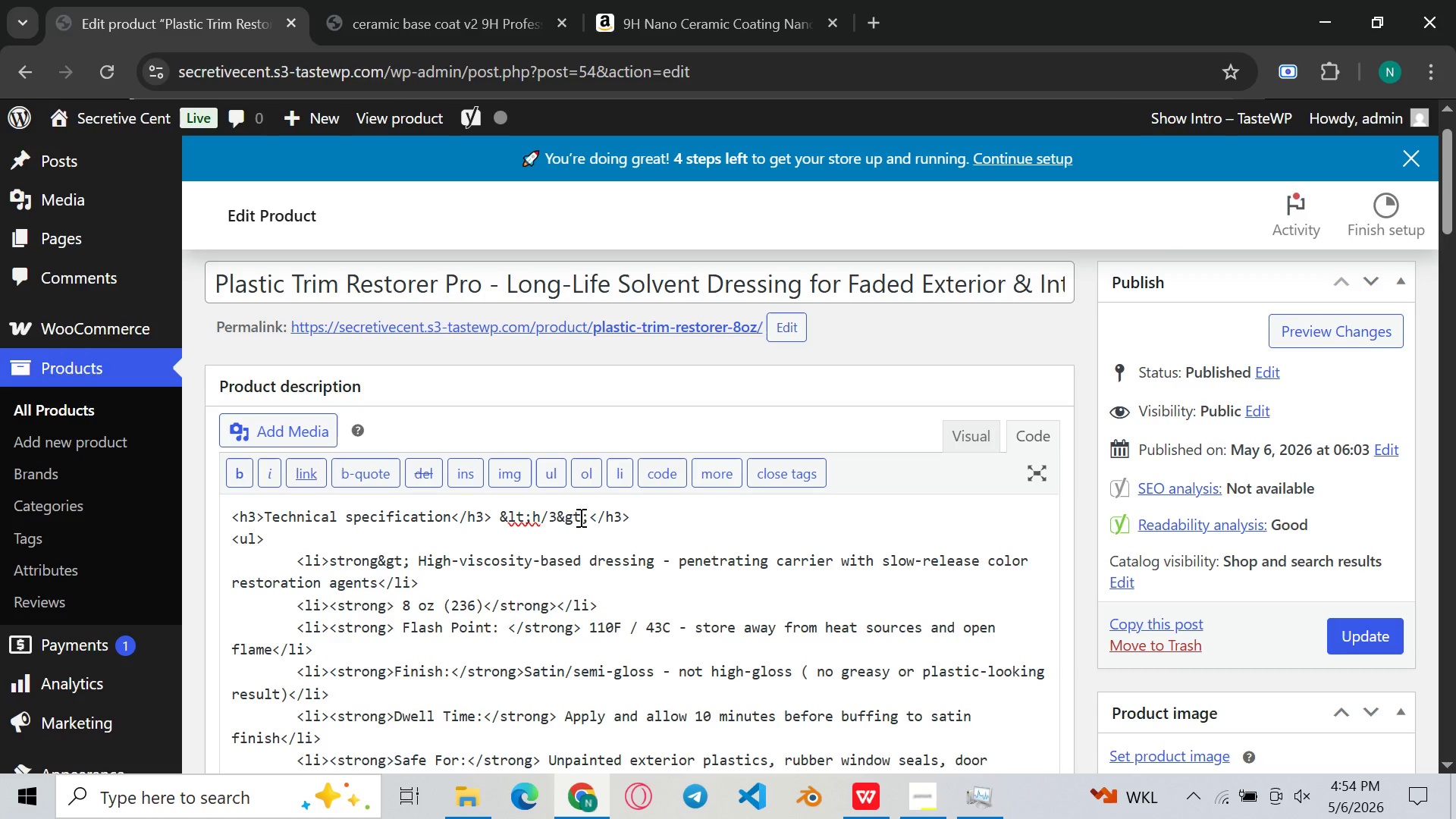 
key(Shift+ShiftLeft)
 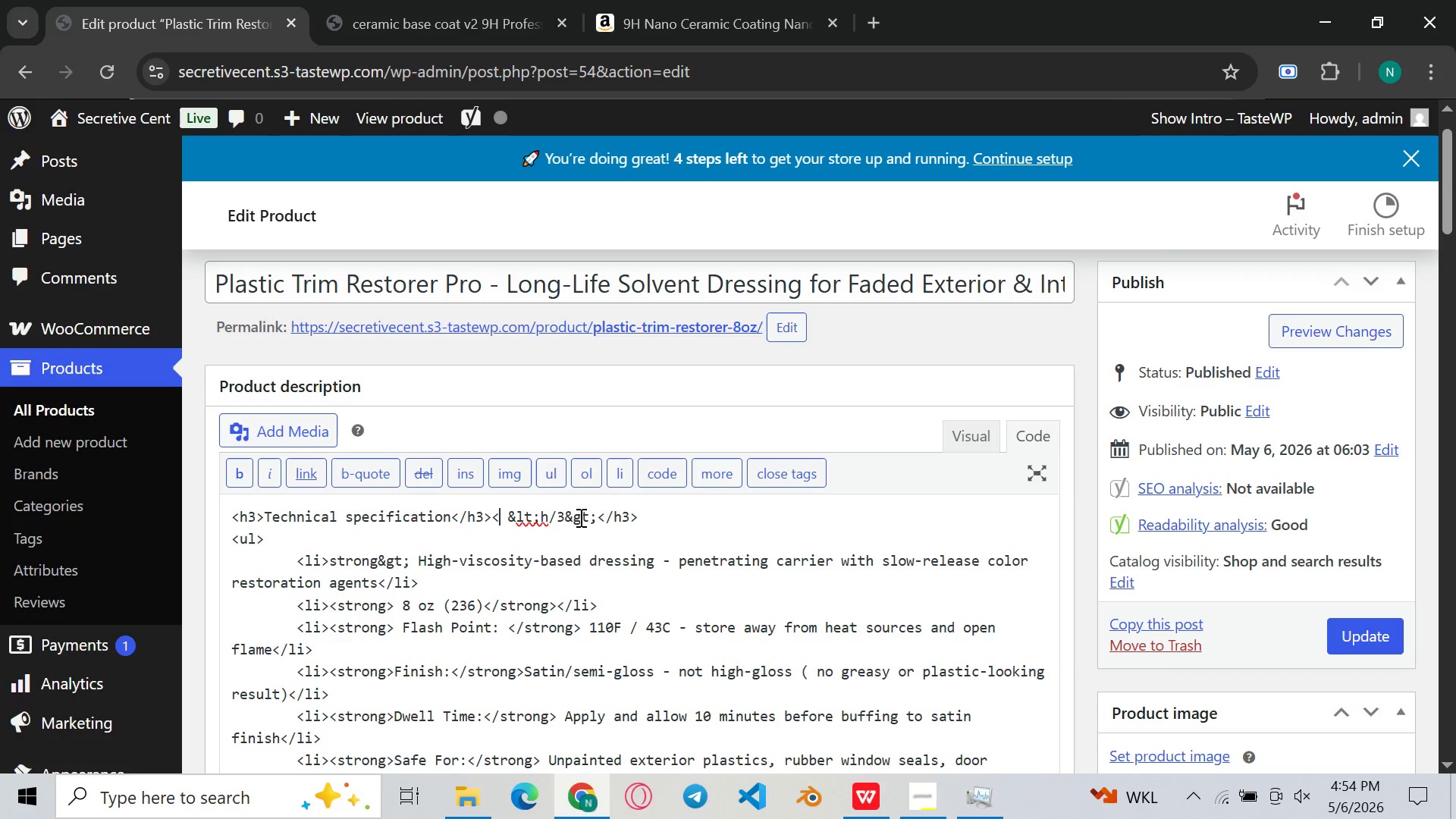 
key(Shift+Comma)
 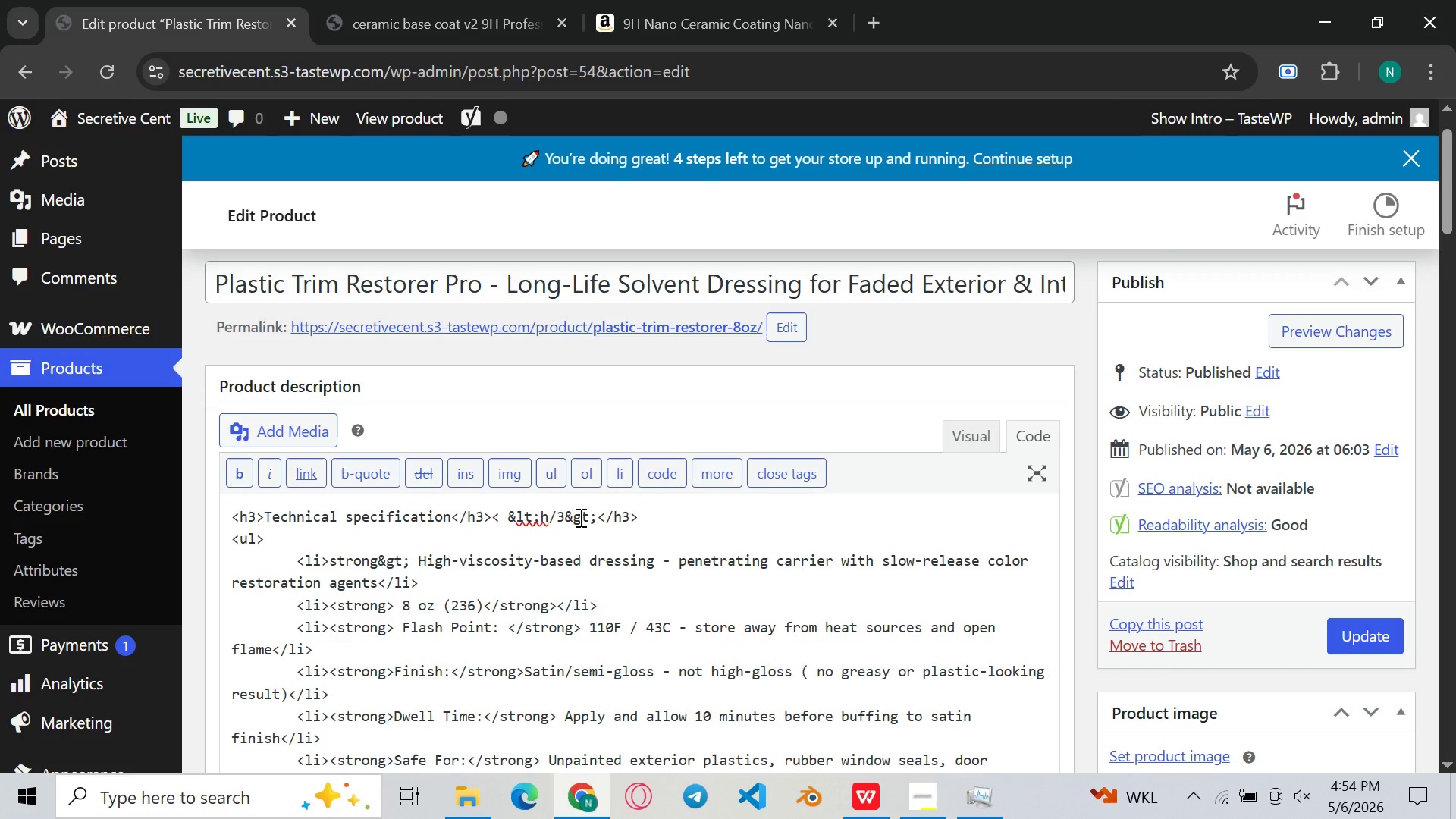 
key(U)
 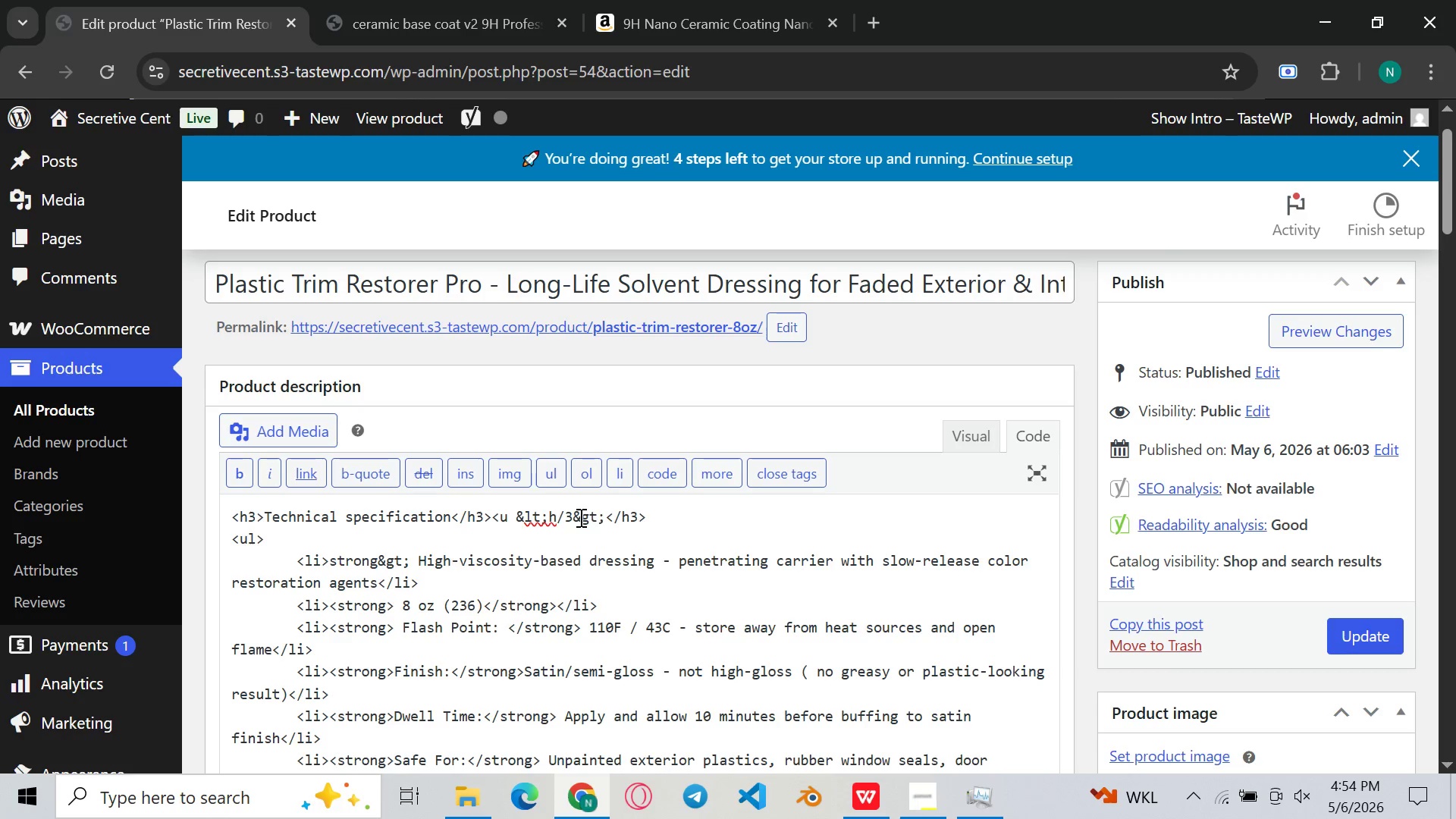 
key(Semicolon)
 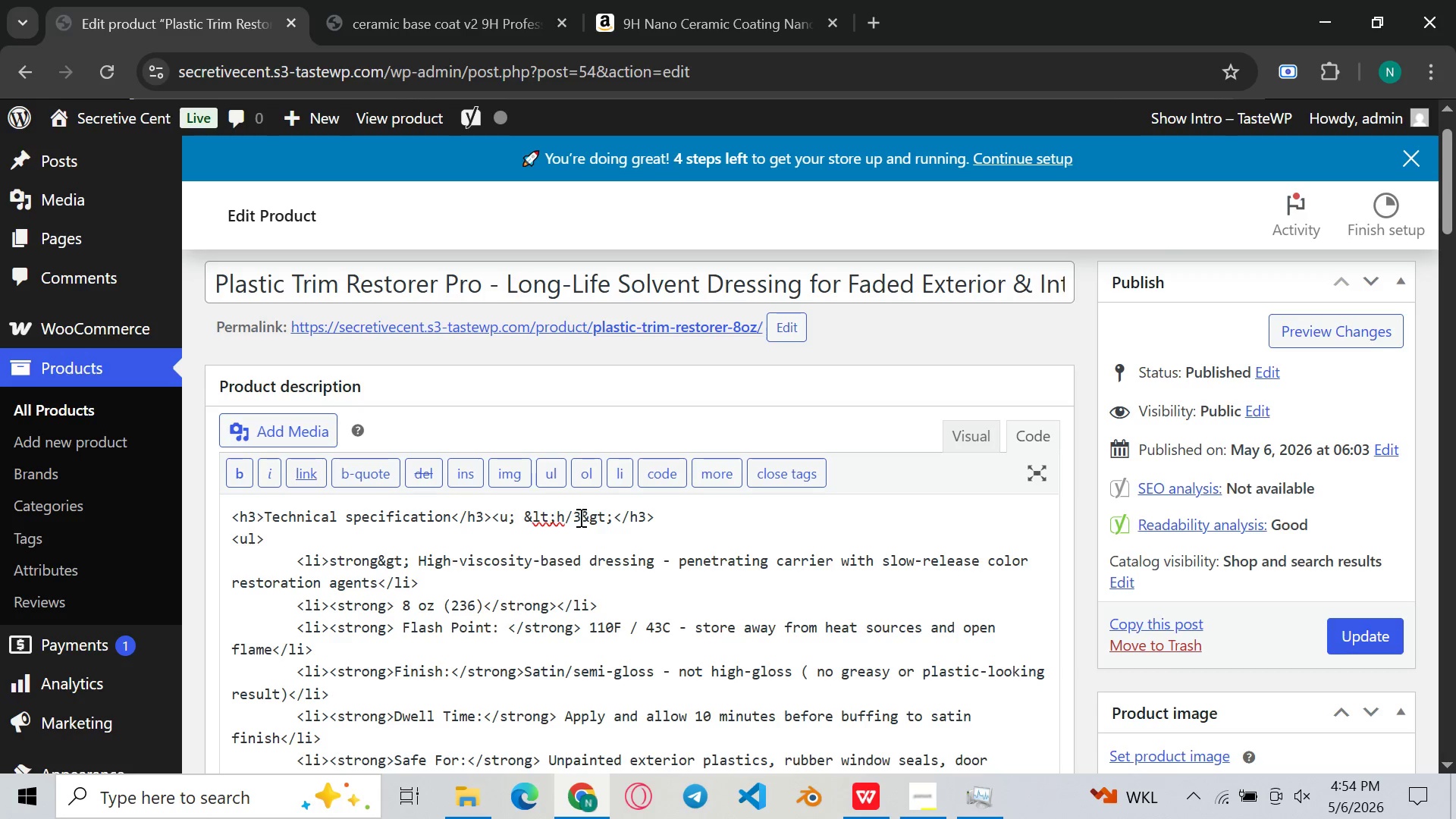 
key(Backspace)
 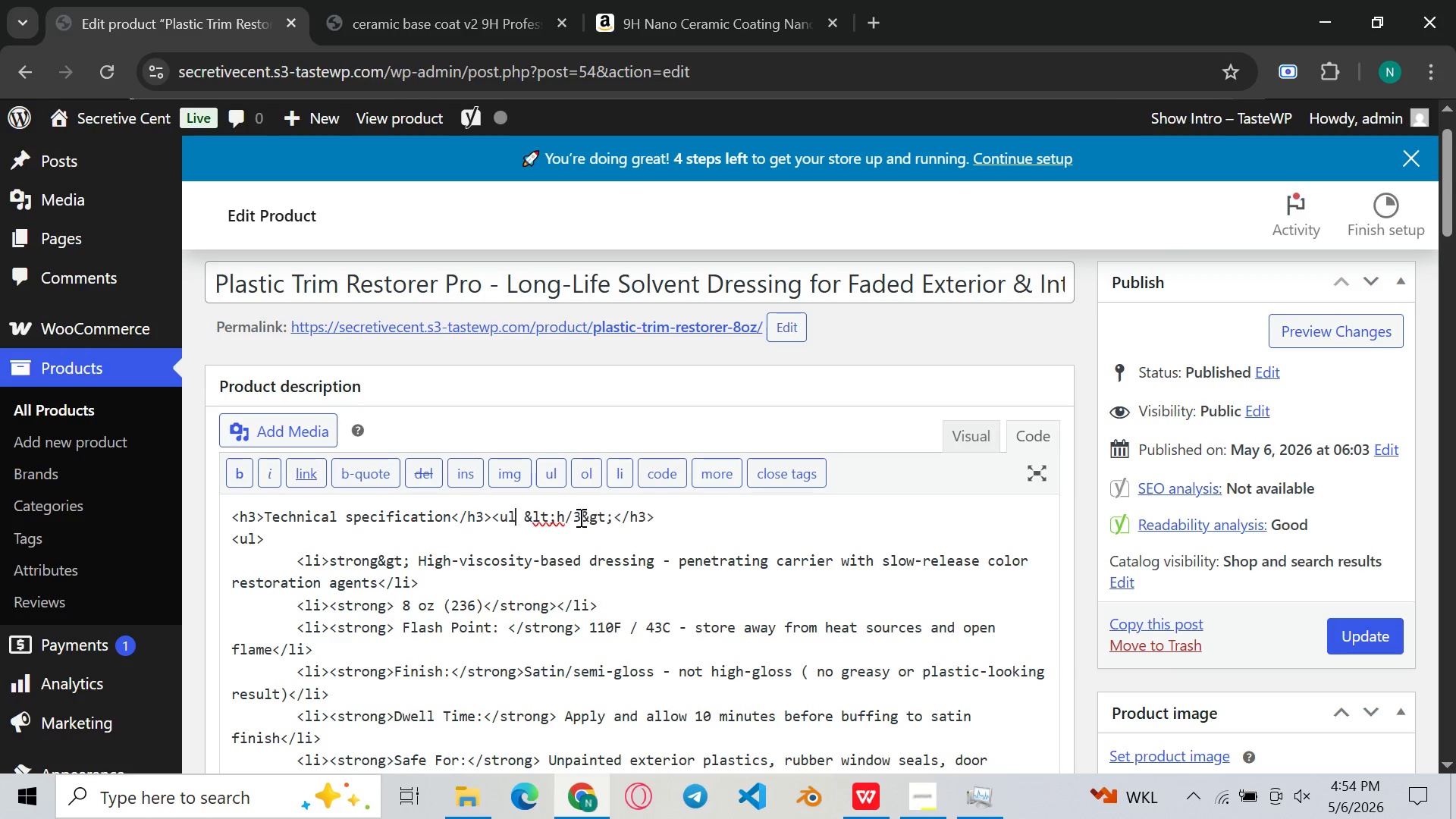 
key(L)
 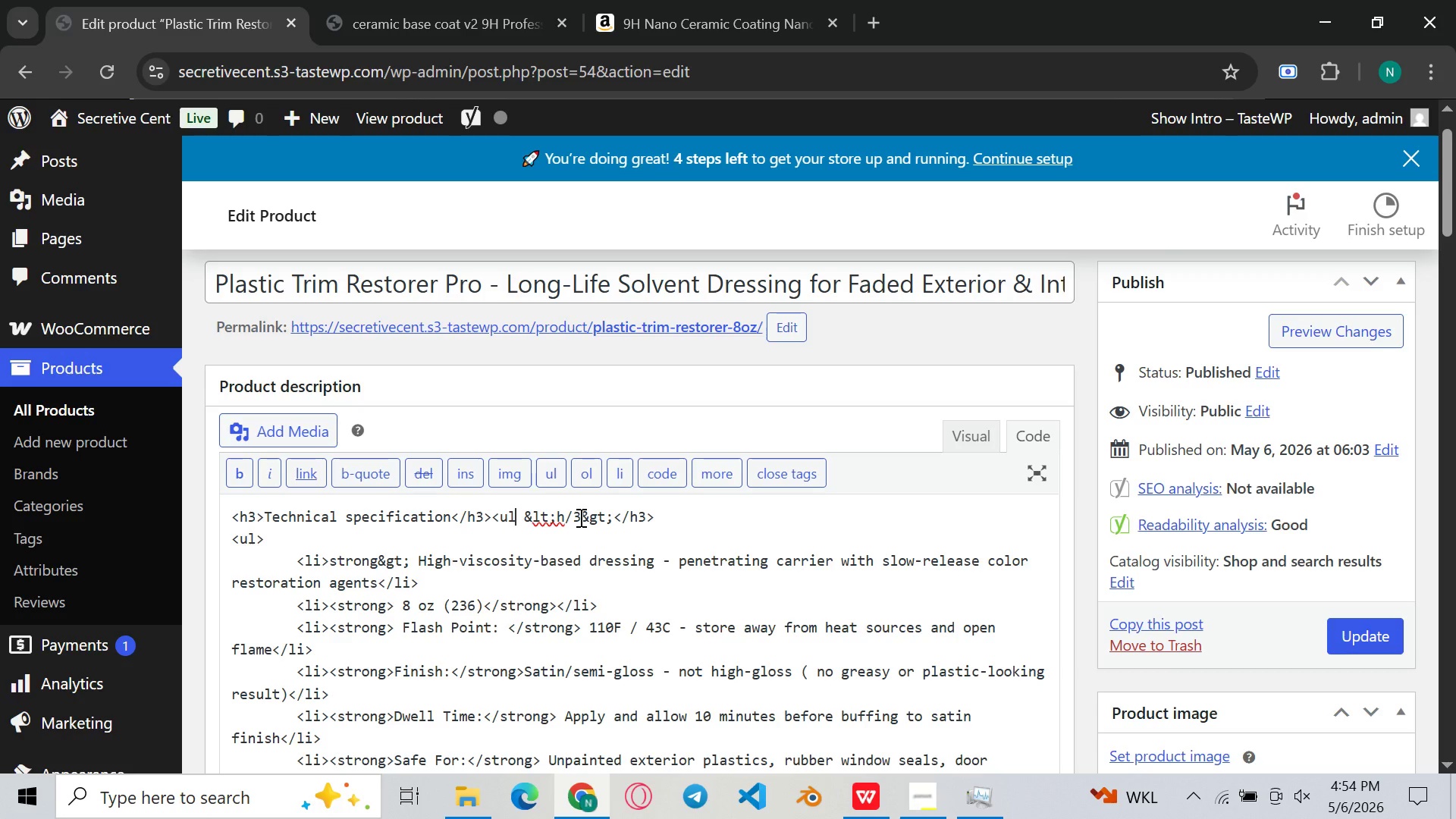 
key(Shift+ShiftLeft)
 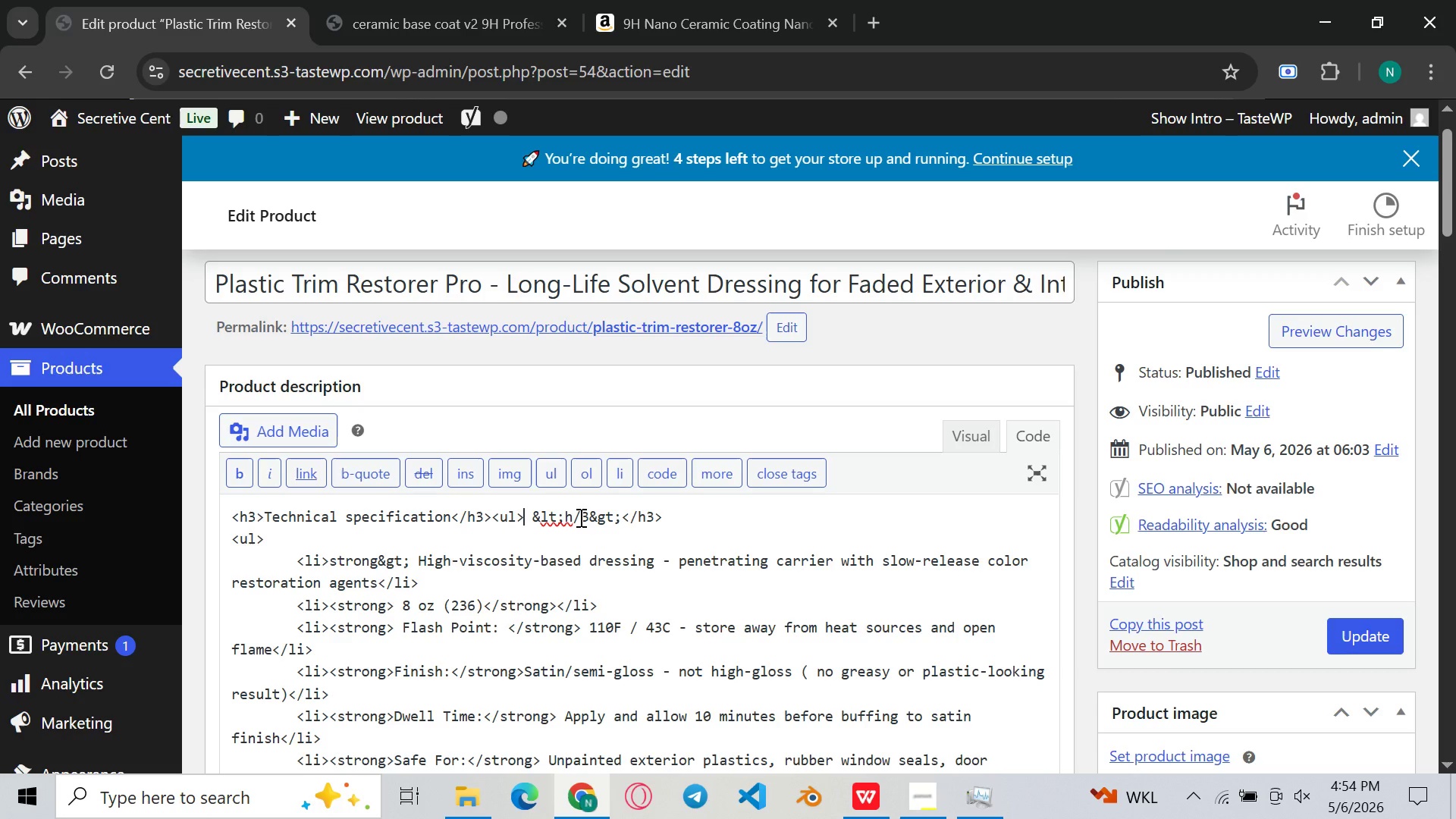 
key(Period)
 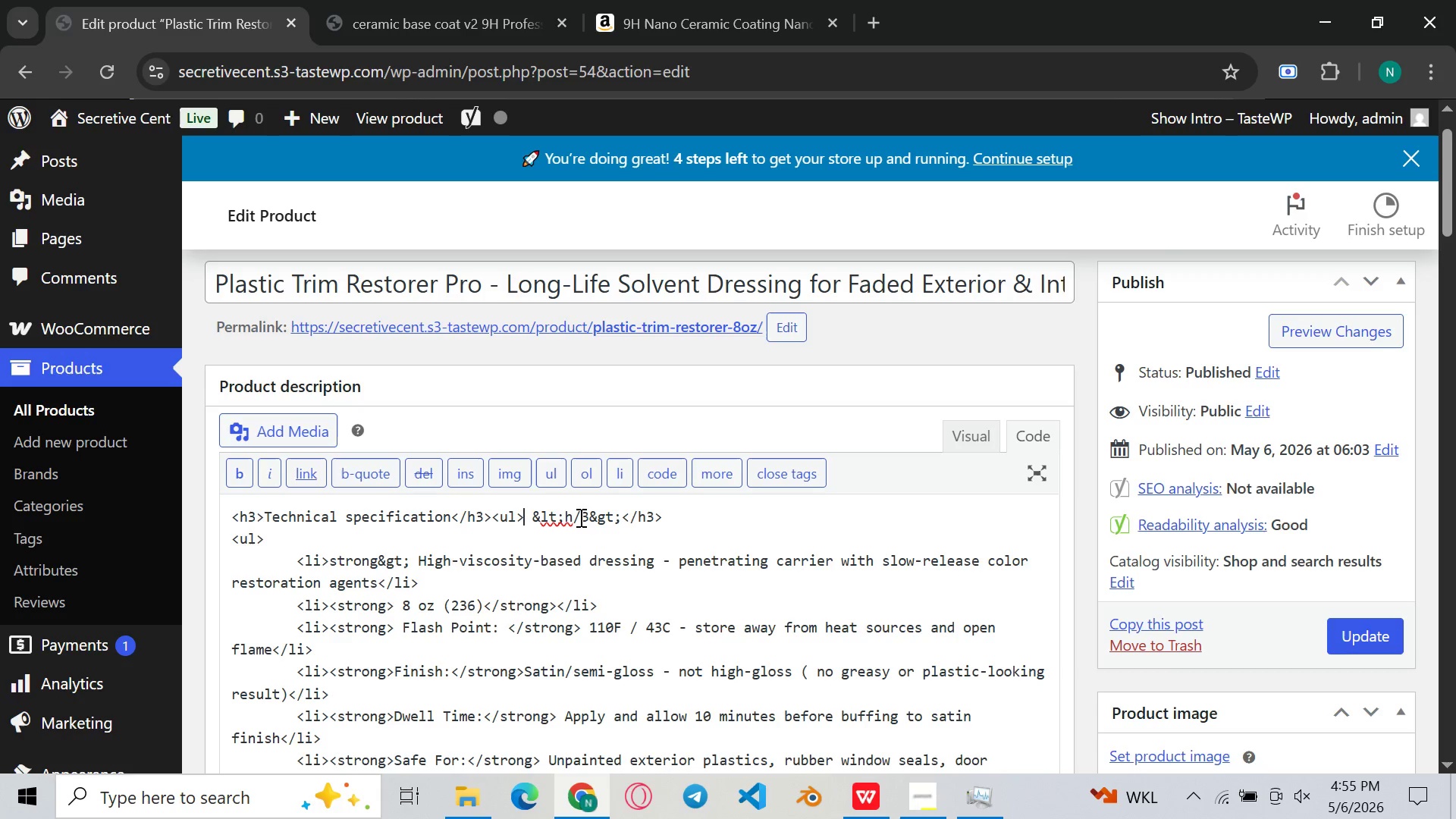 
key(Shift+ShiftLeft)
 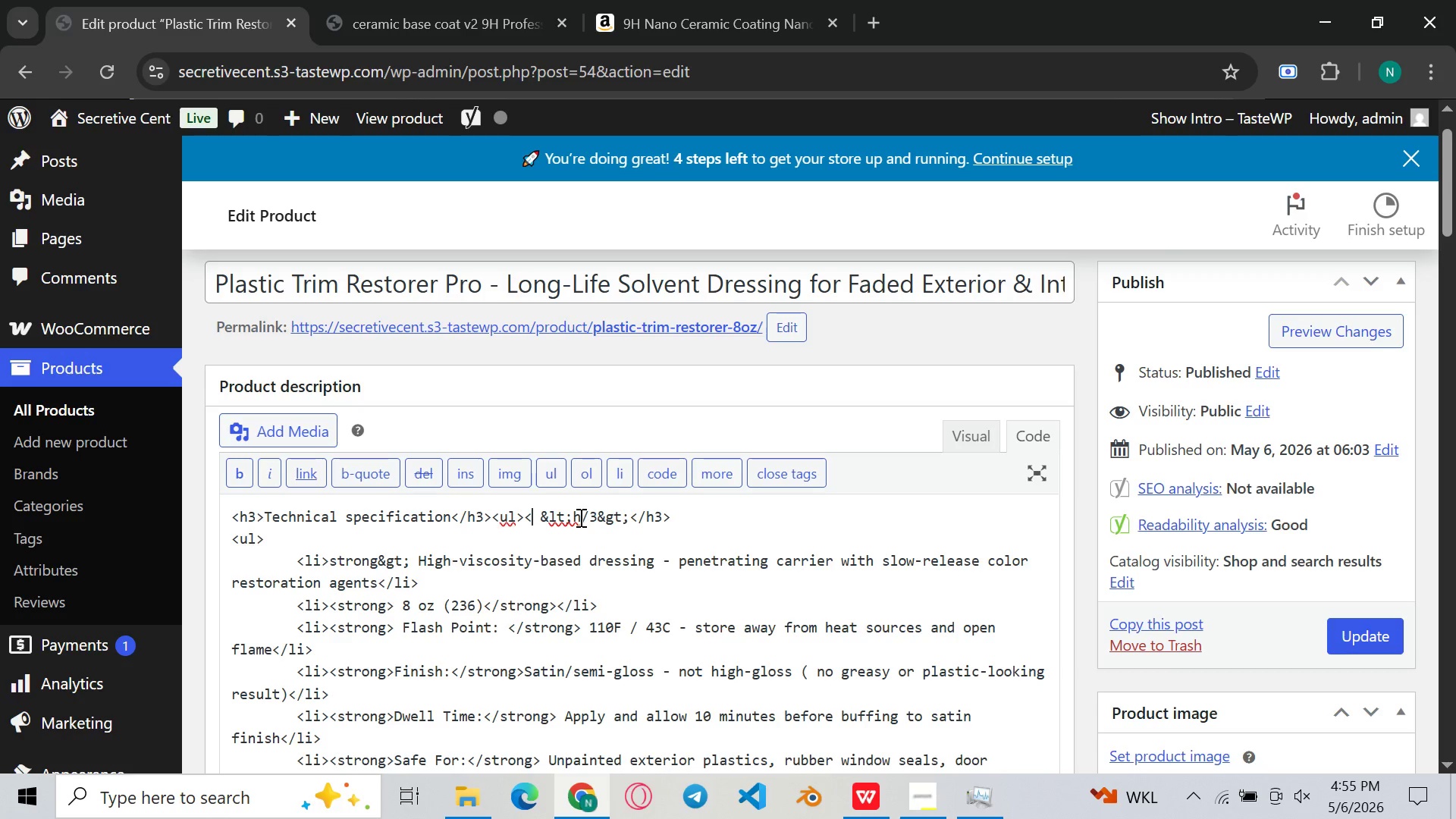 
key(Shift+Comma)
 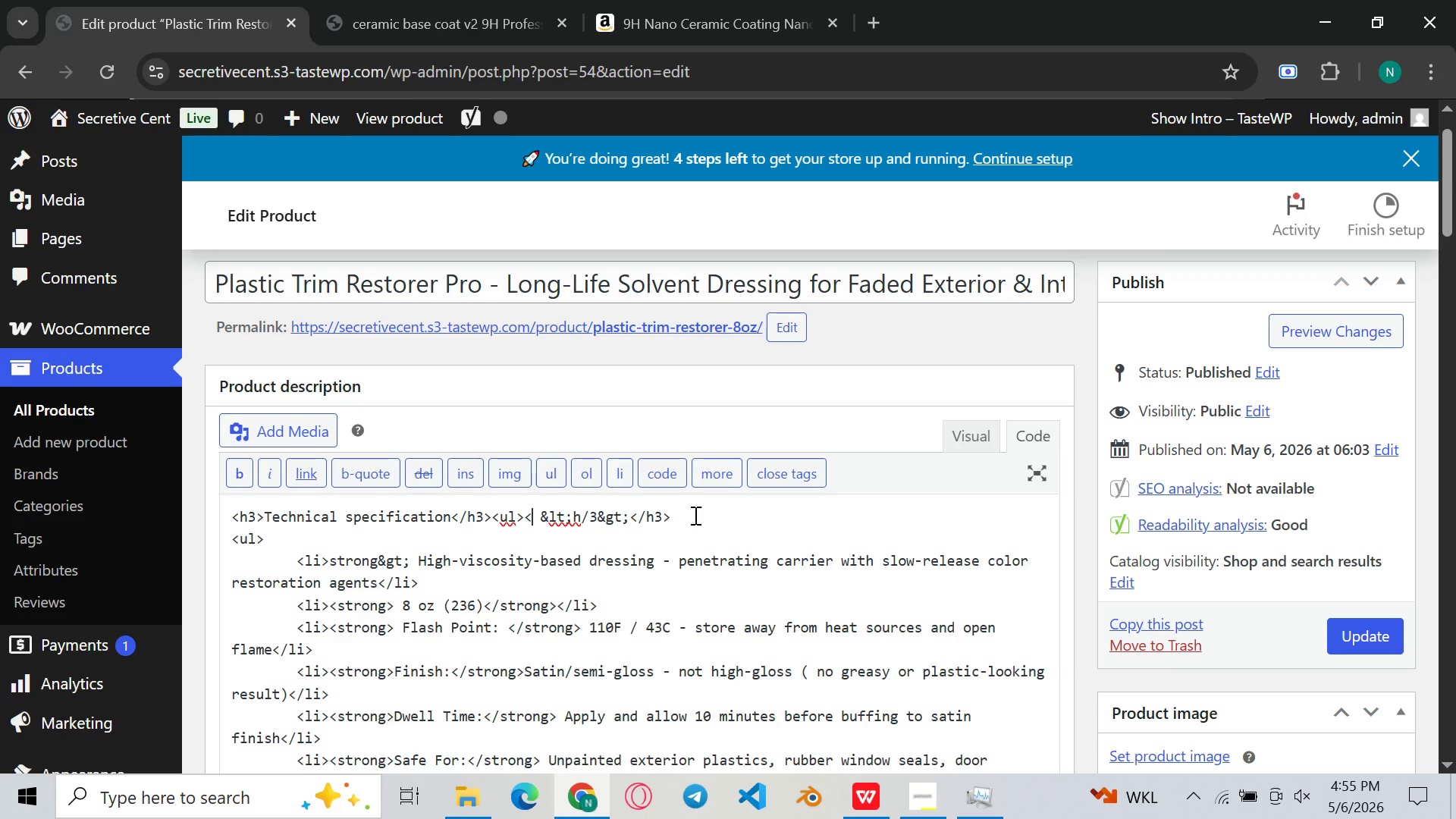 
left_click_drag(start_coordinate=[629, 519], to_coordinate=[456, 515])
 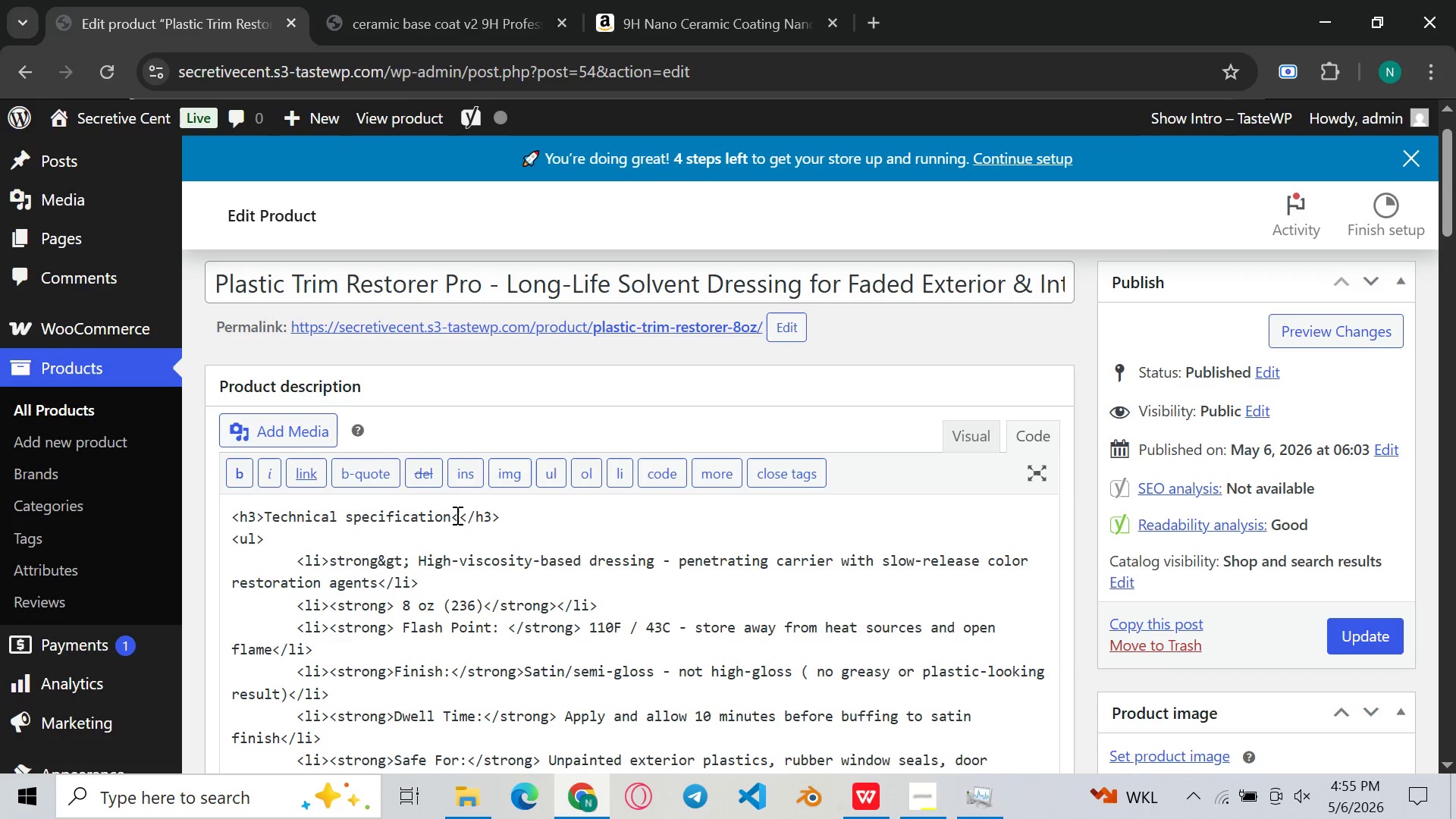 
key(Backspace)
 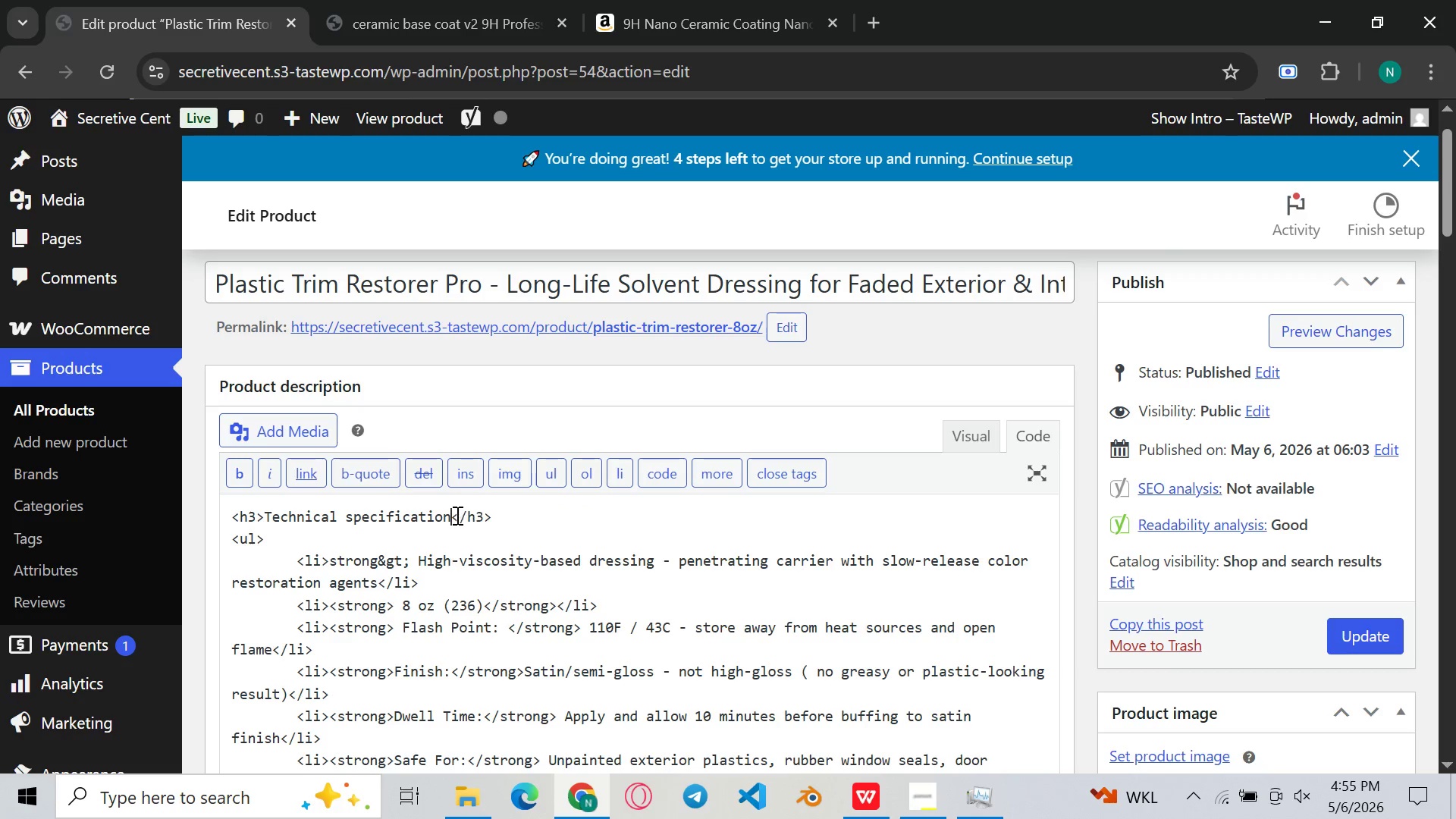 
key(Backspace)
 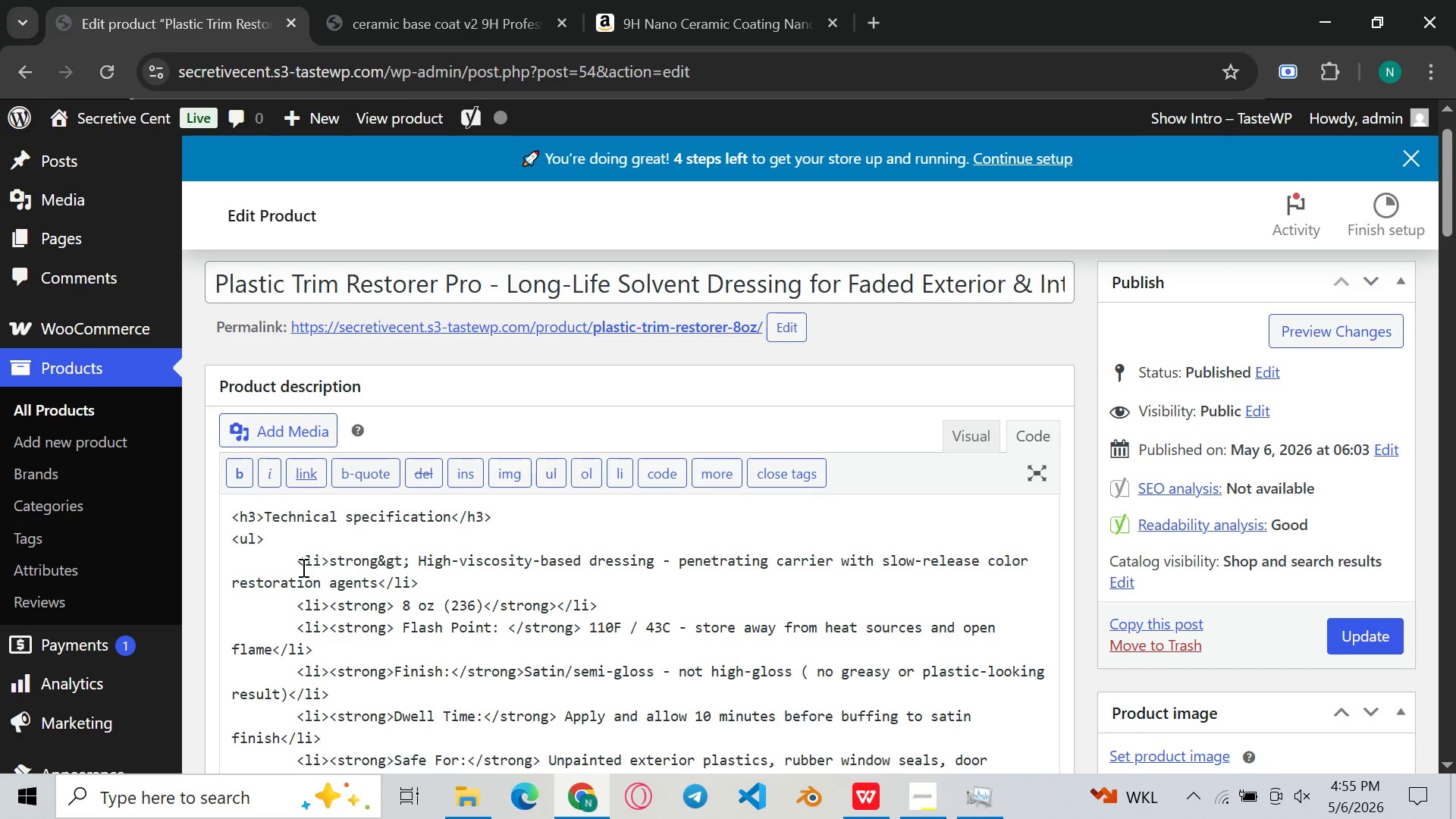 
left_click([300, 566])
 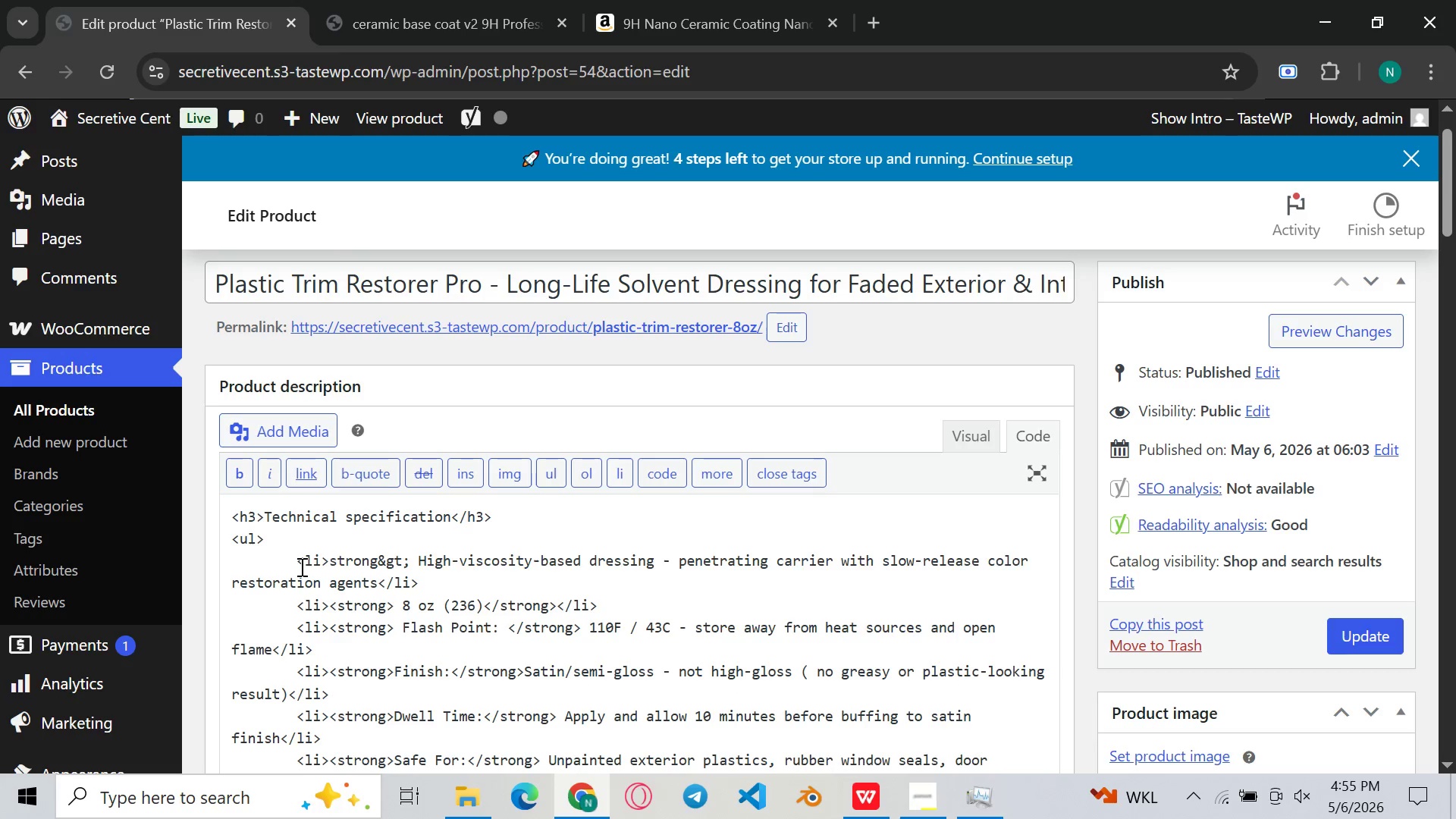 
key(Backspace)
 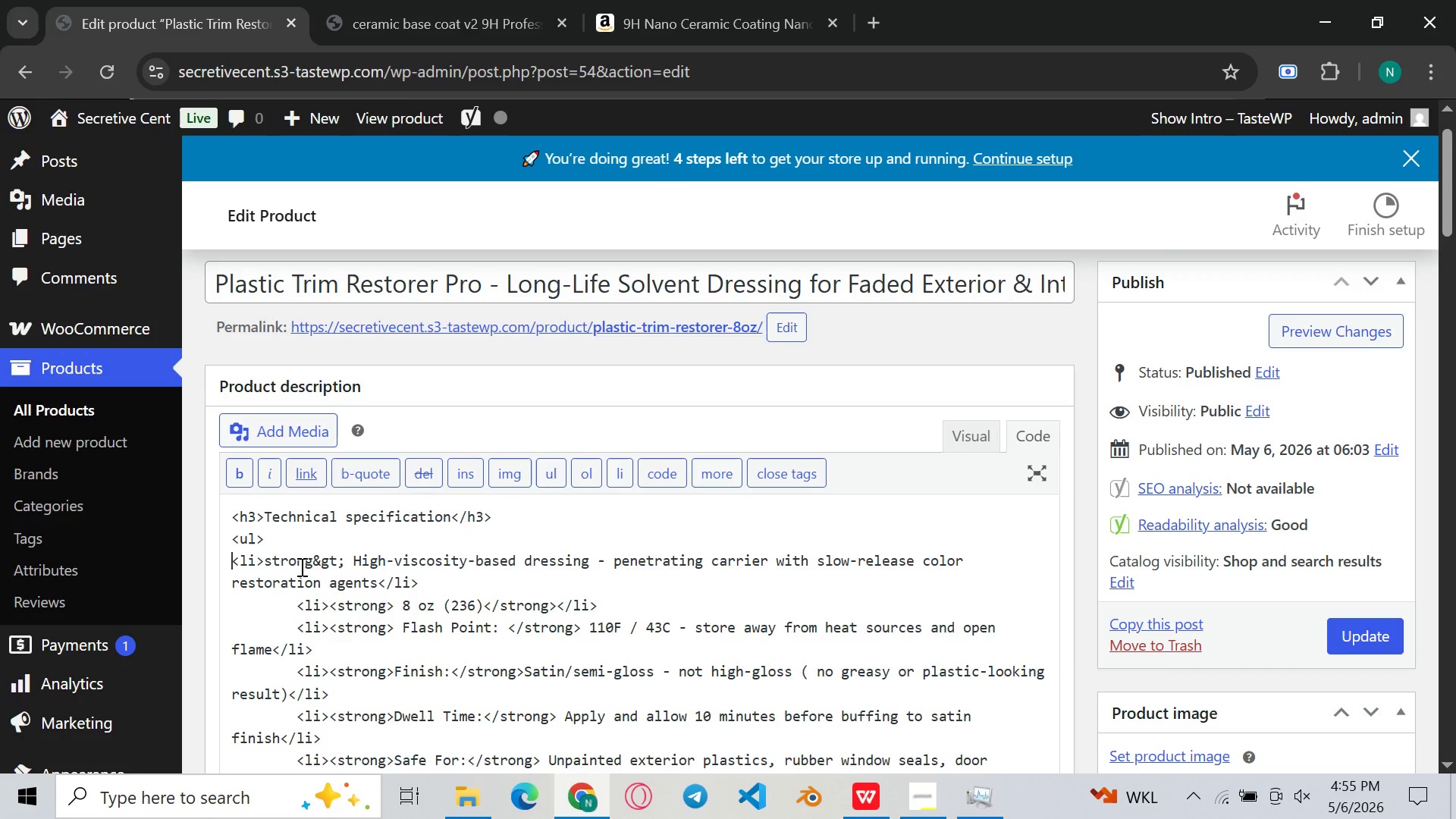 
key(Backspace)
 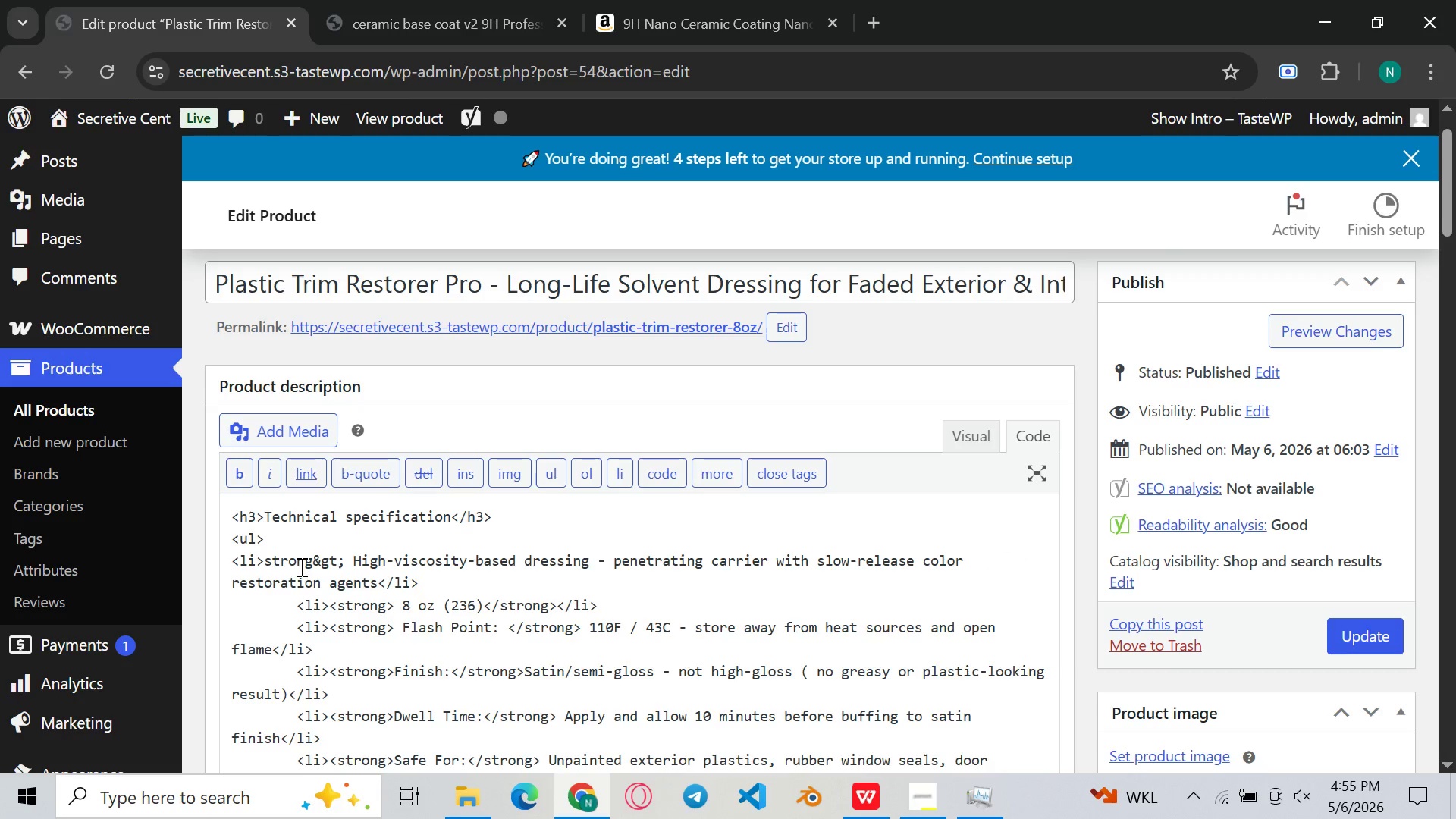 
key(Backspace)
 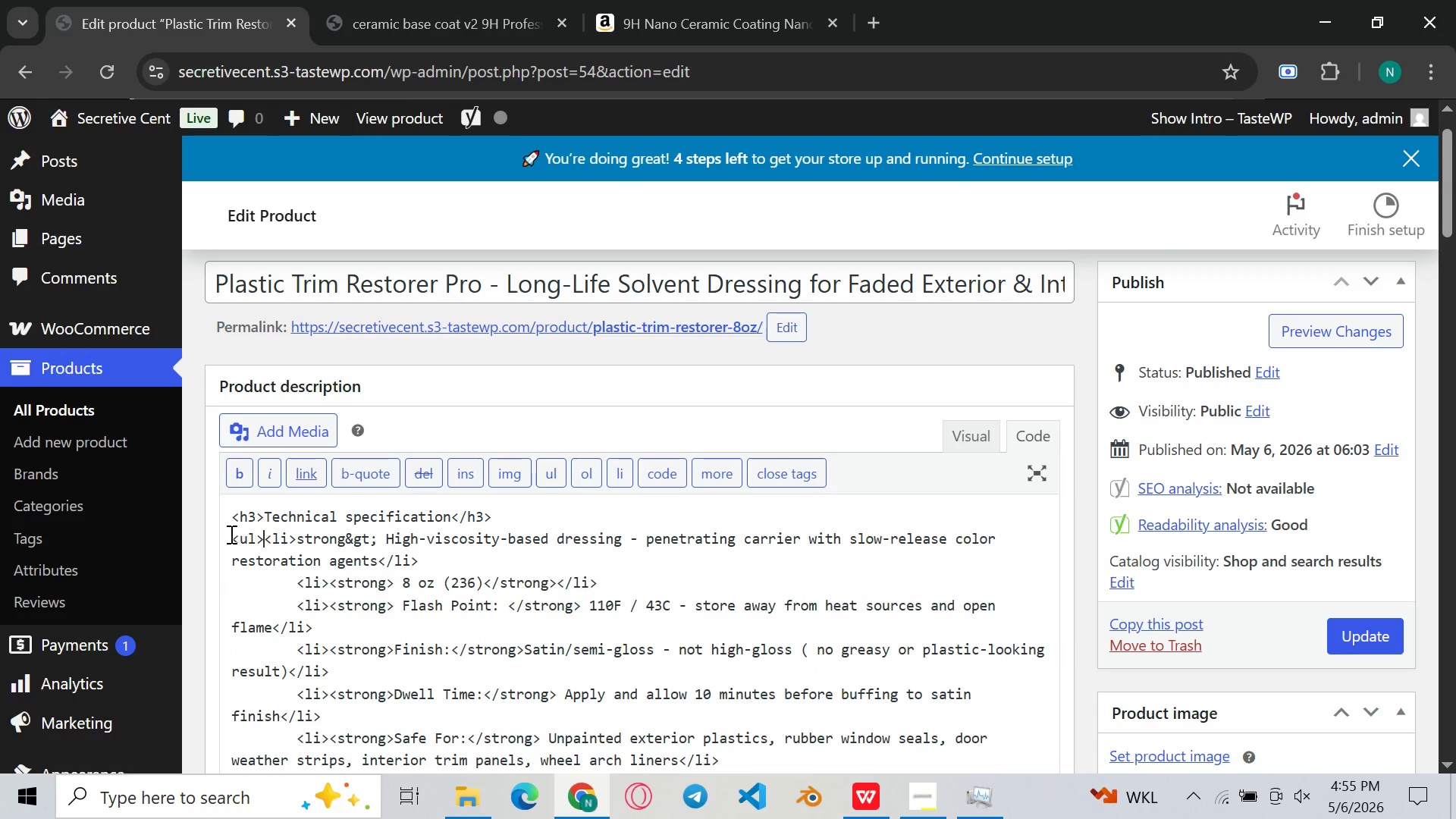 
left_click([230, 531])
 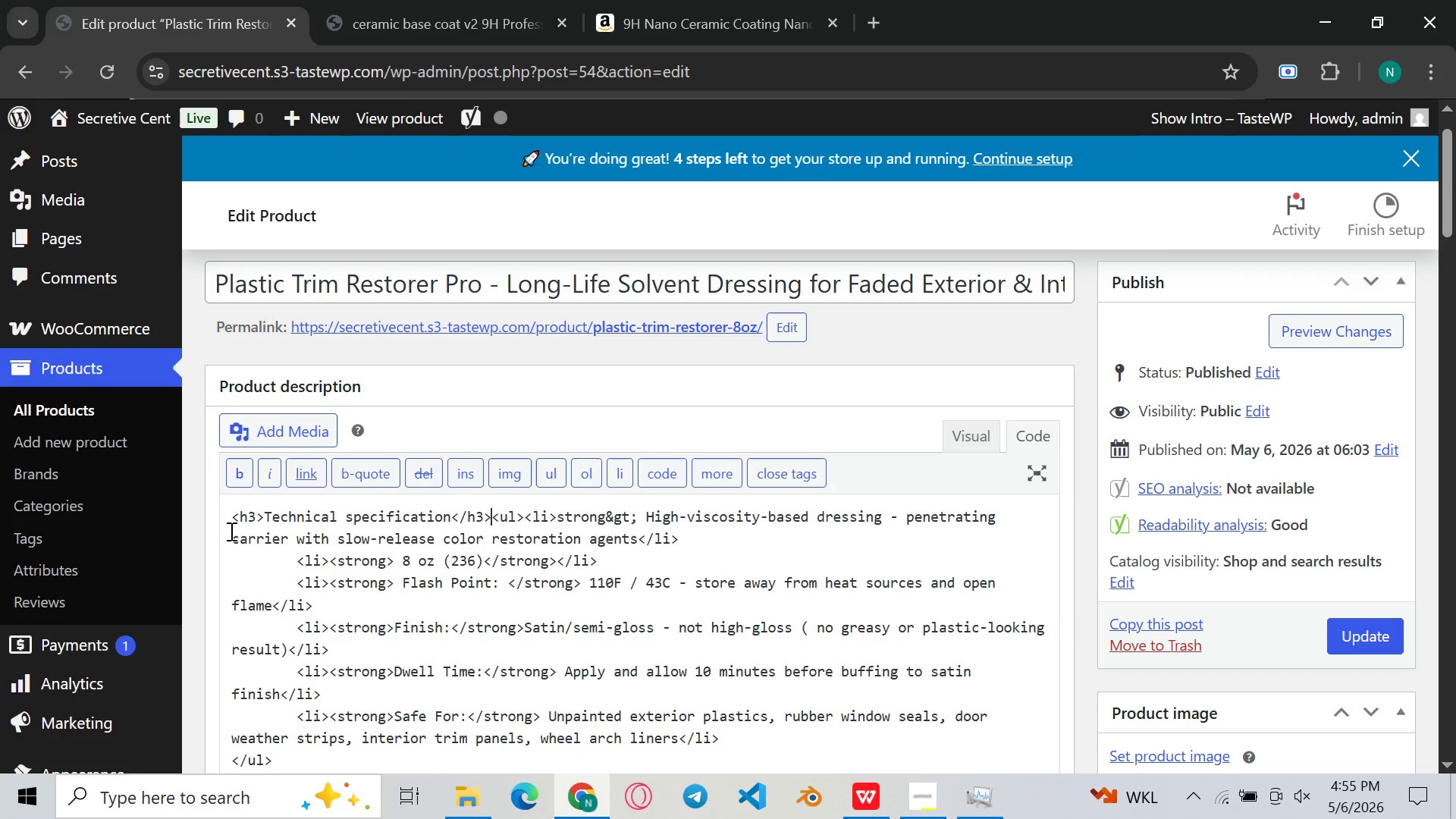 
key(Backspace)
 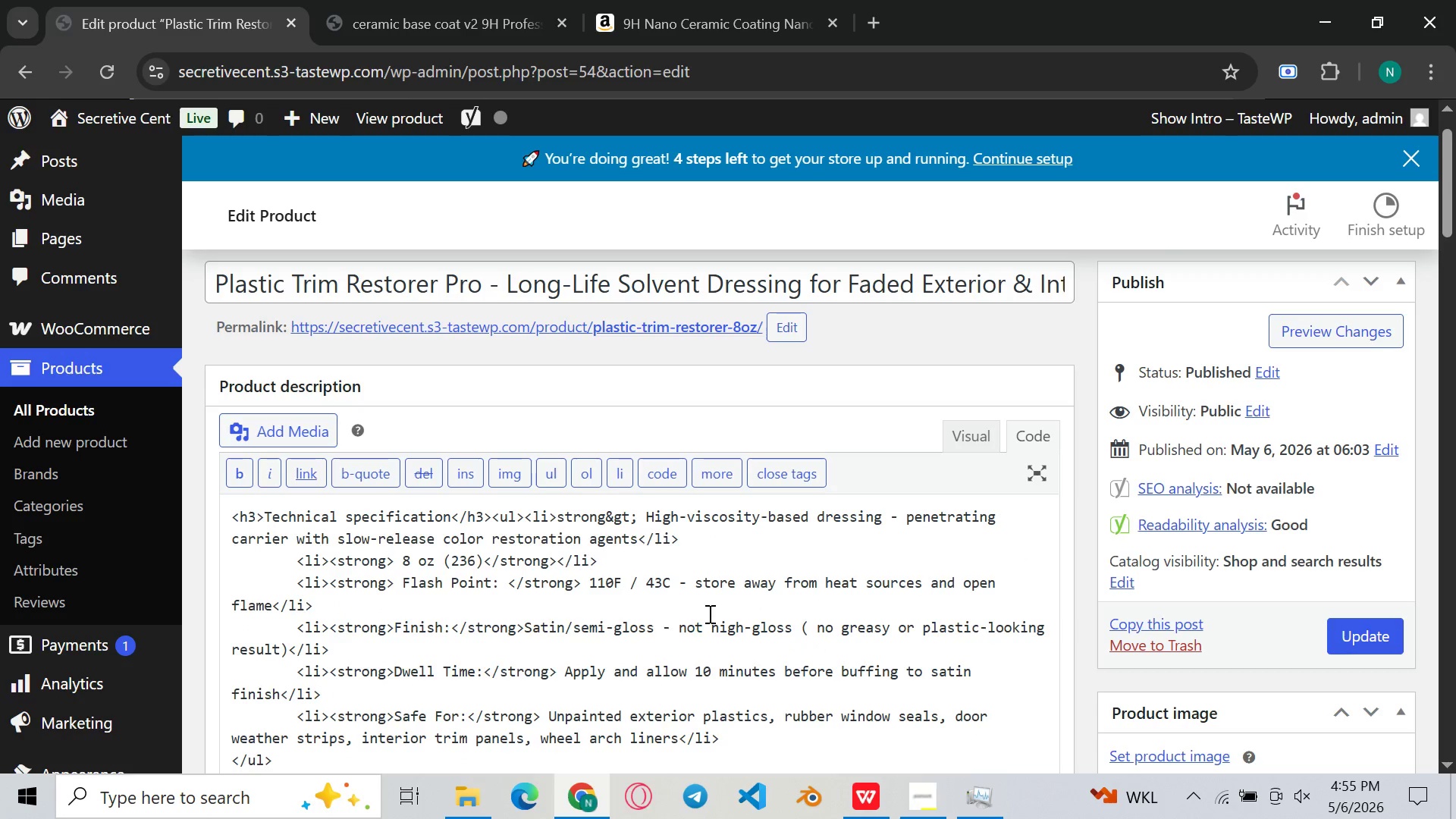 
wait(6.88)
 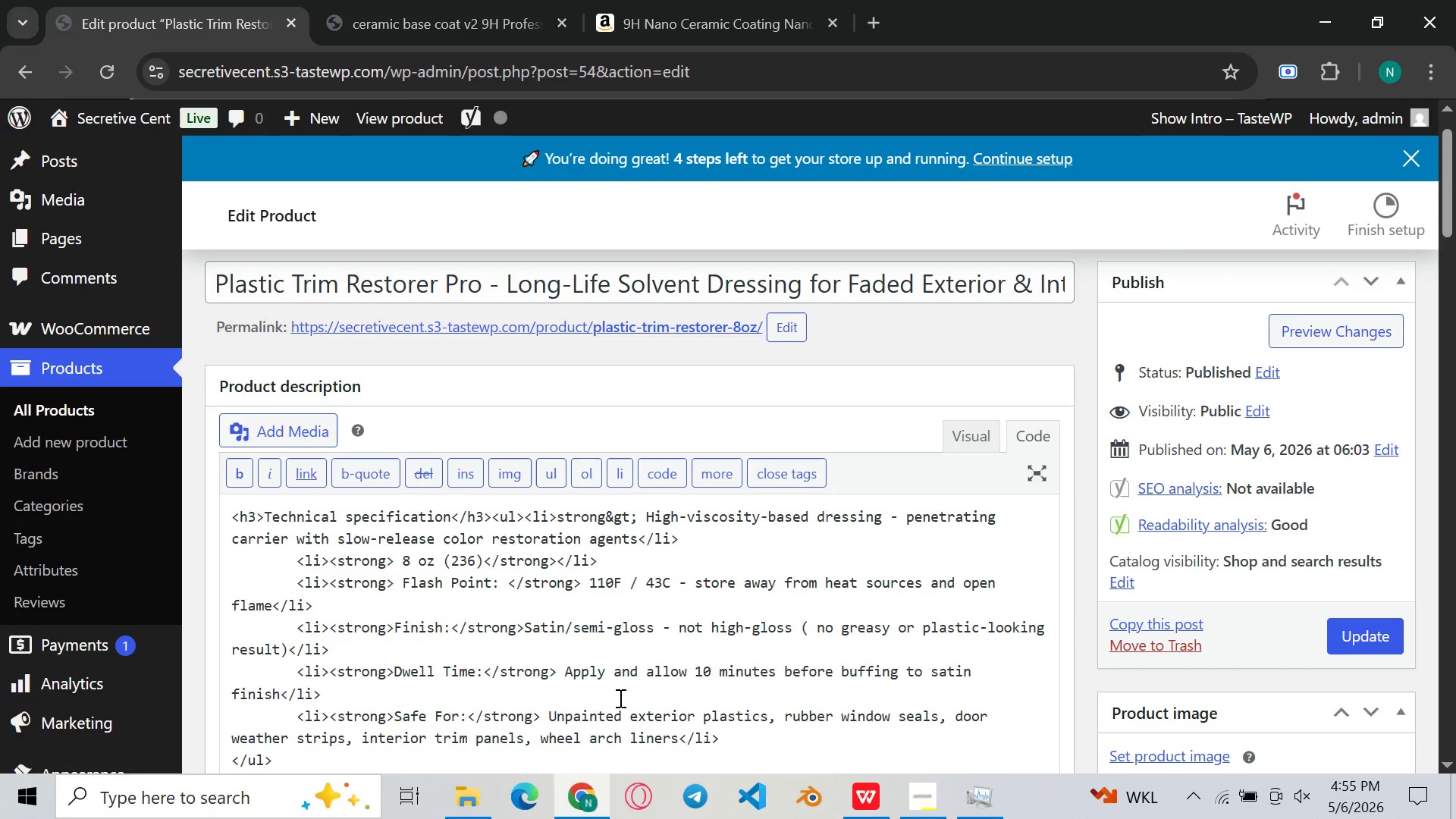 
left_click([961, 435])
 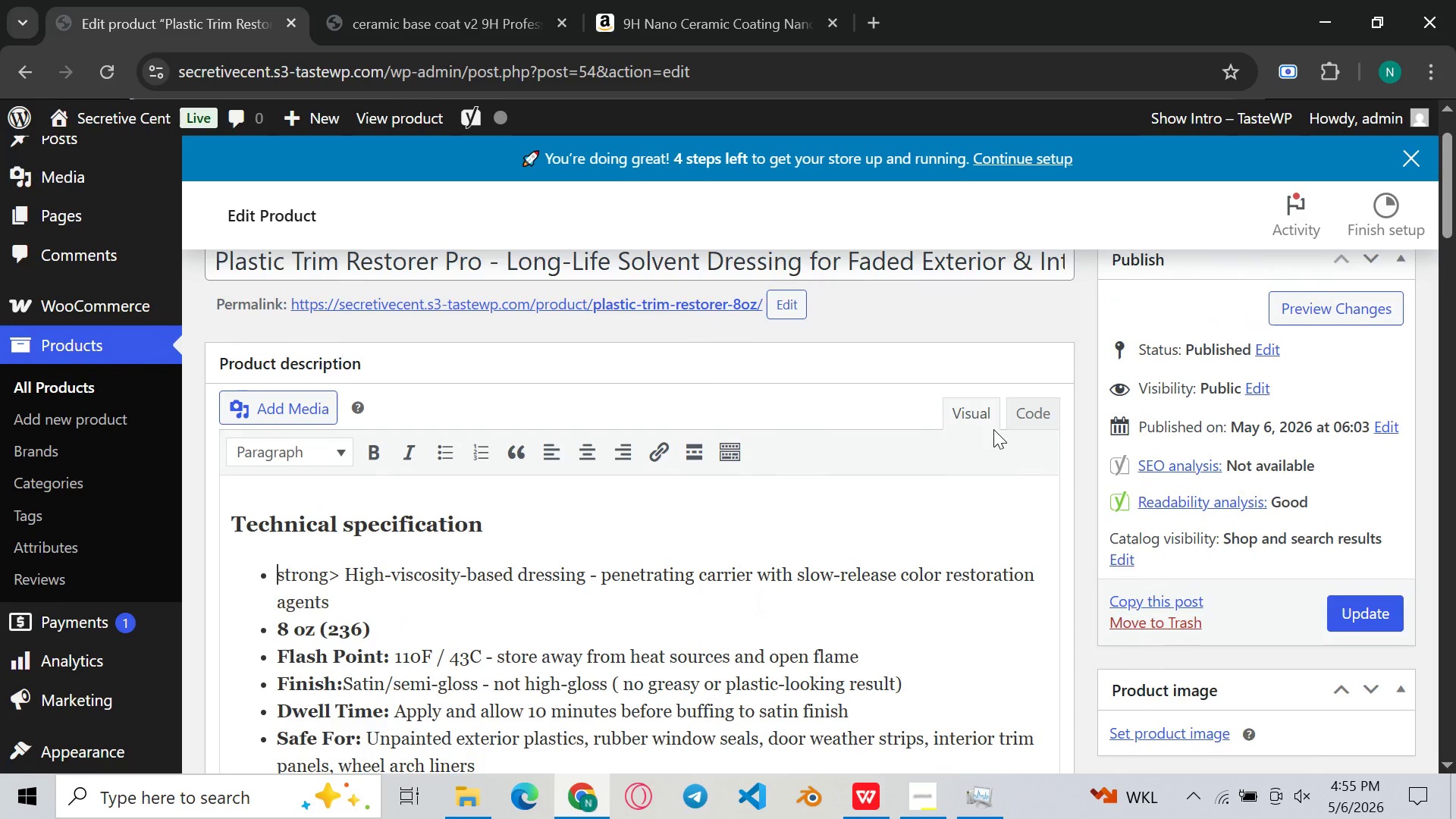 
left_click([974, 415])
 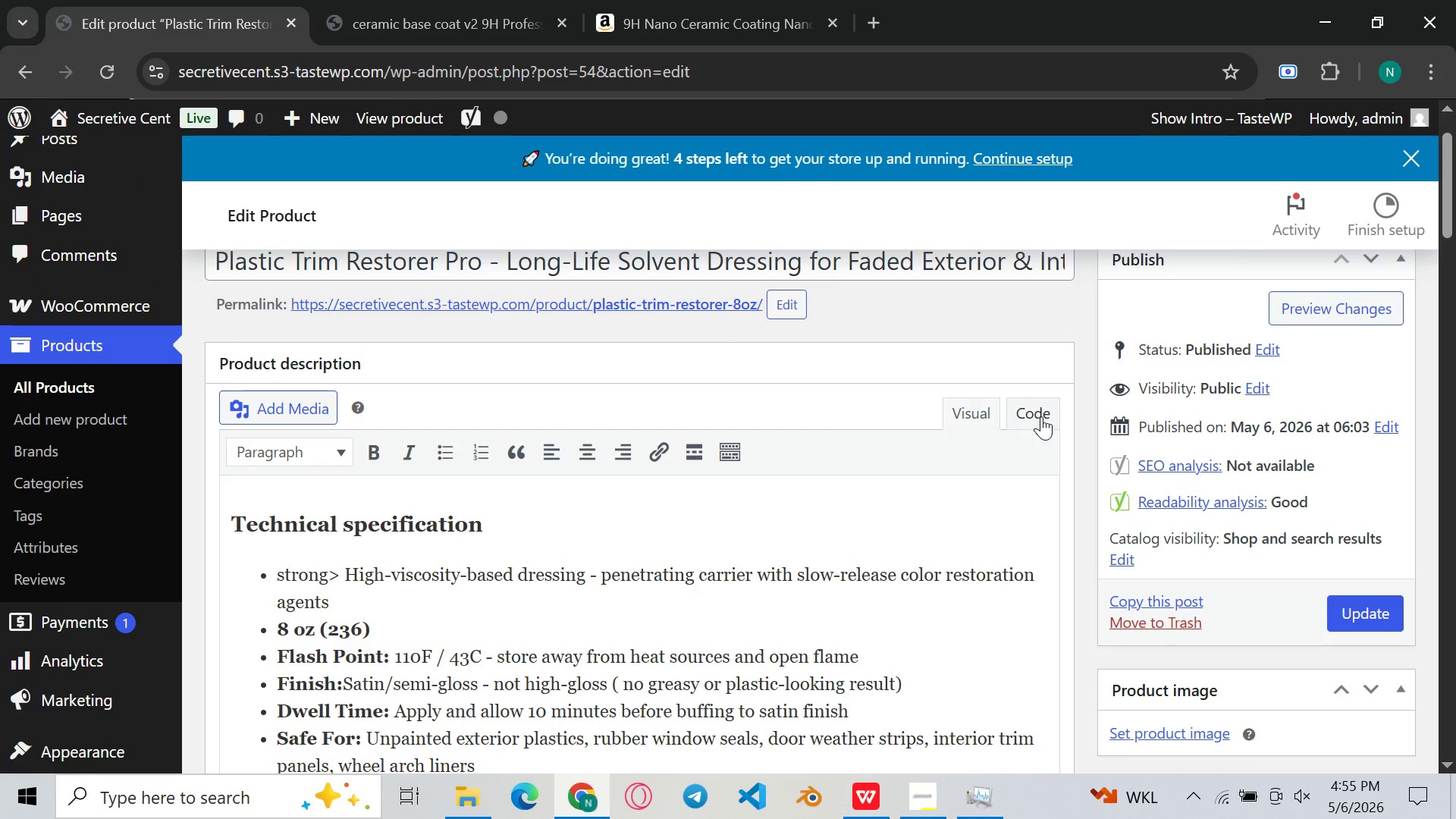 
left_click([1041, 416])
 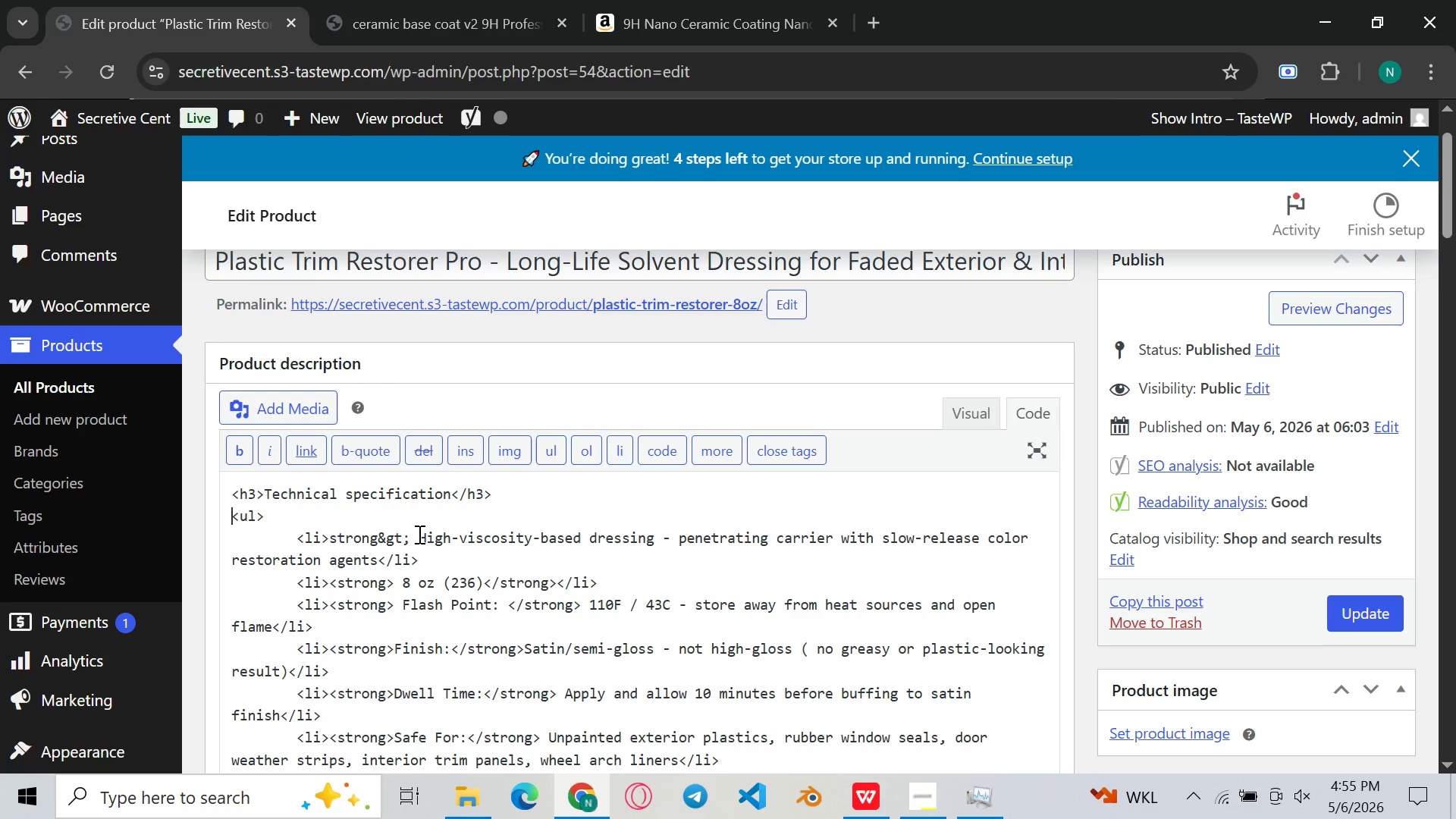 
wait(7.83)
 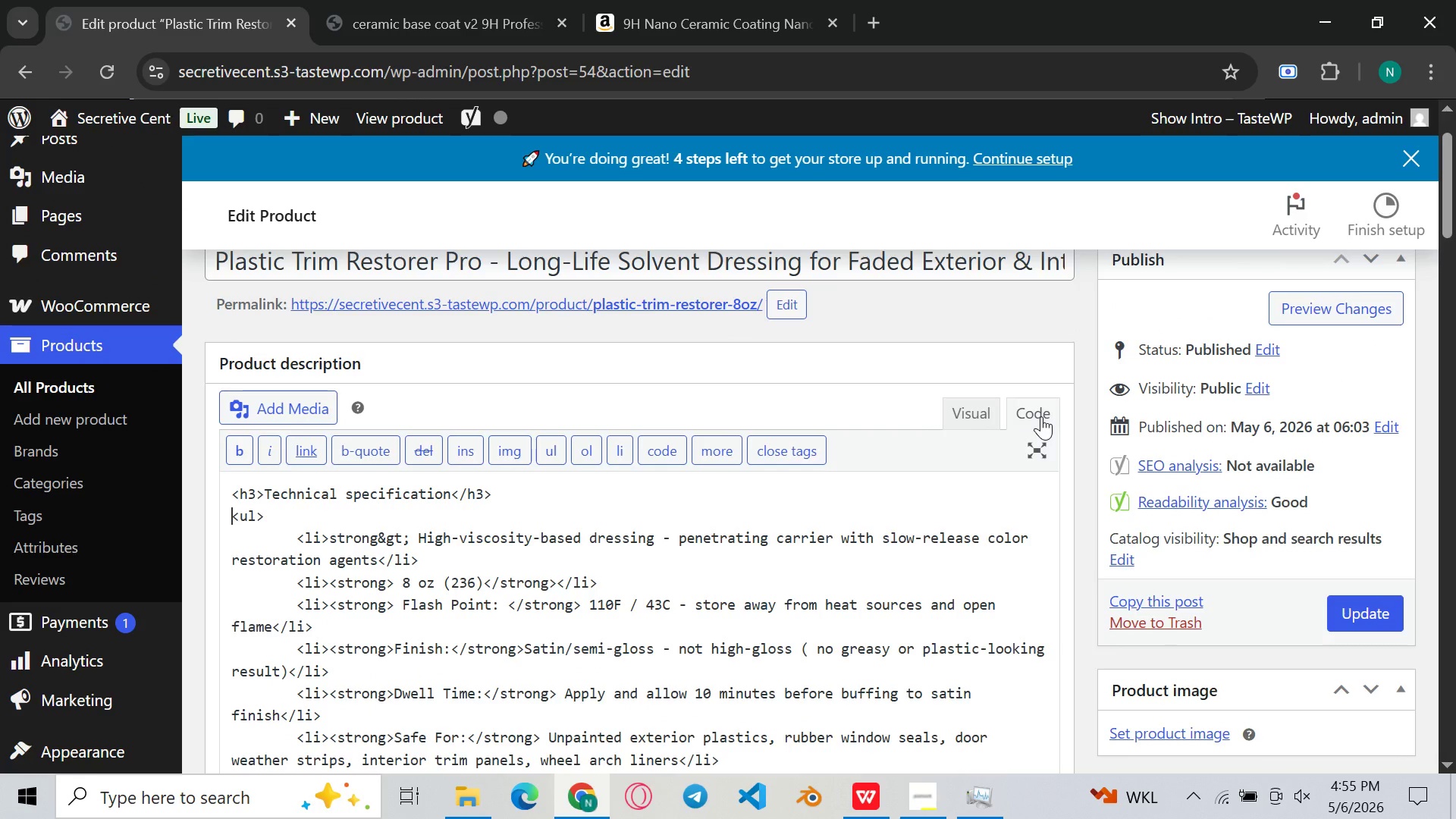 
left_click([403, 538])
 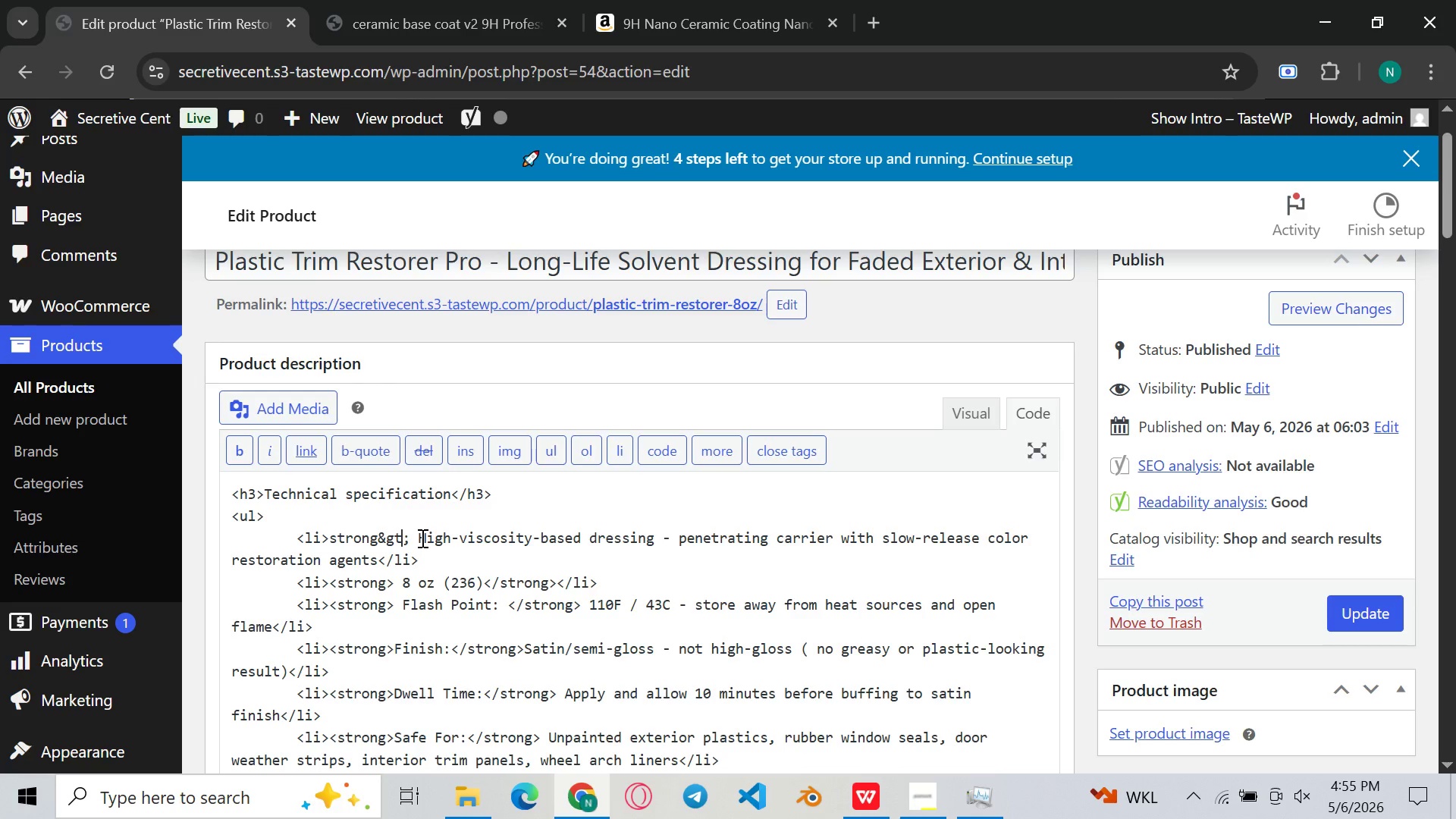 
left_click([421, 538])
 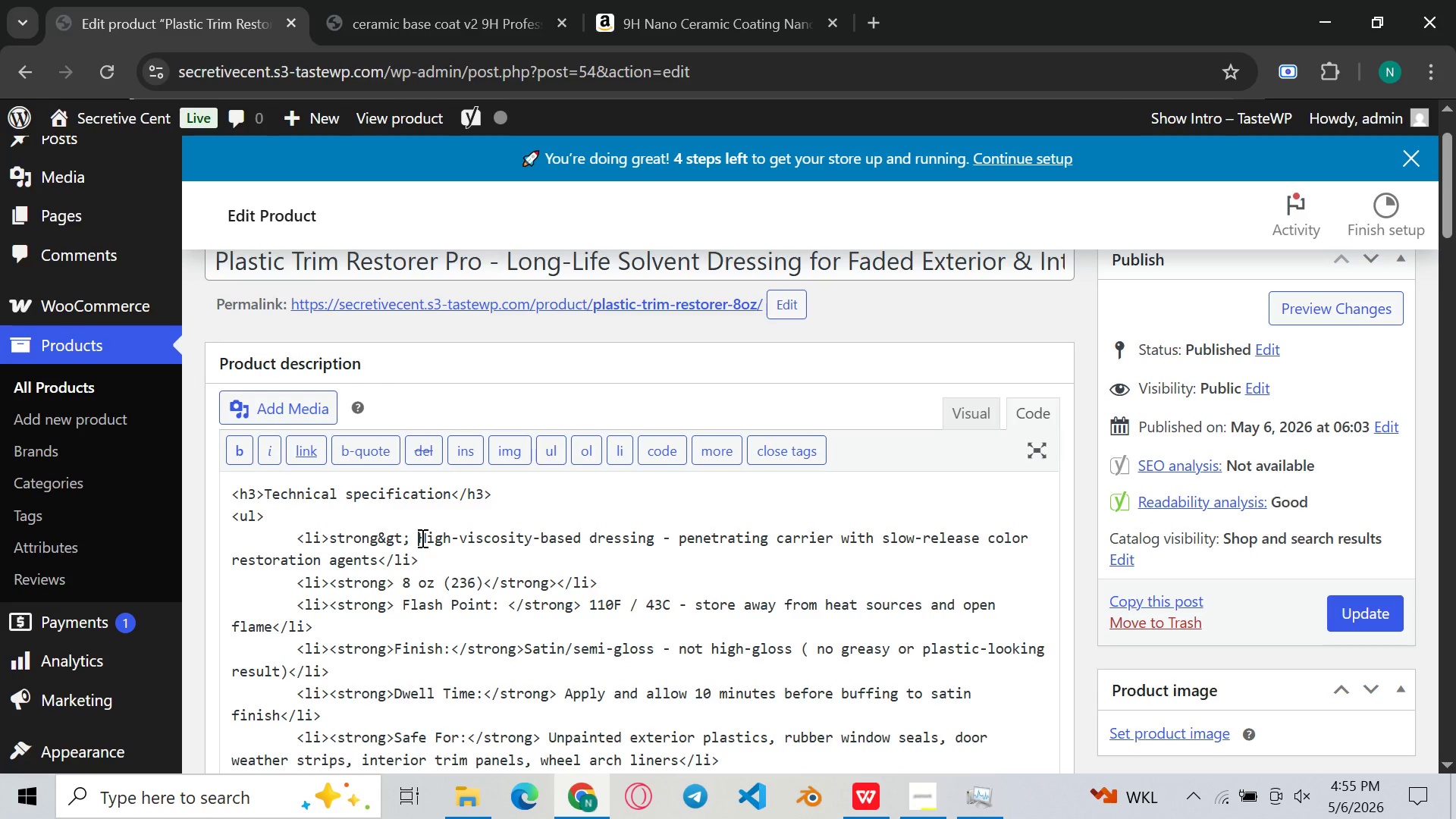 
key(Backspace)
 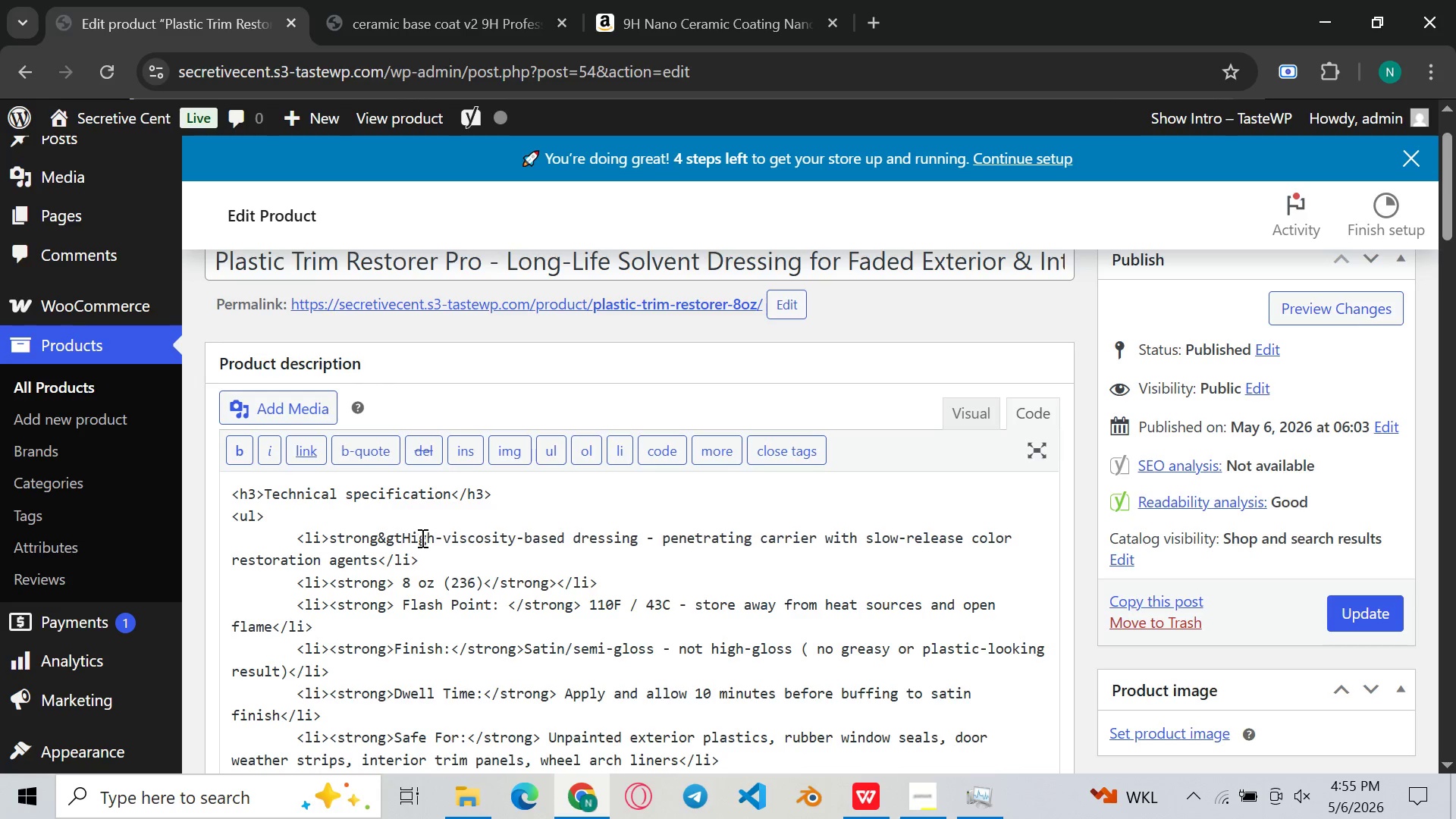 
key(Backspace)
 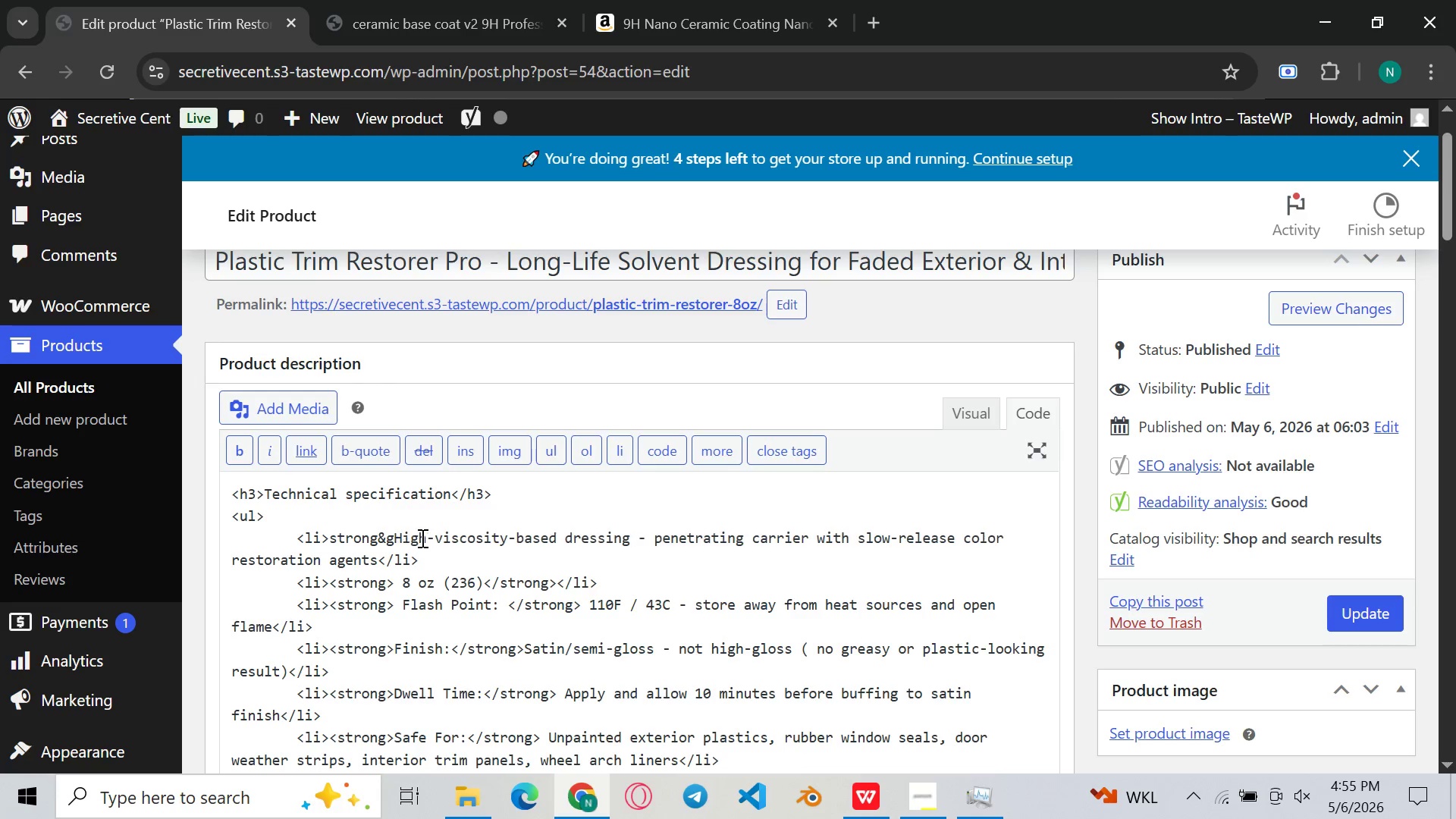 
key(Backspace)
 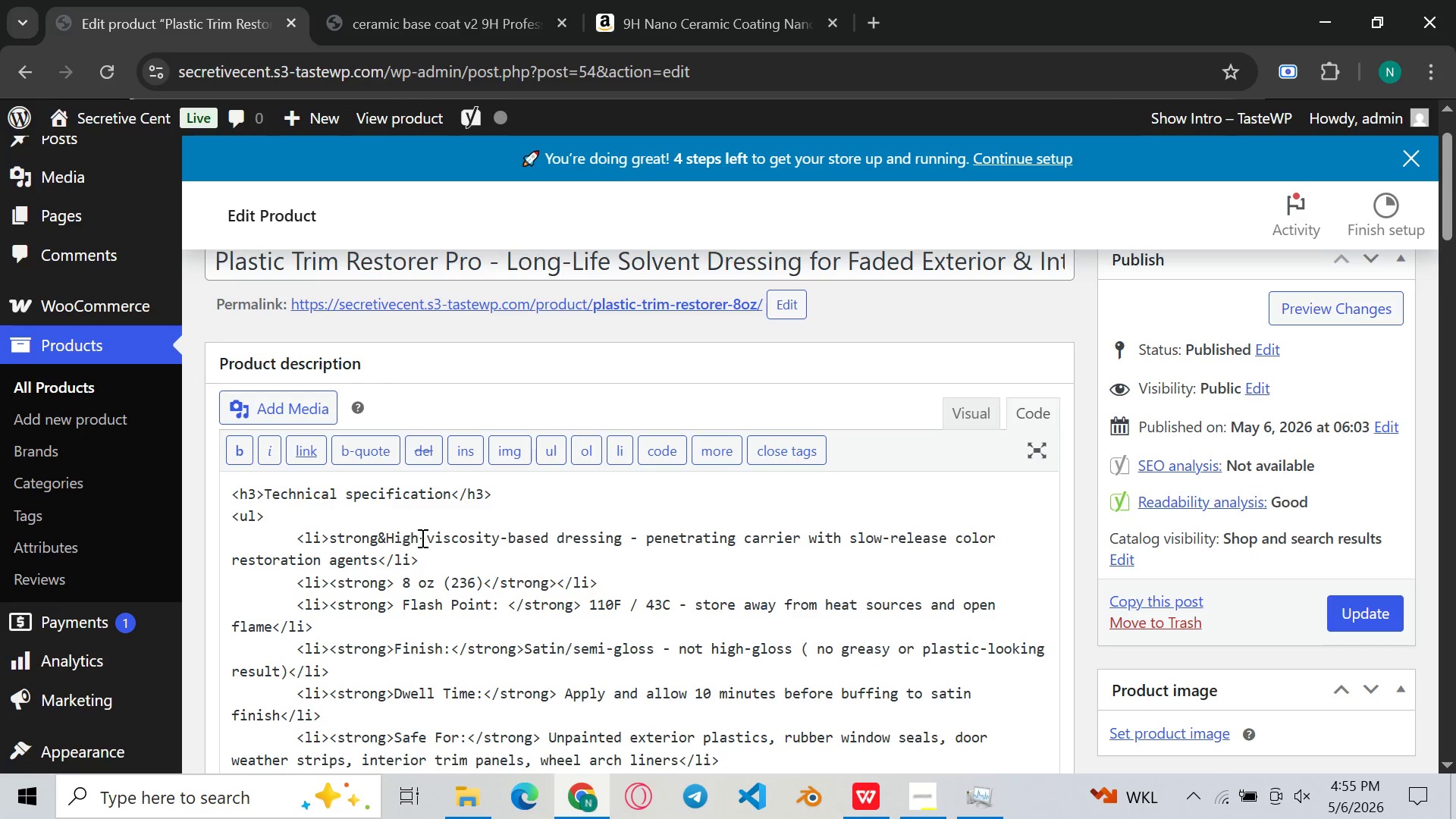 
key(Backspace)
 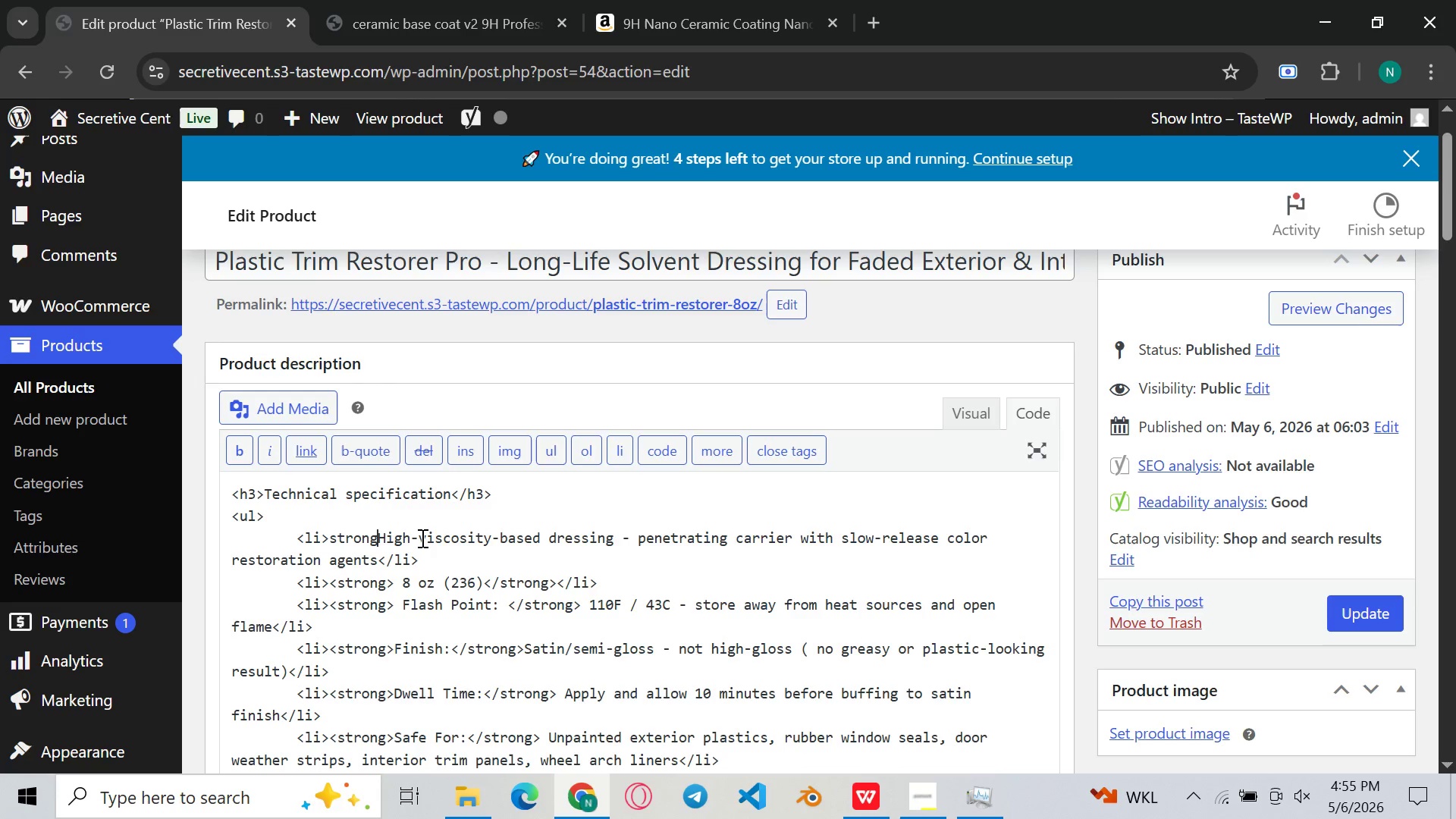 
key(Backspace)
 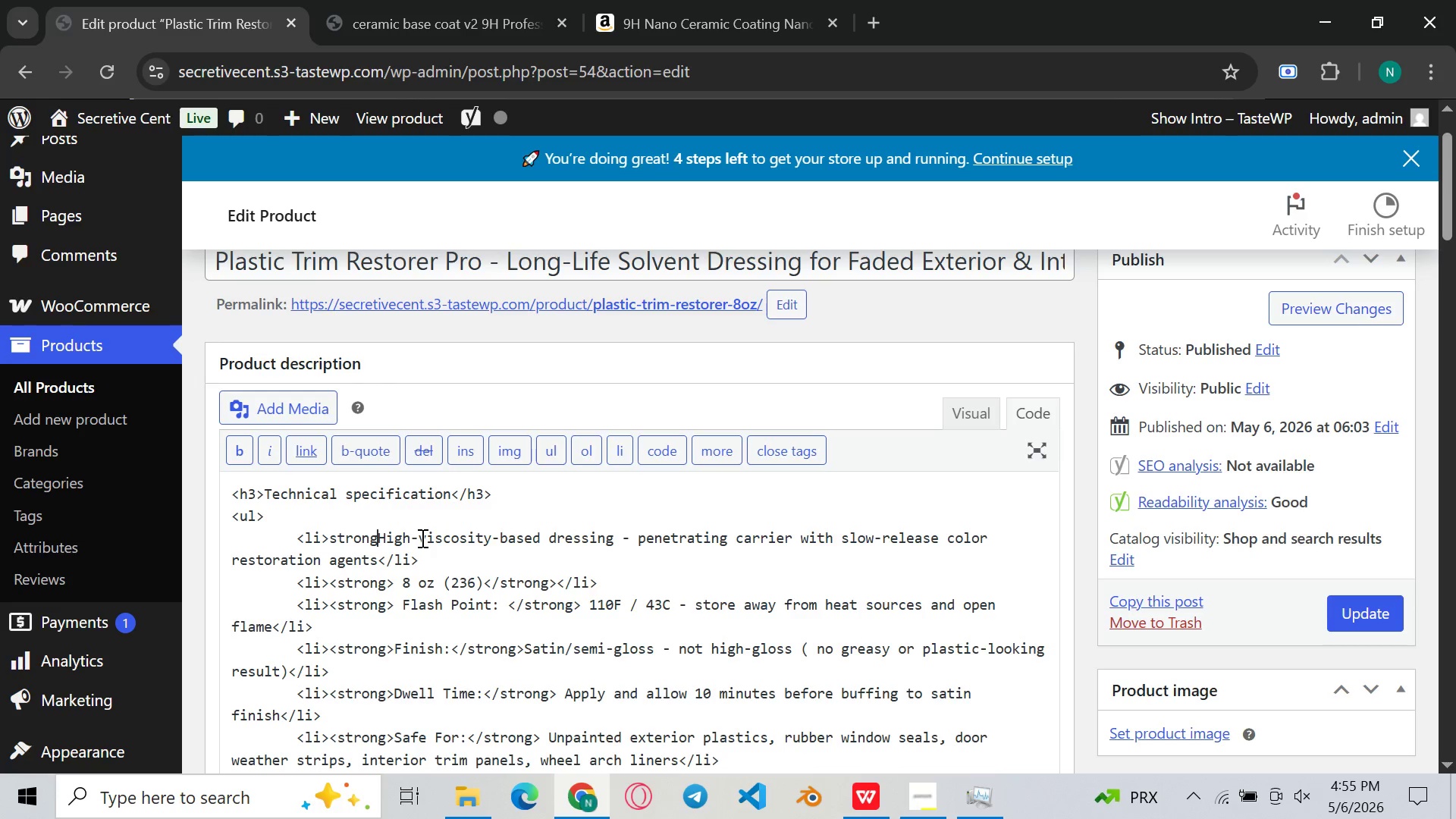 
key(Period)
 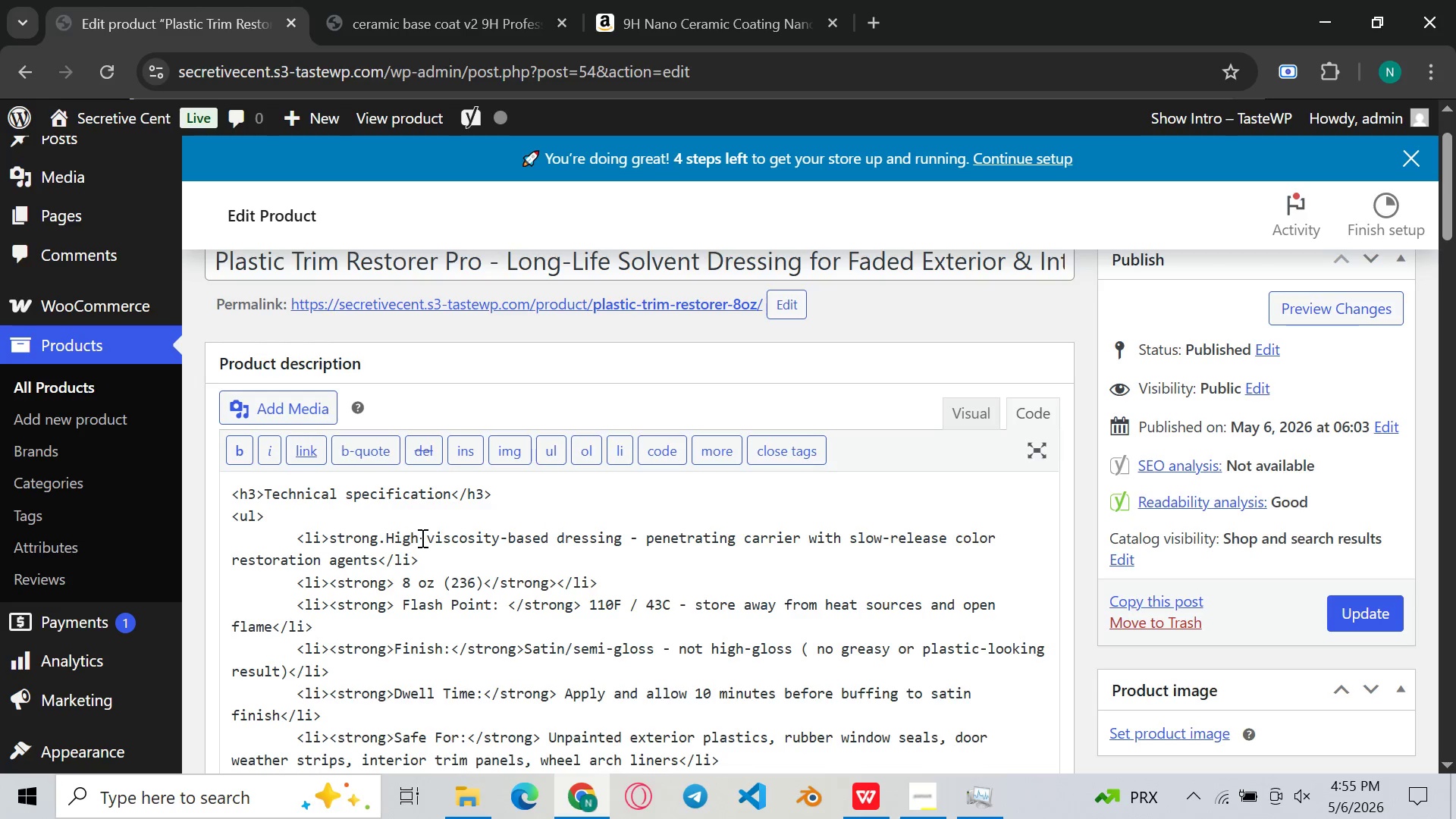 
key(Shift+ShiftLeft)
 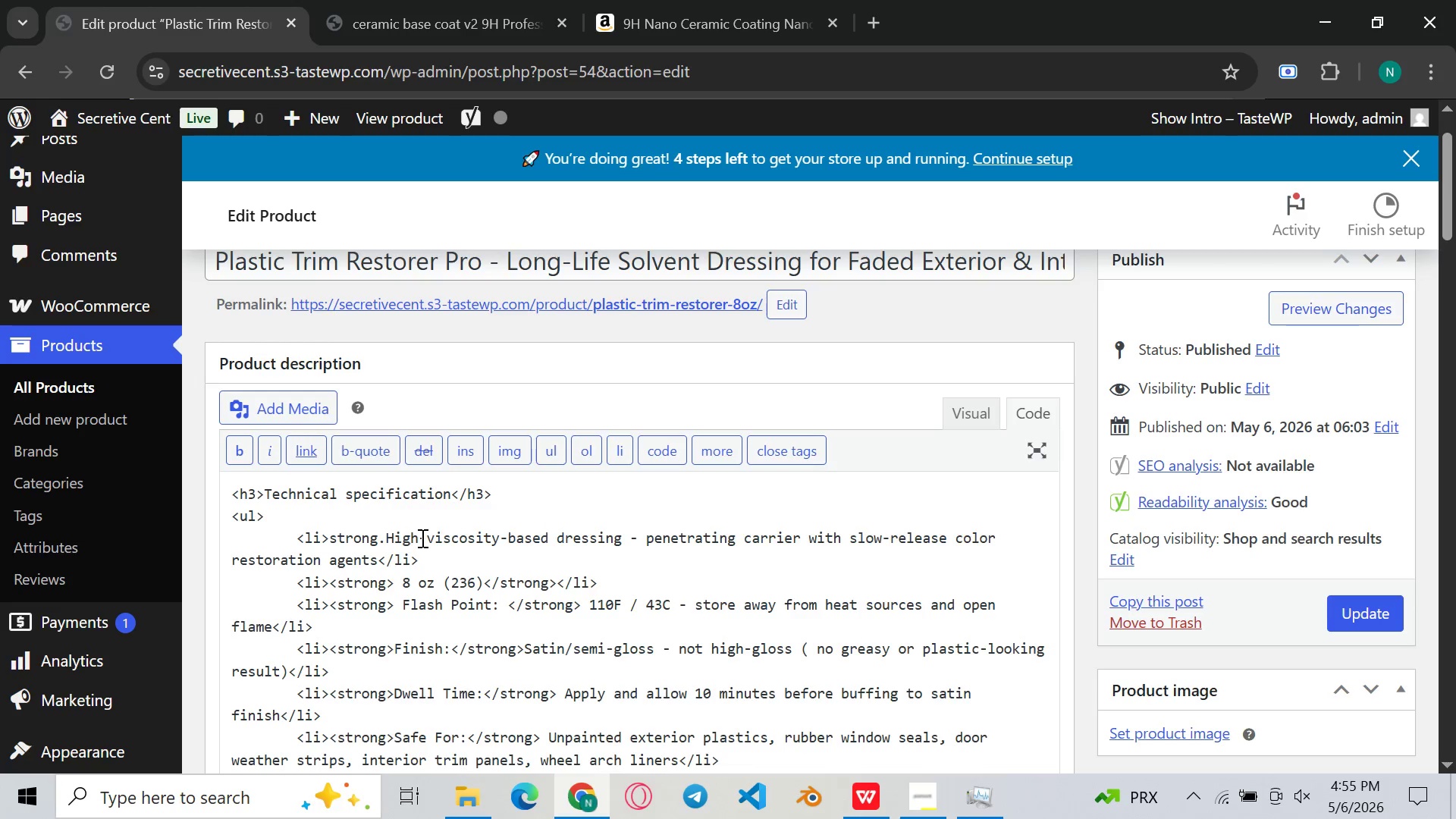 
key(Backspace)
 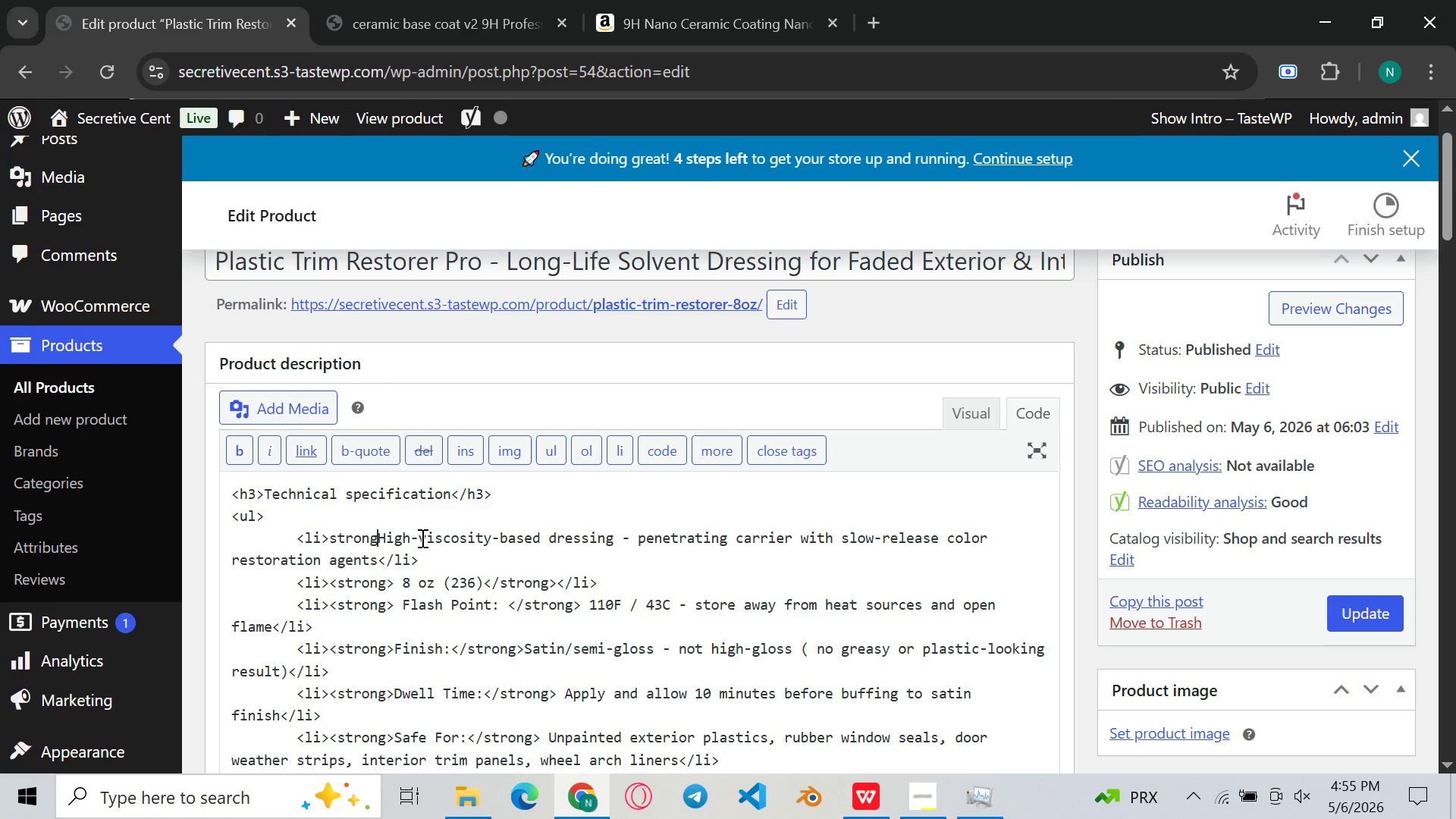 
key(Shift+Period)
 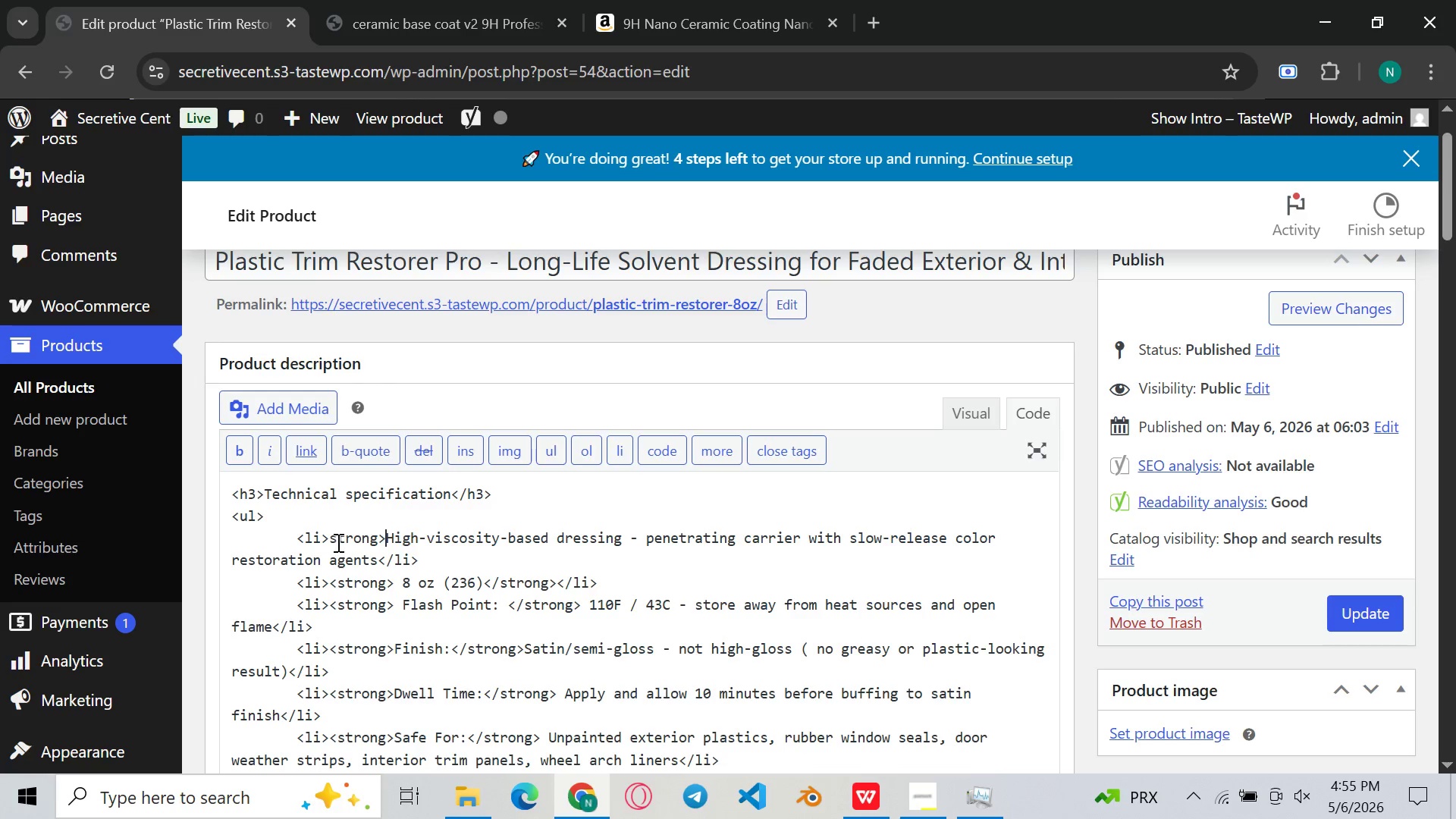 
left_click([336, 542])
 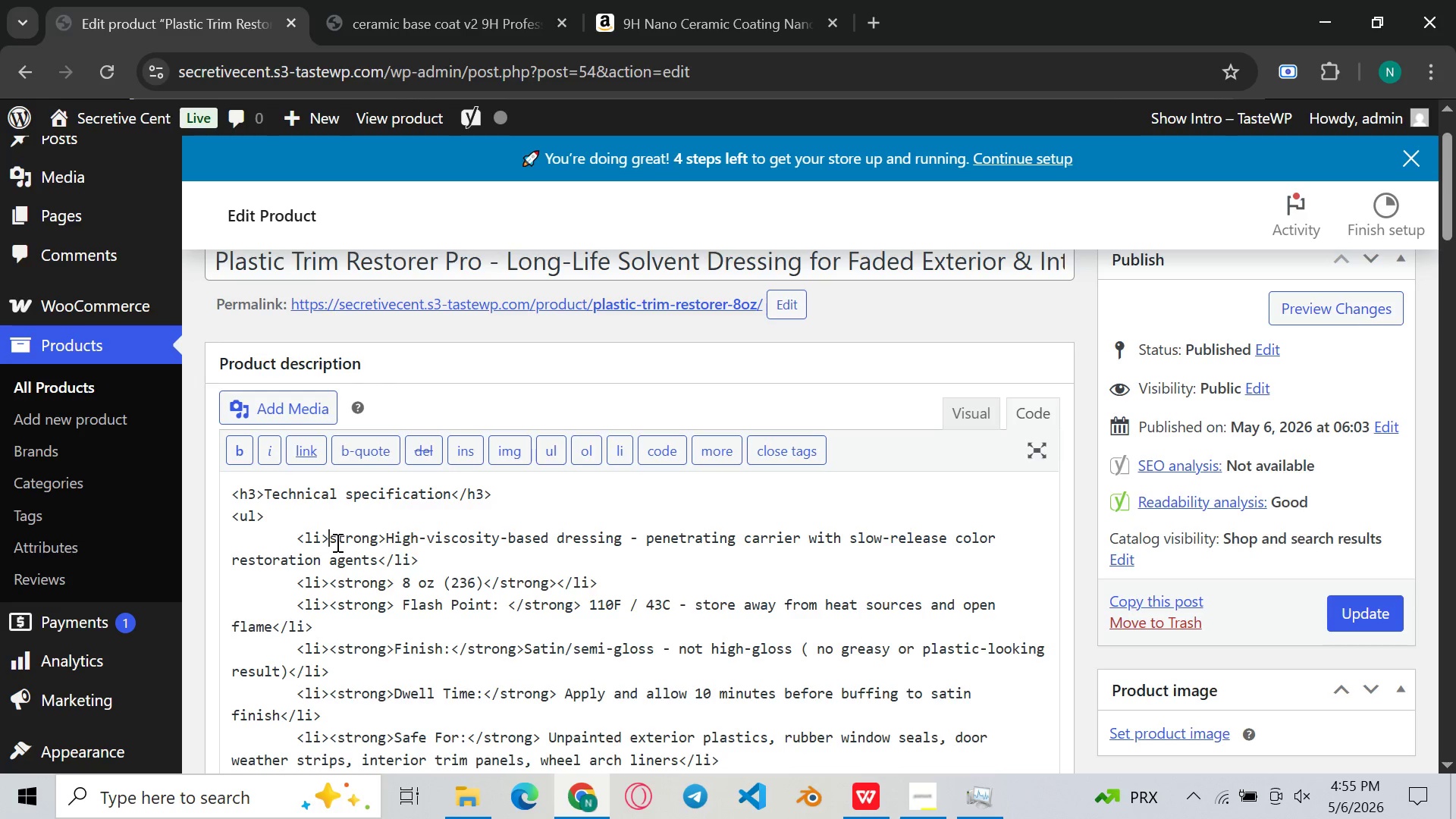 
key(ArrowLeft)
 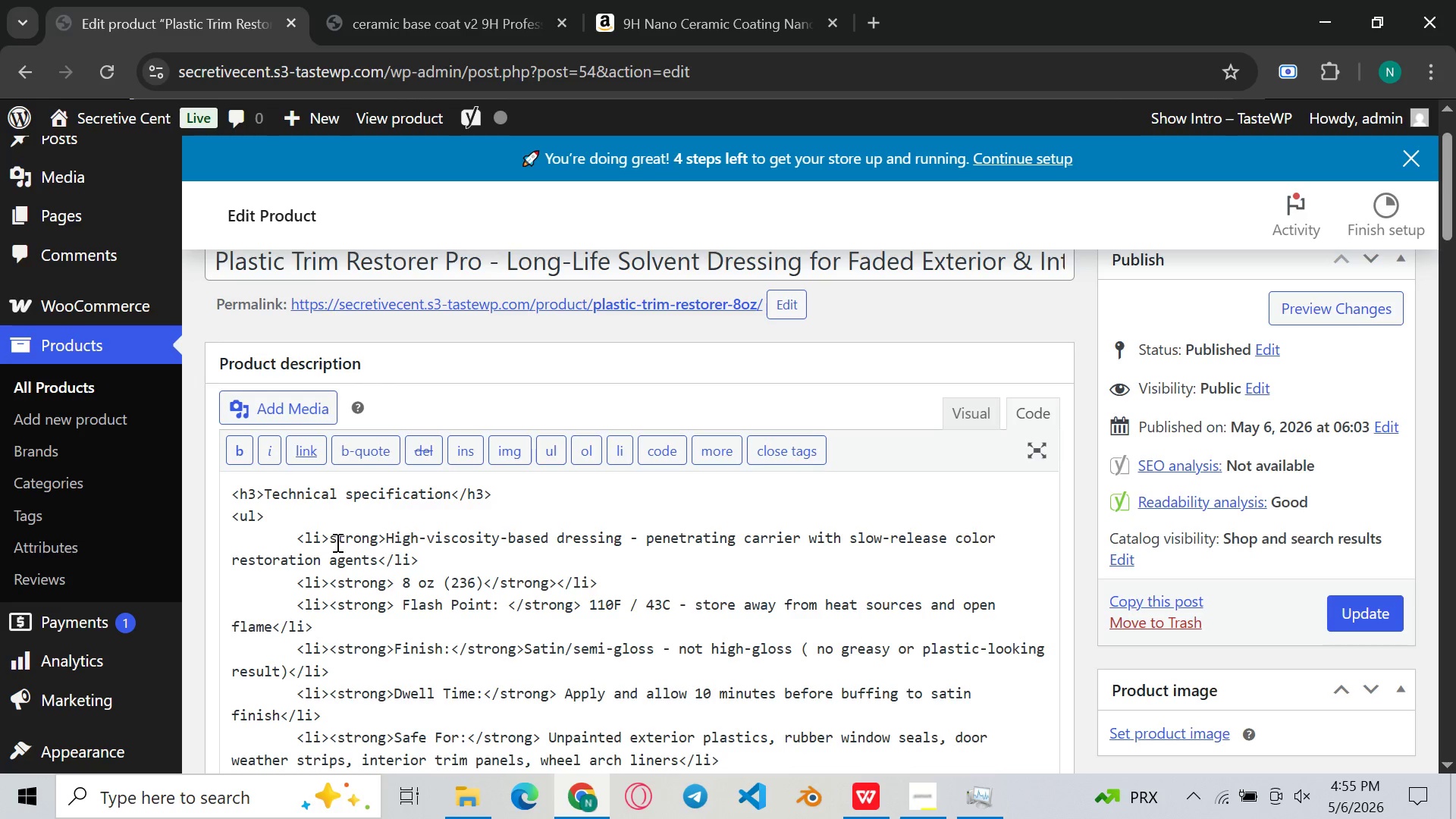 
key(Shift+ShiftLeft)
 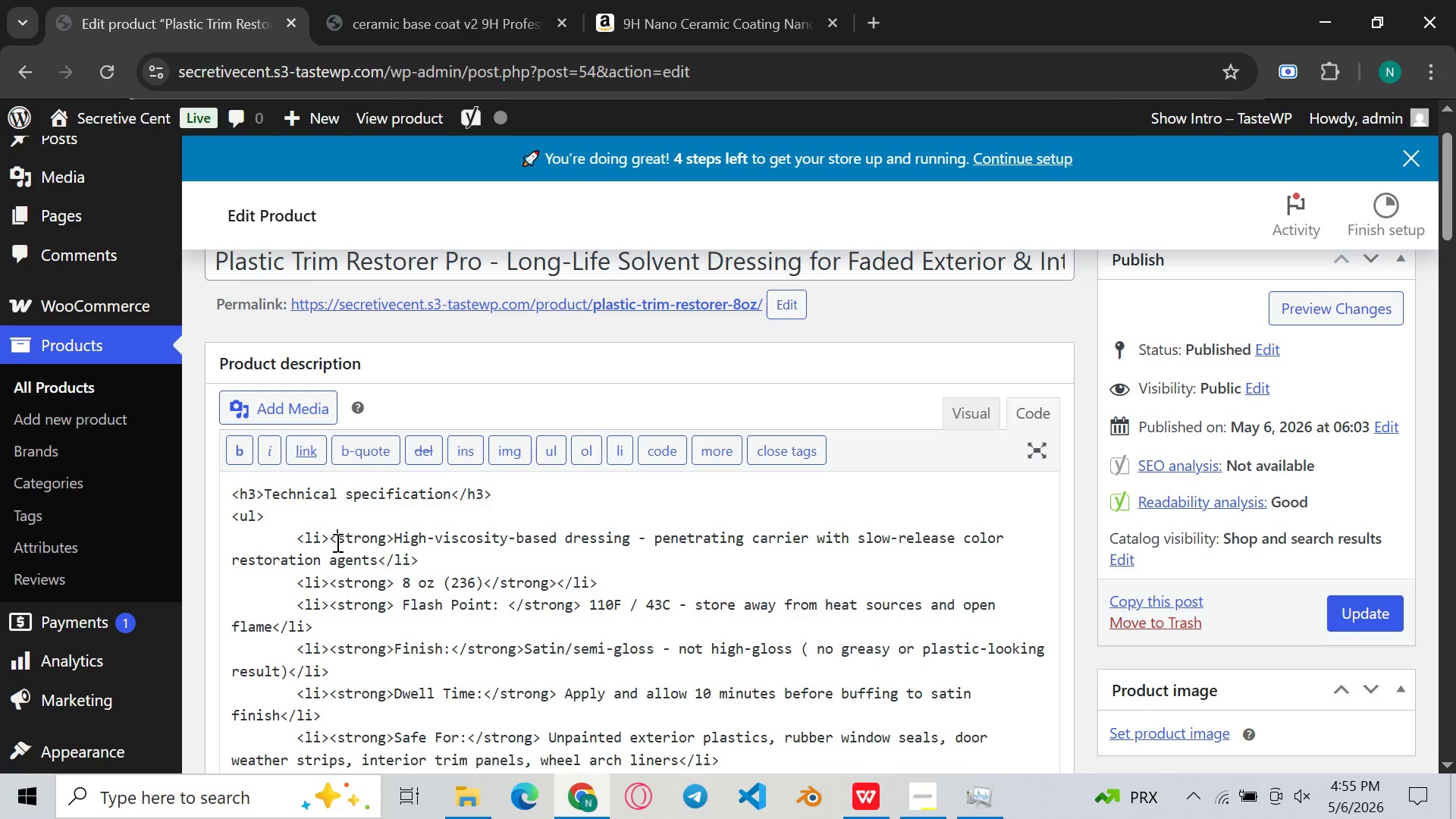 
key(Shift+Comma)
 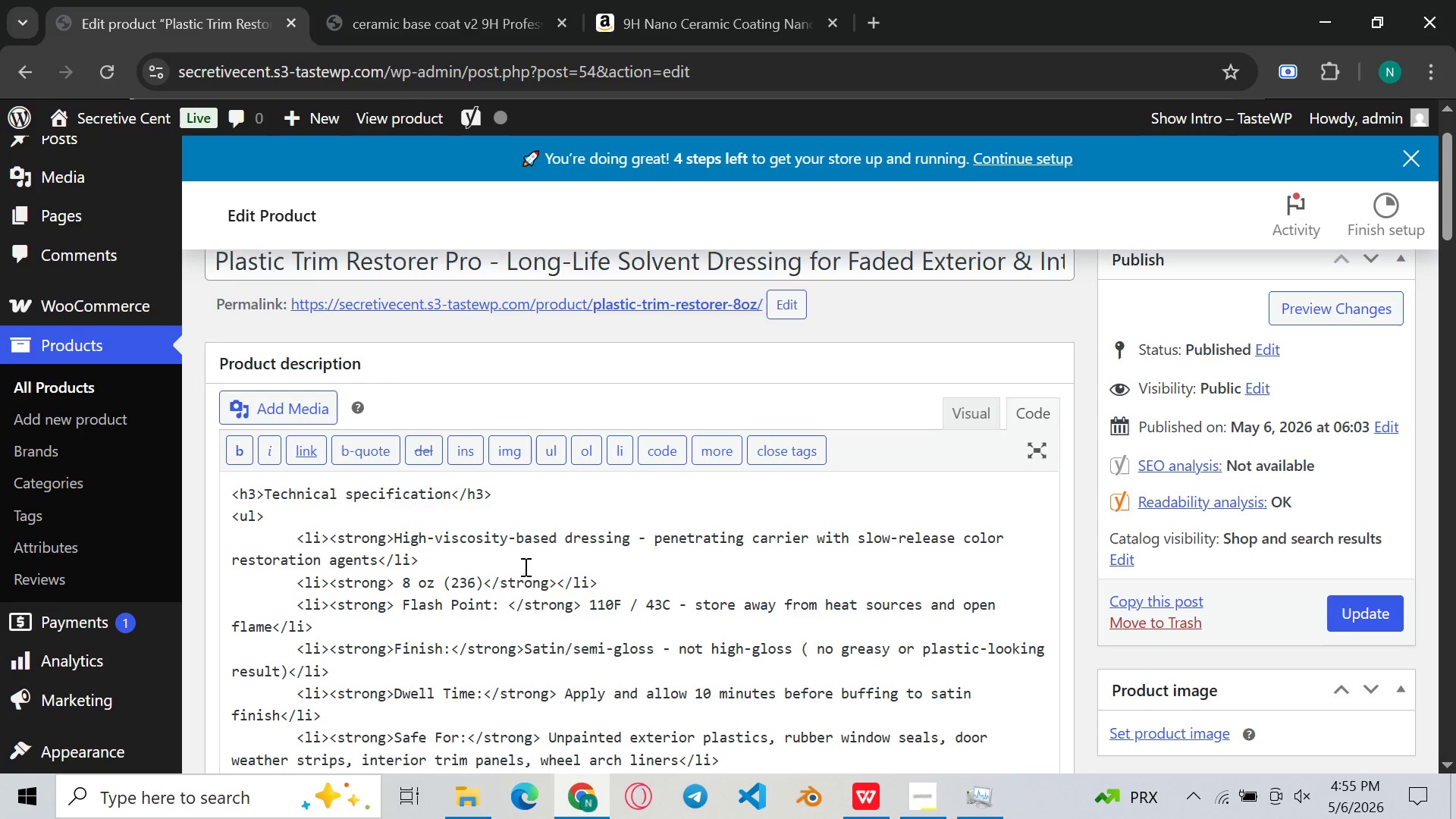 
wait(17.09)
 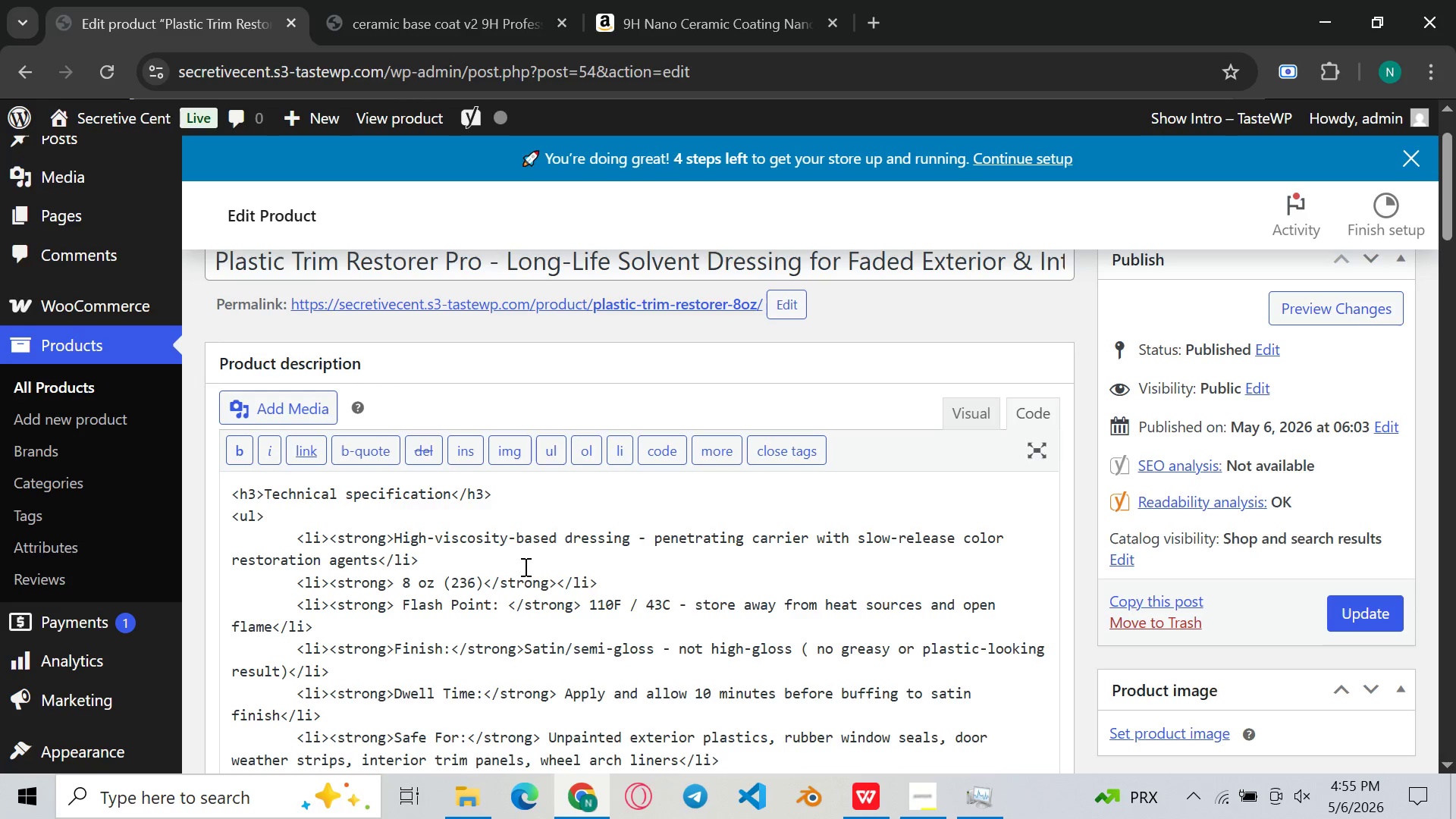 
left_click([393, 538])
 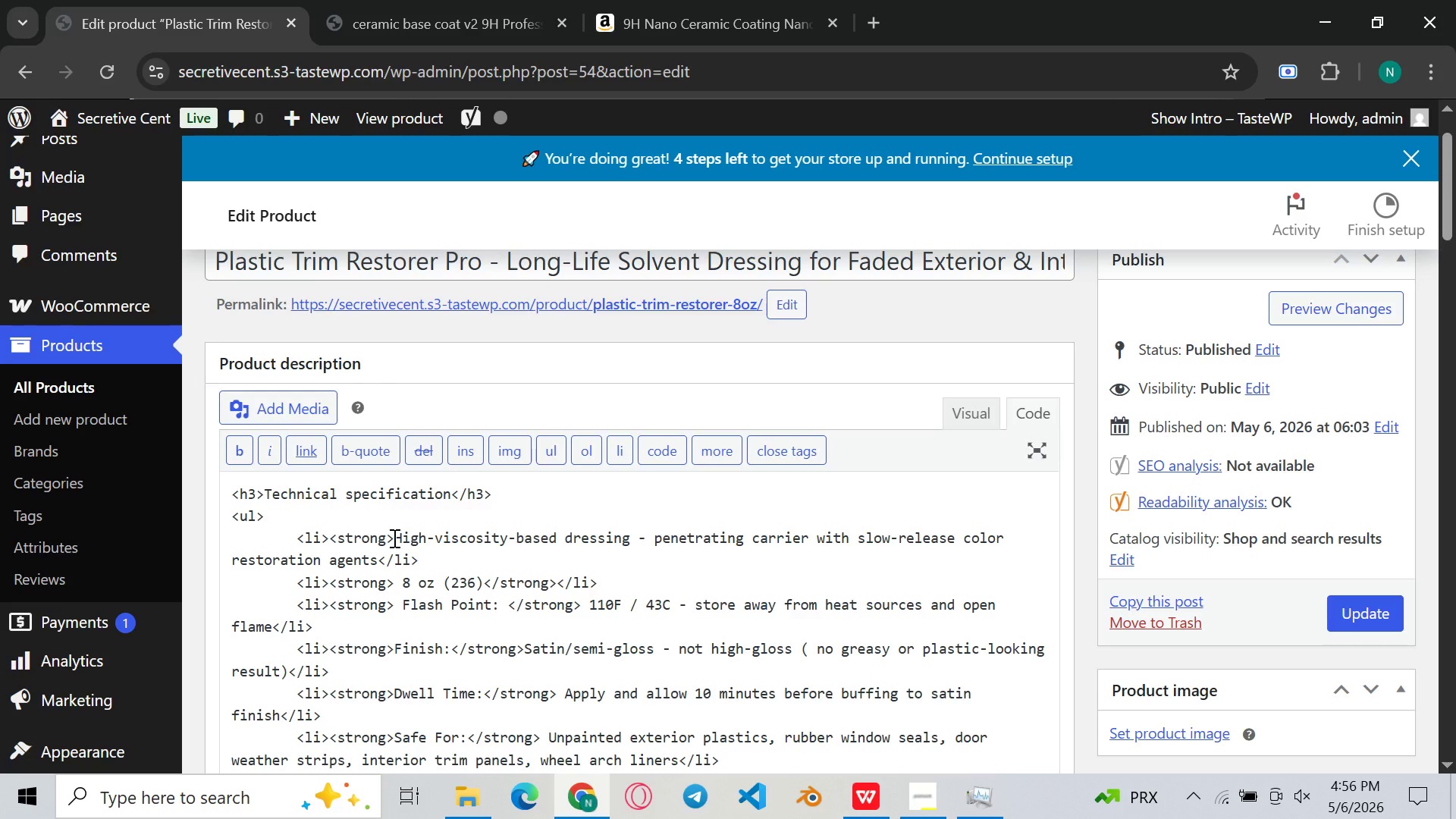 
type(formula)
 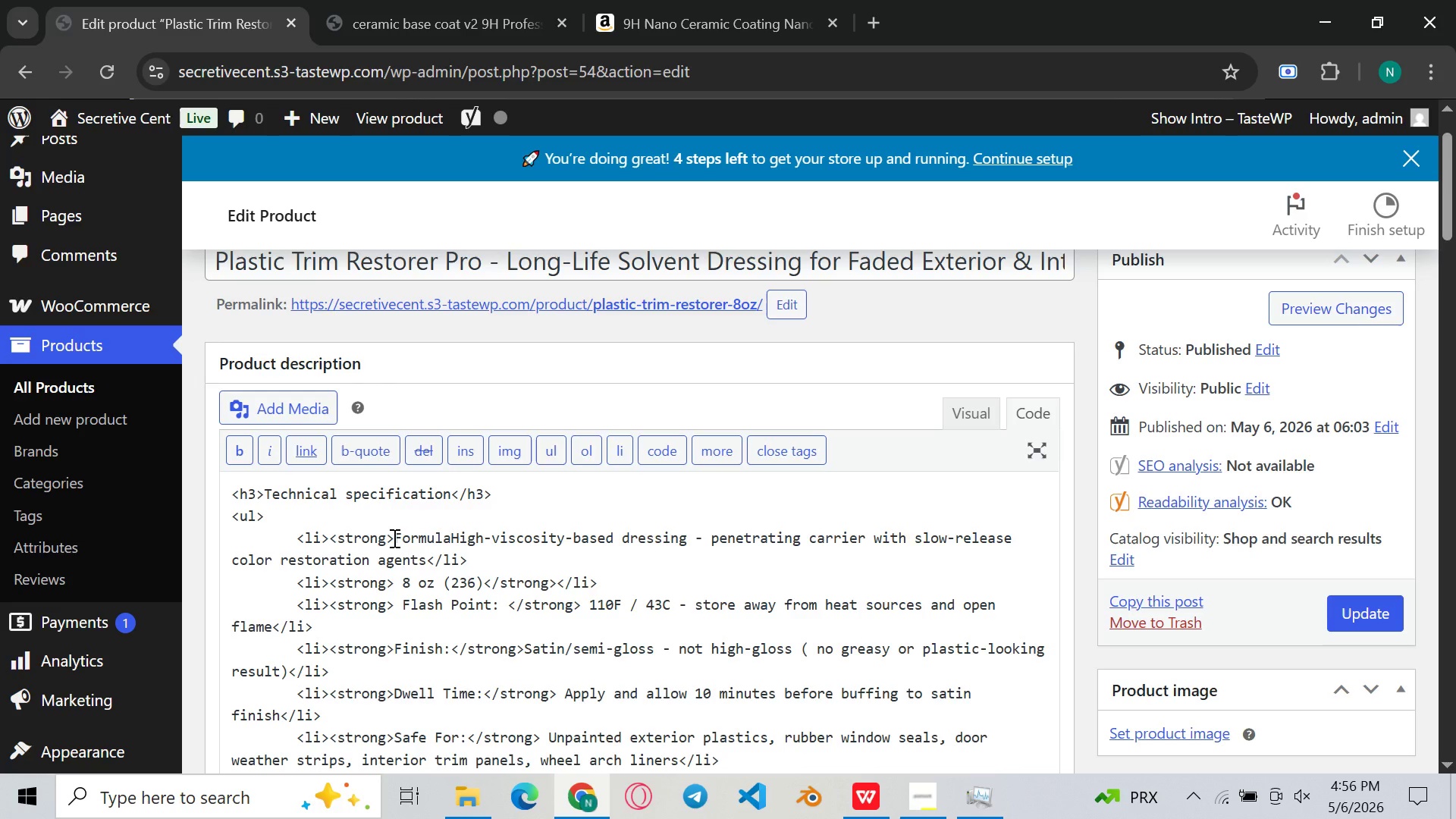 
key(Space)
 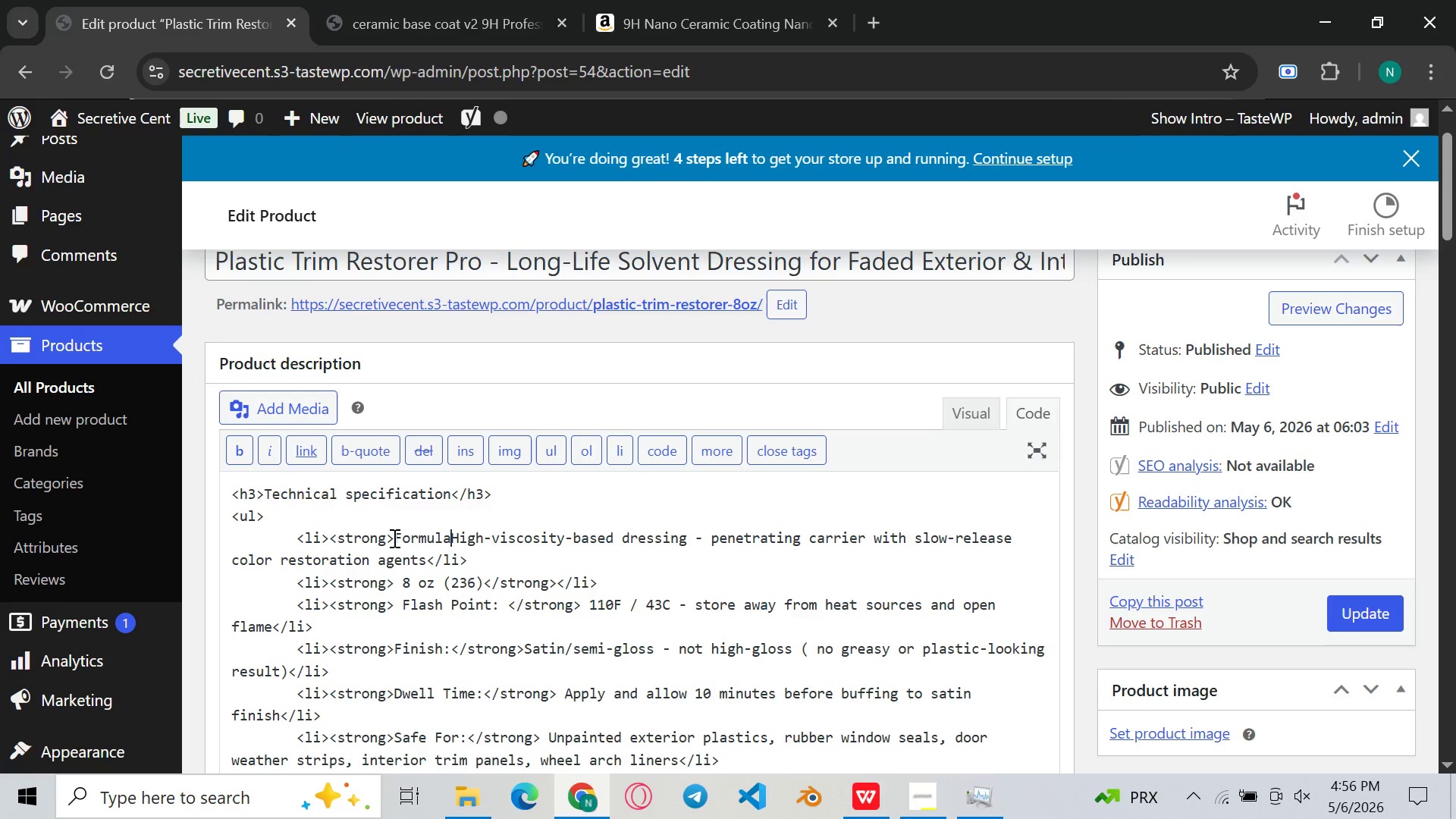 
key(Backspace)
 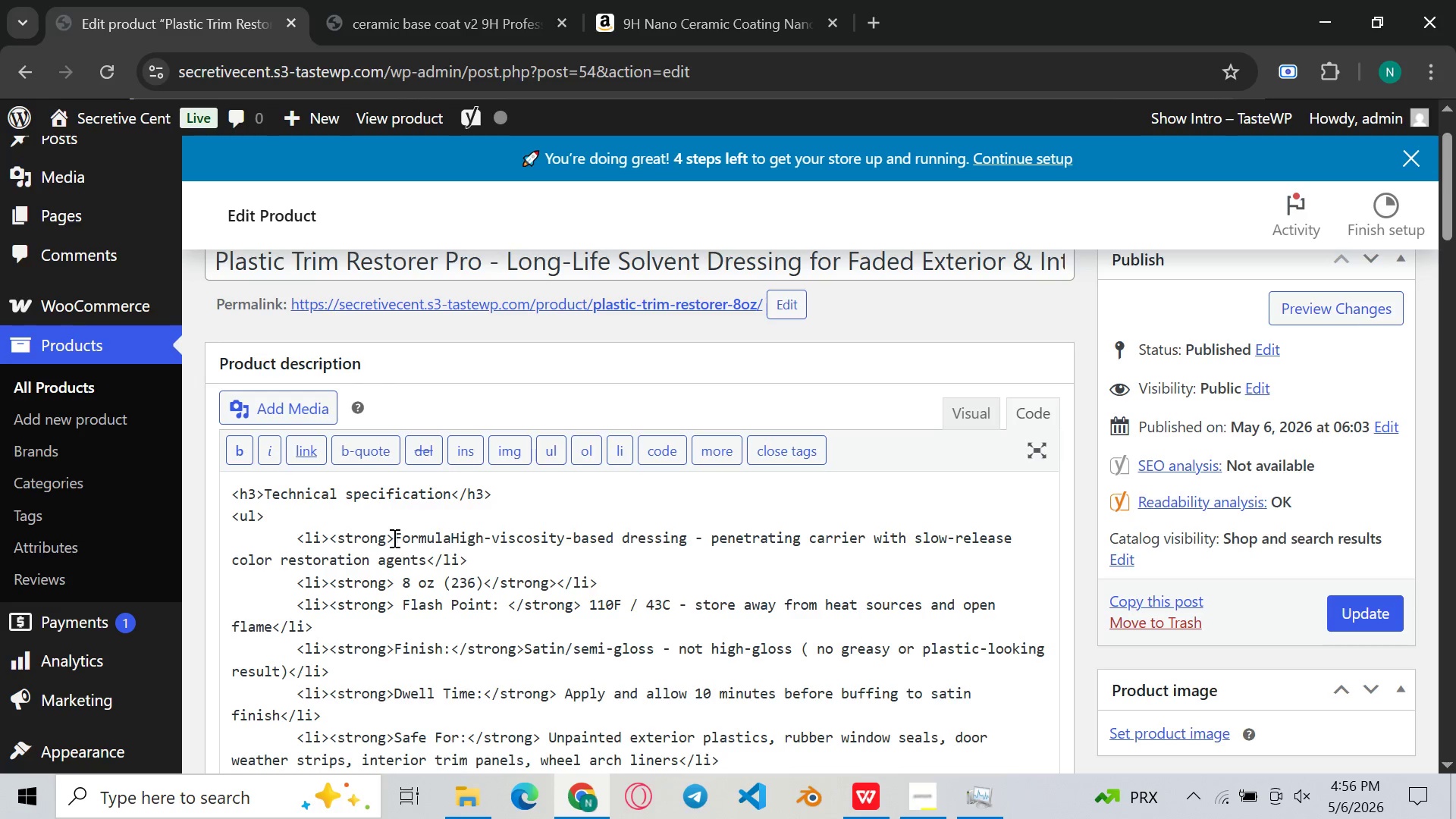 
hold_key(key=ShiftLeft, duration=0.38)
 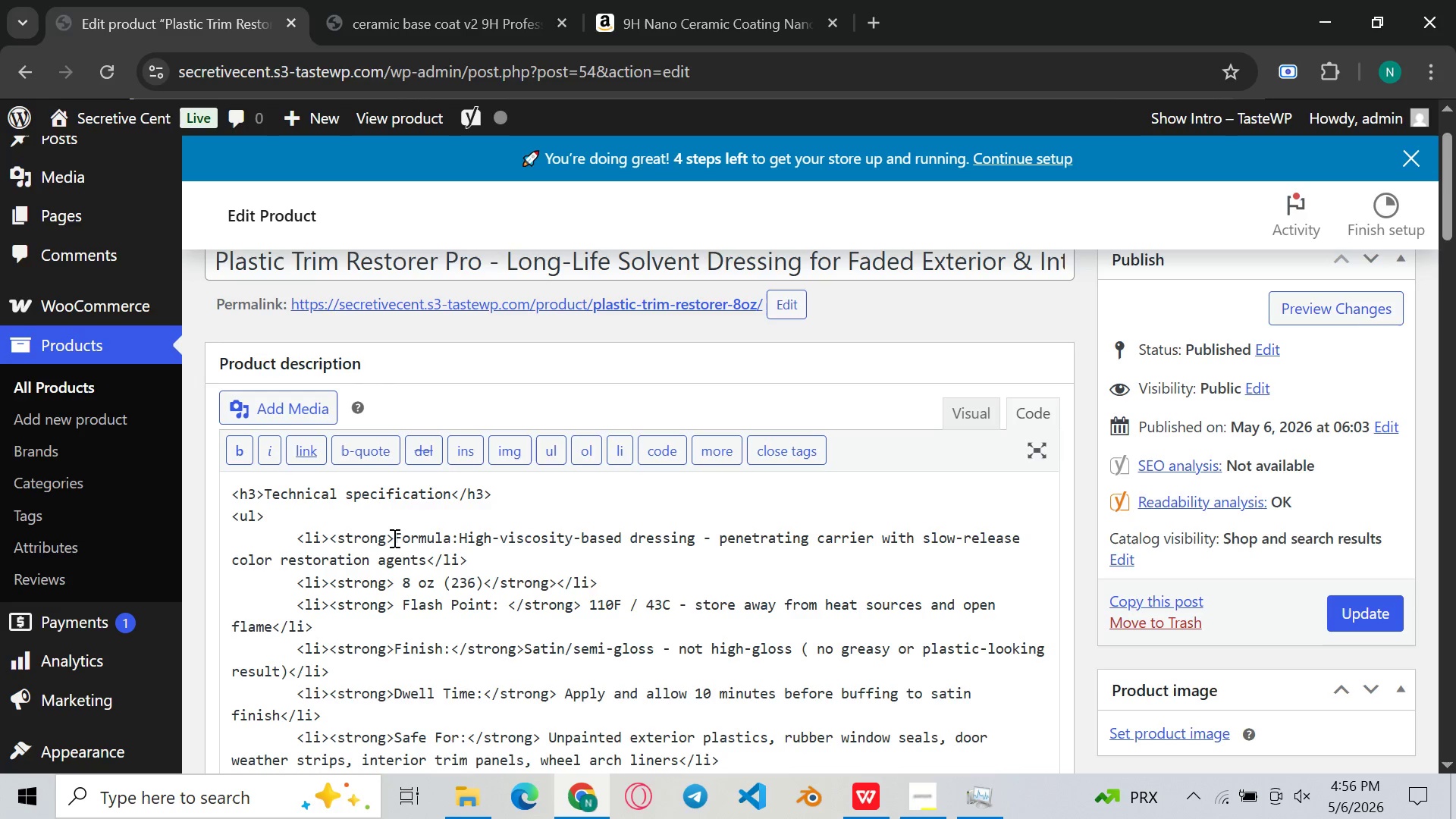 
key(Semicolon)
 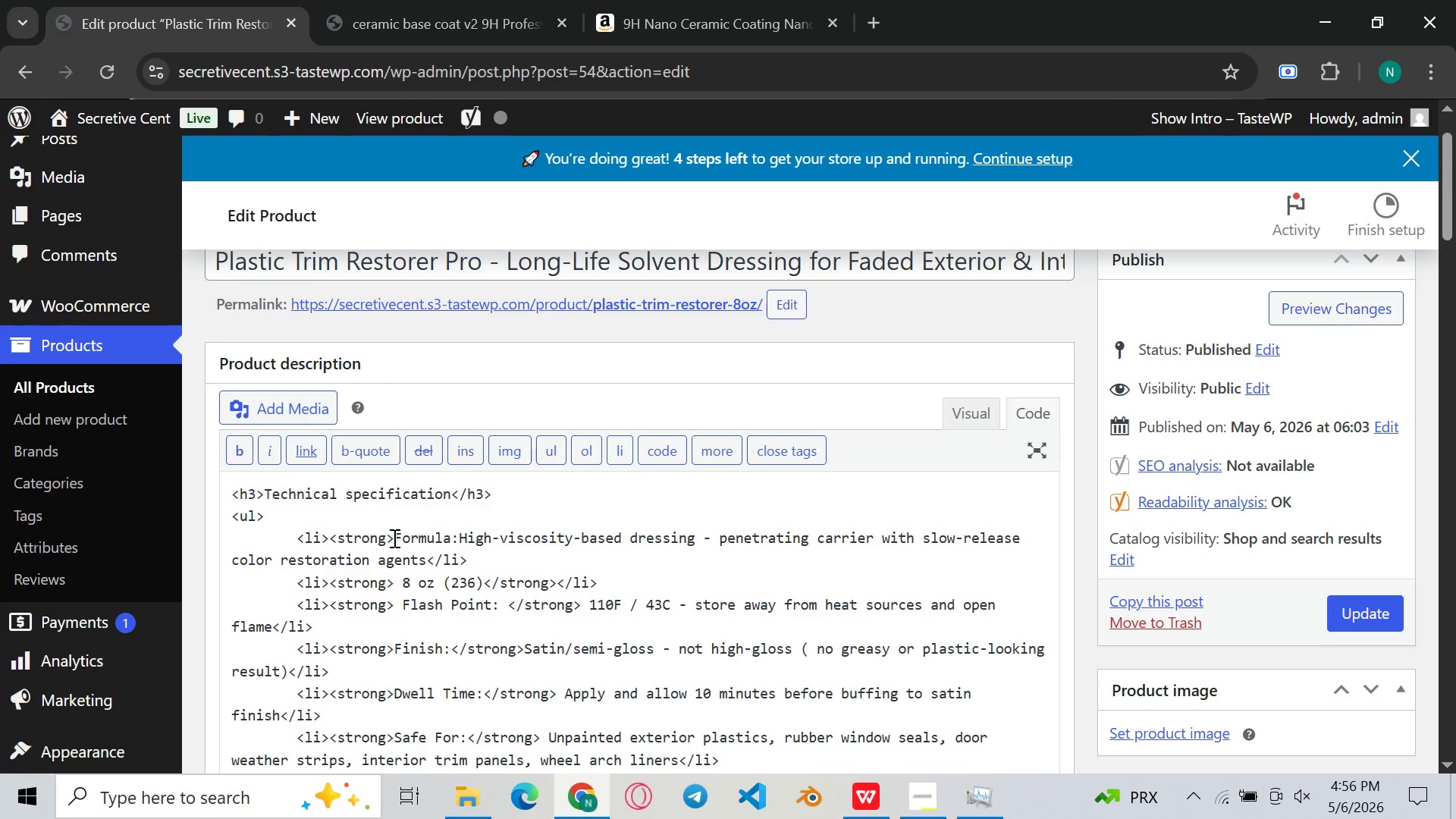 
key(Space)
 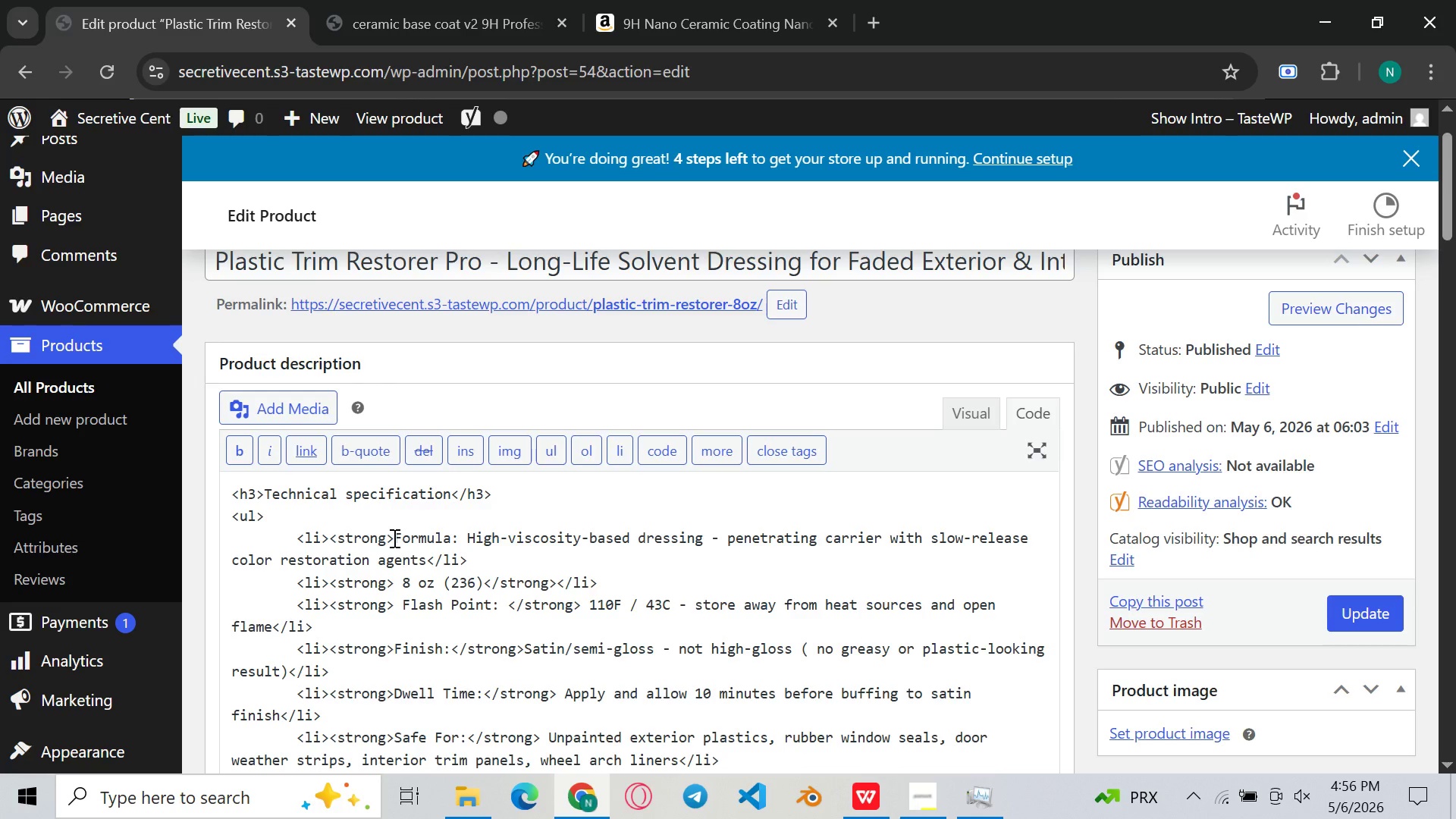 
wait(5.28)
 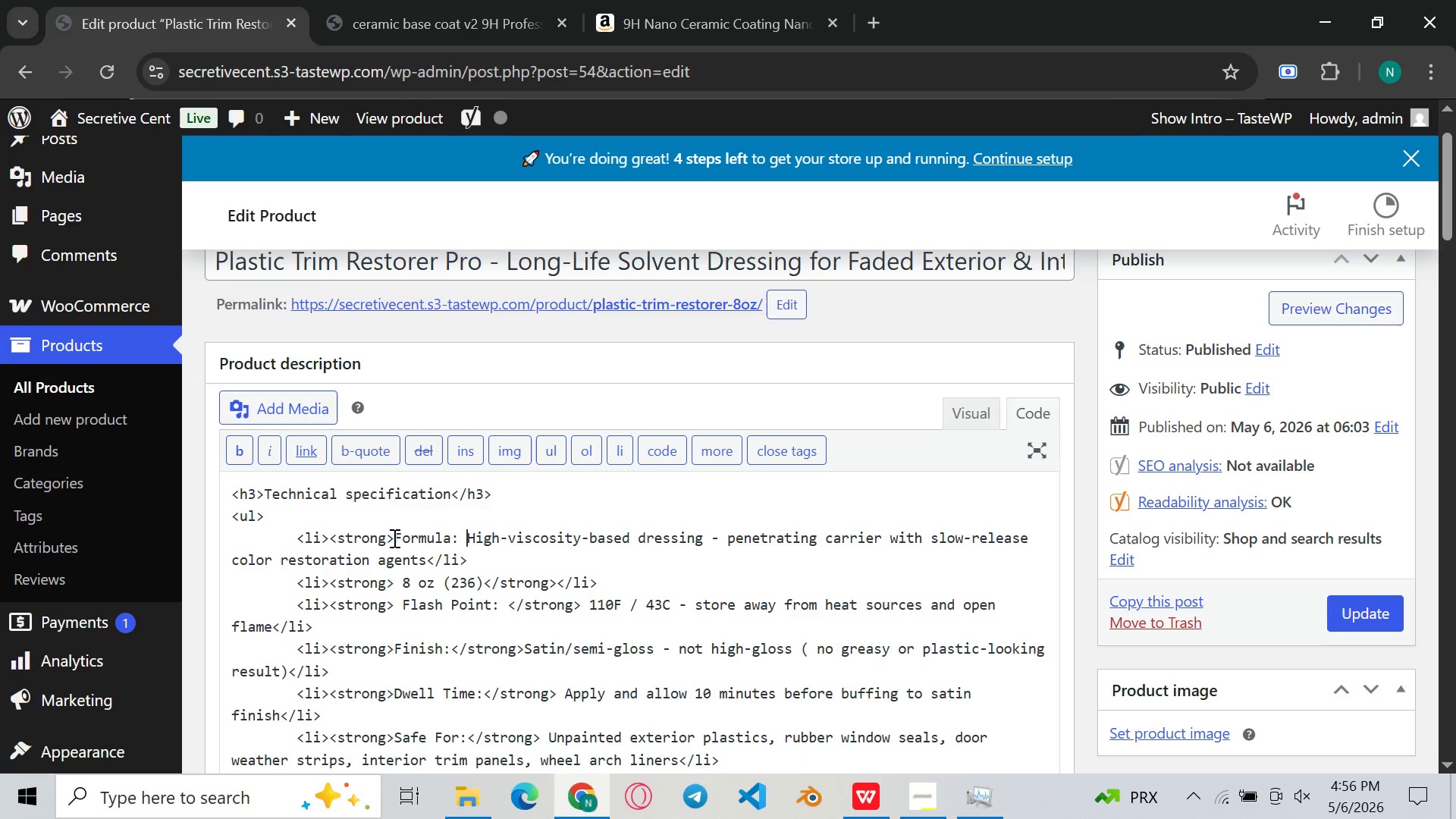 
type(<?STrong>)
 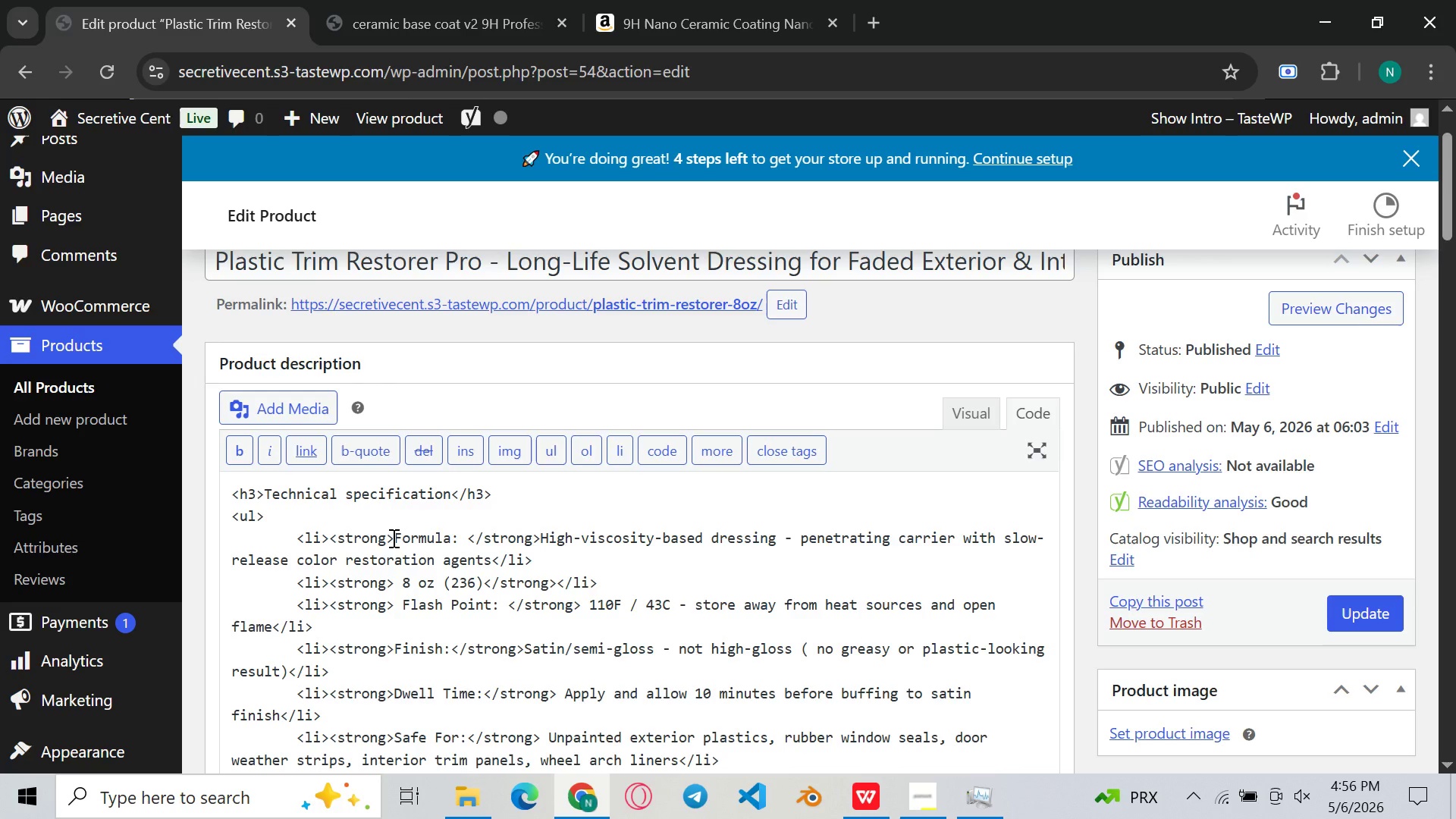 
key(Space)
 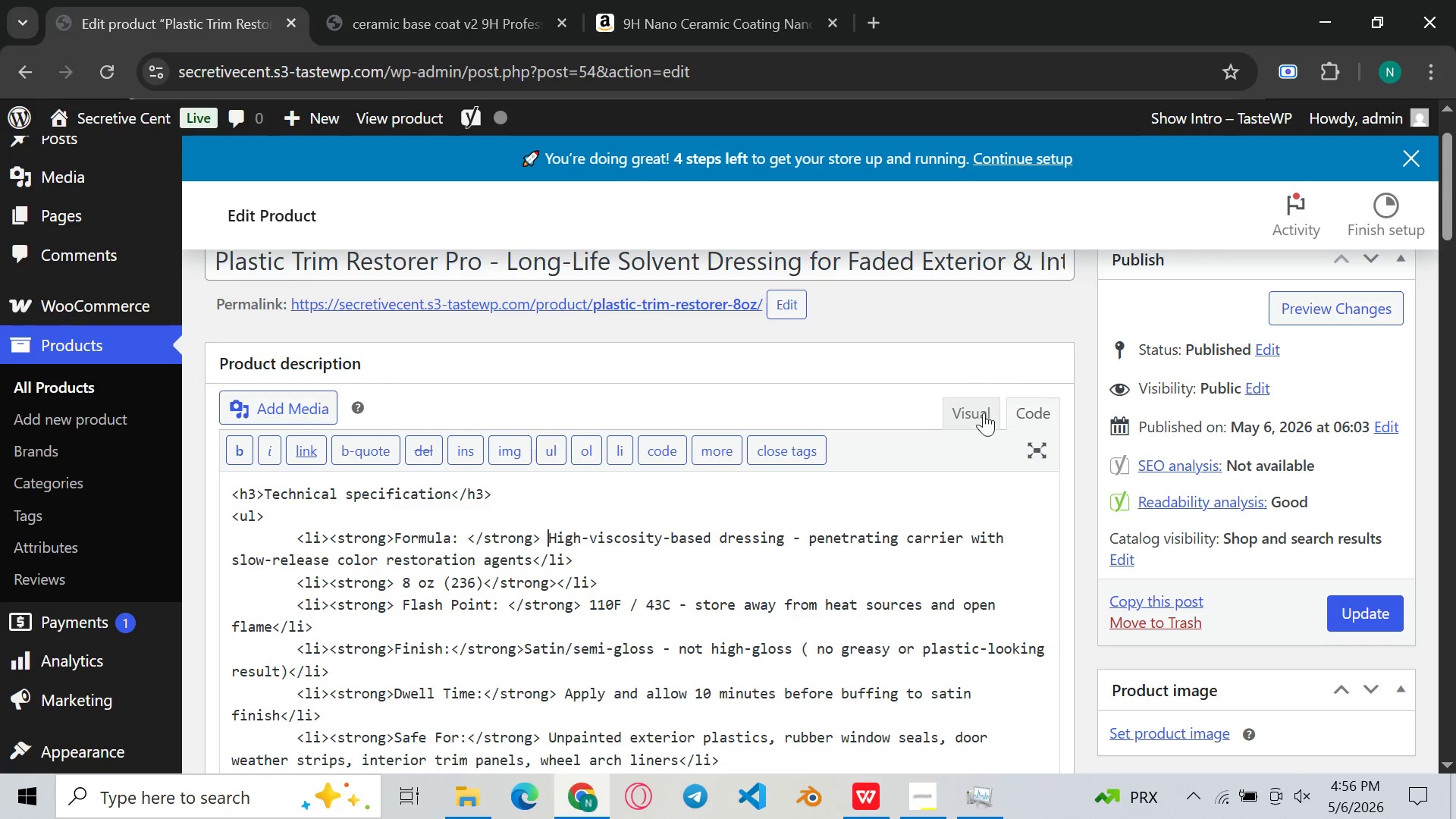 
left_click([977, 415])
 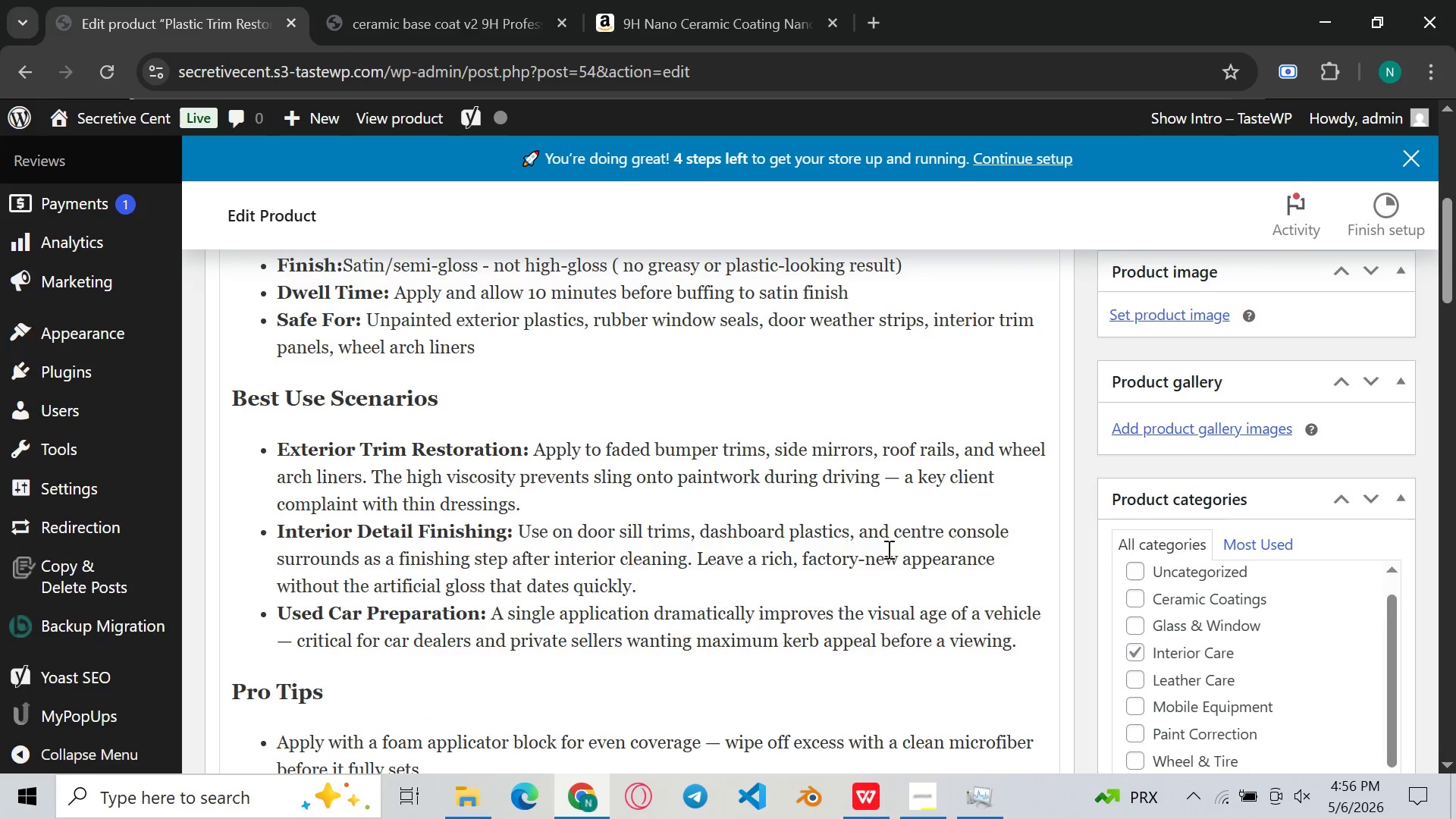 
wait(9.5)
 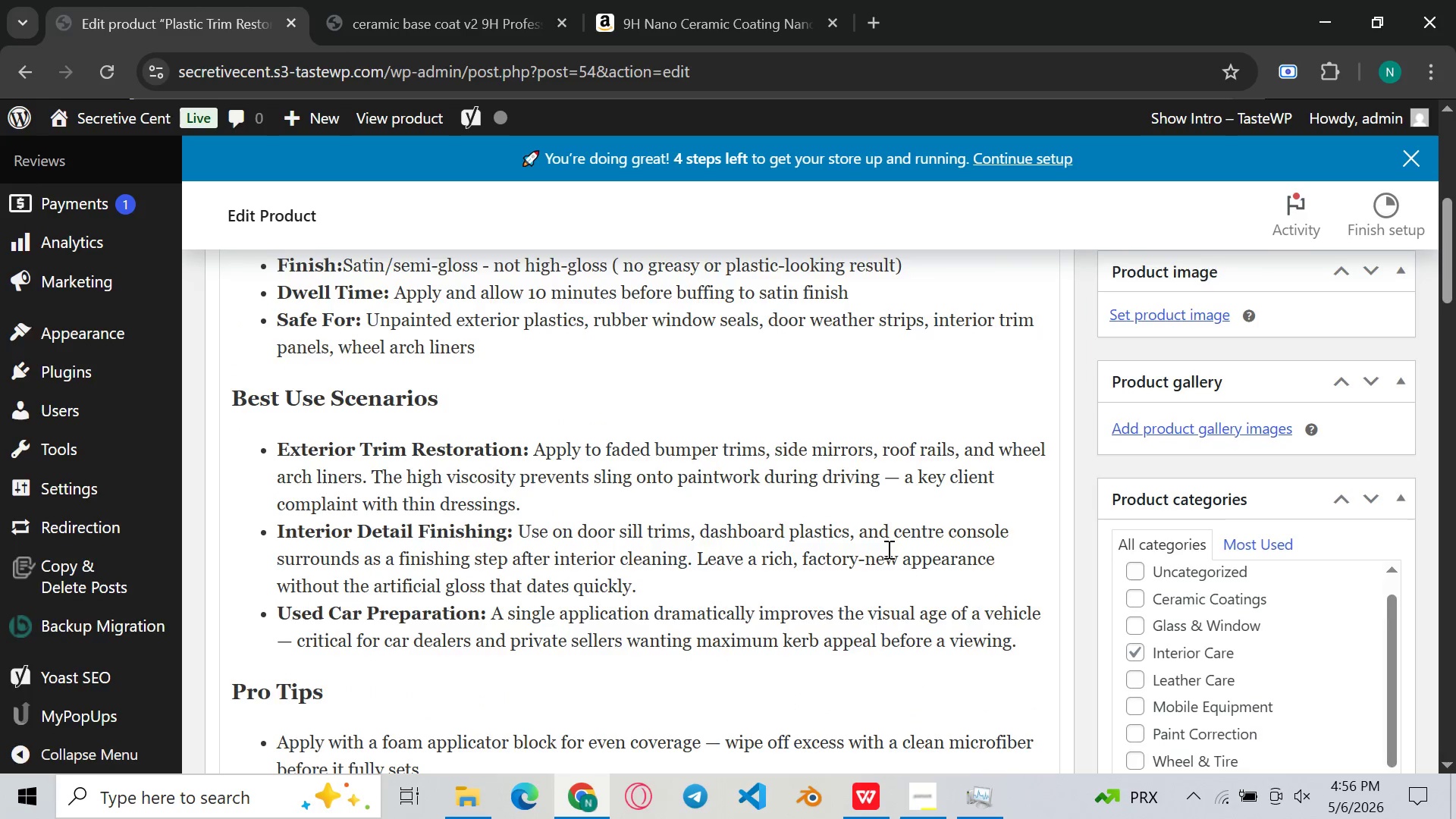 
left_click([640, 485])
 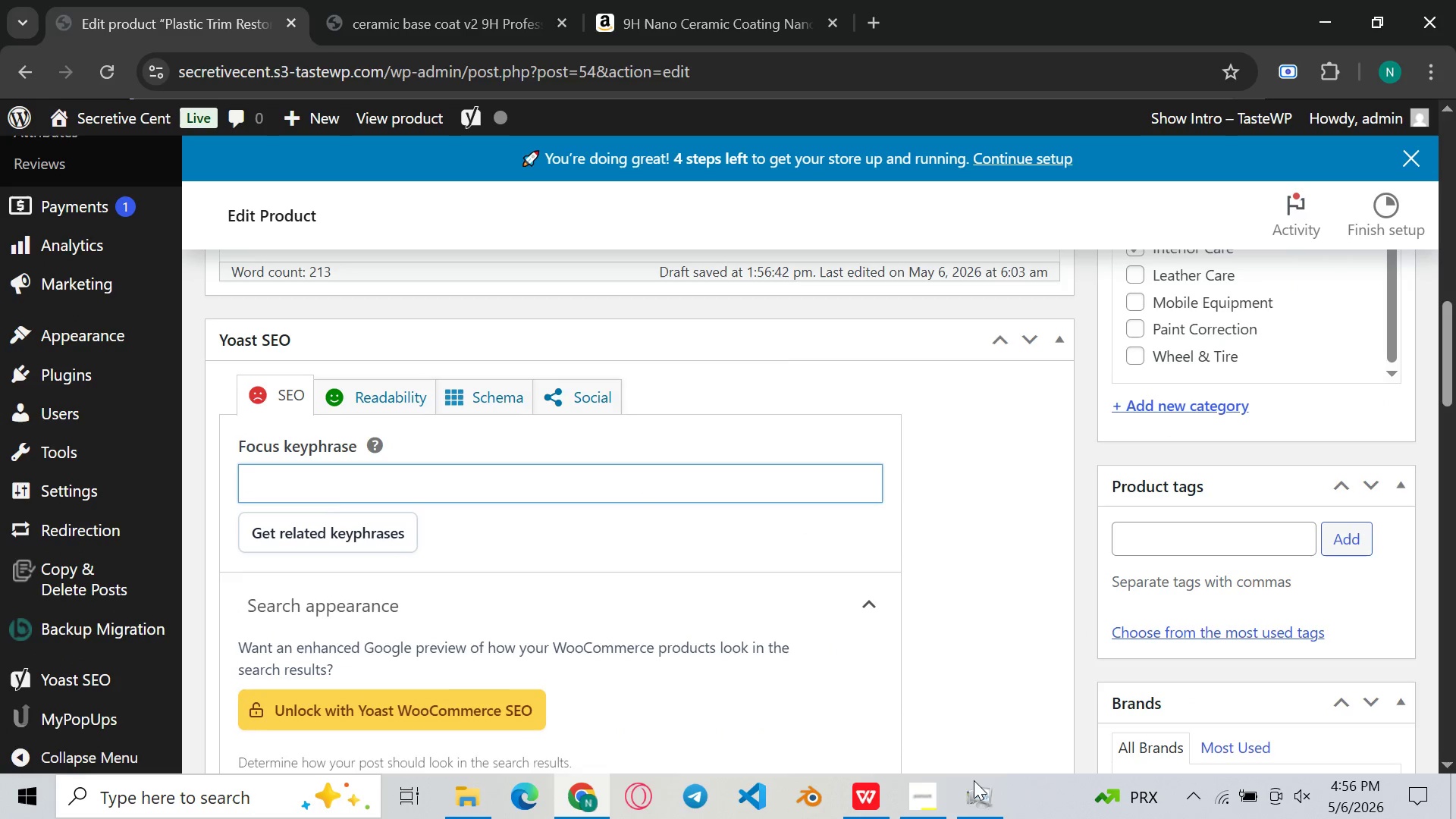 
left_click([921, 787])